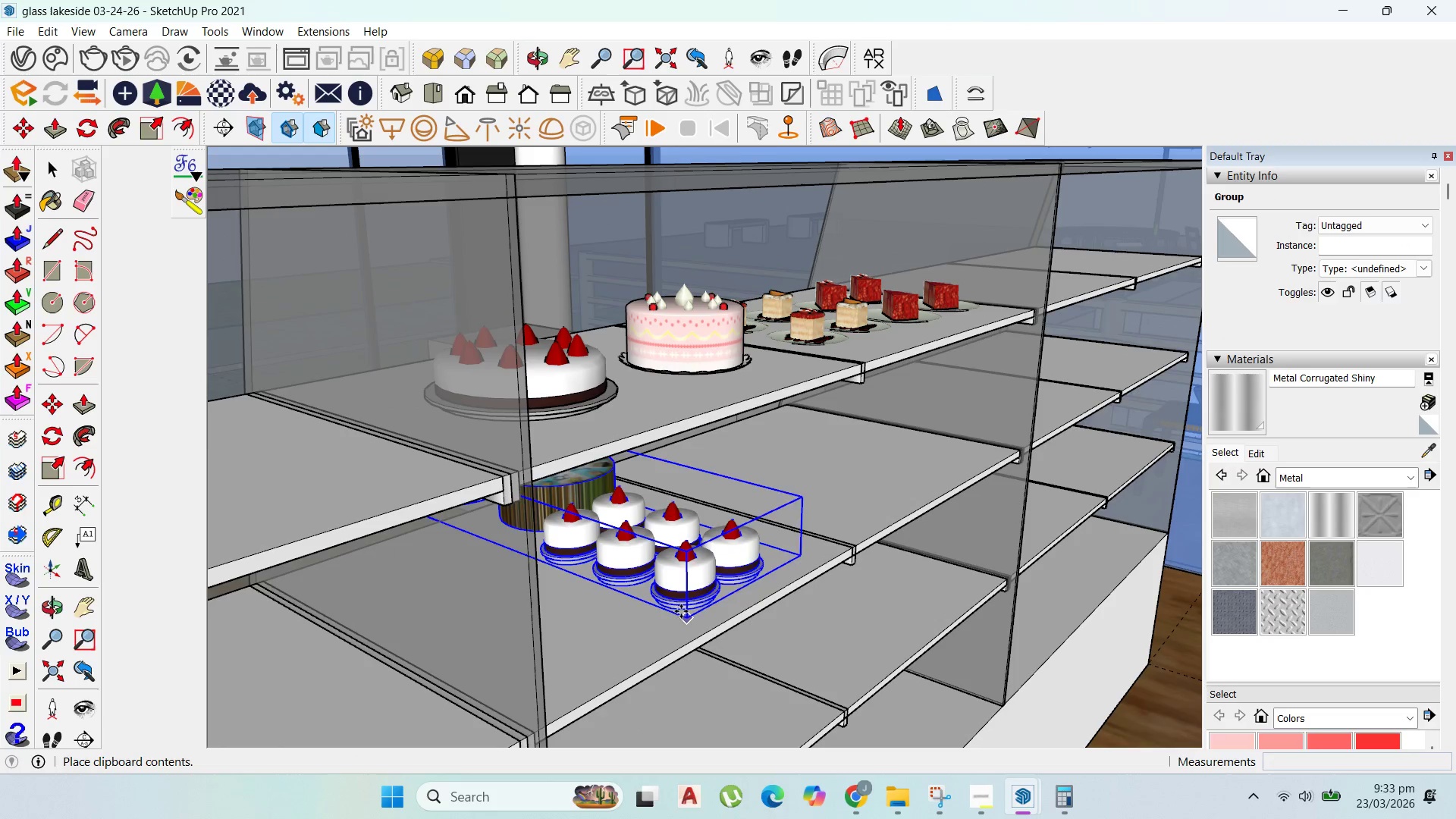 
left_click([673, 607])
 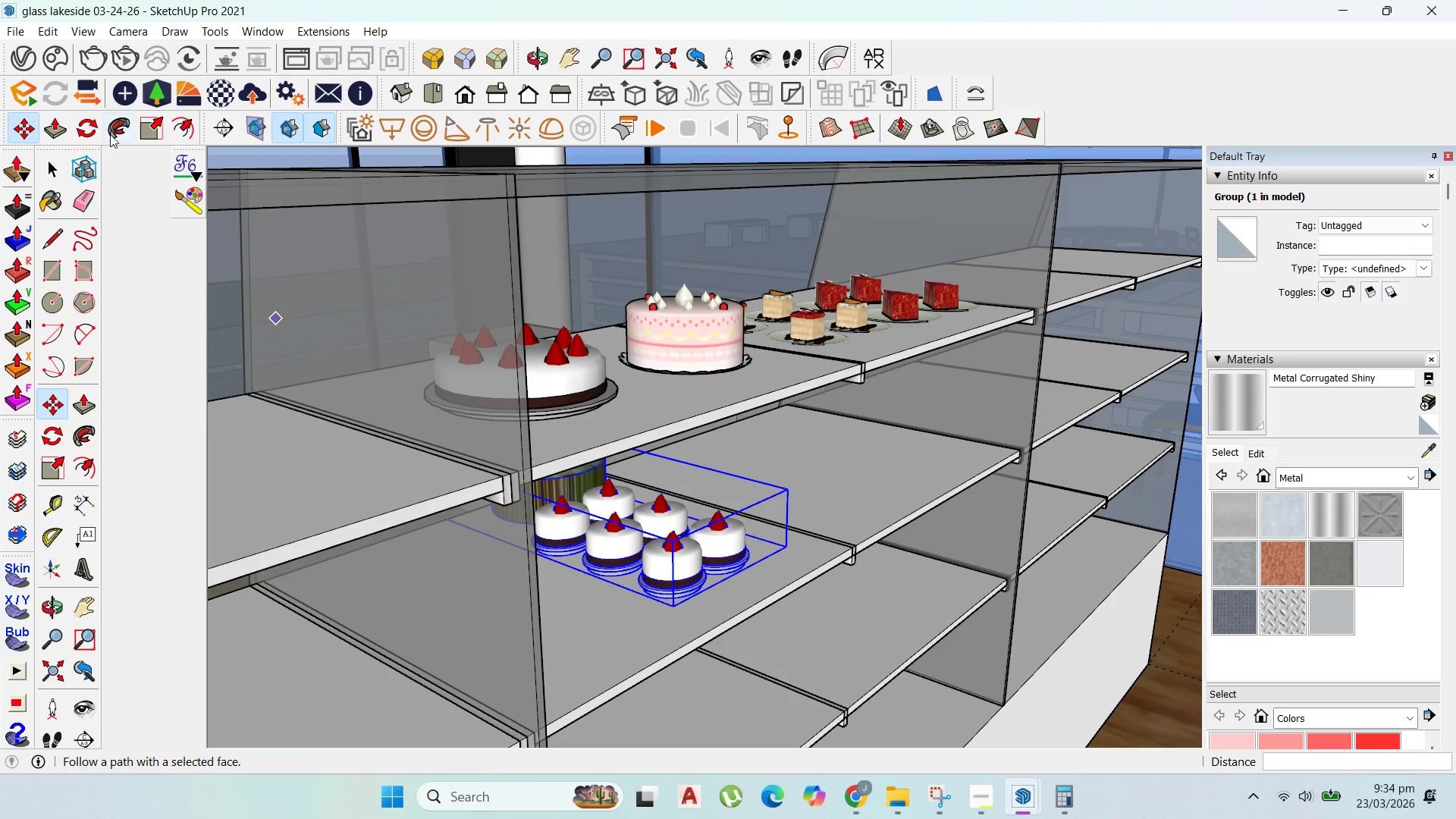 
left_click([88, 125])
 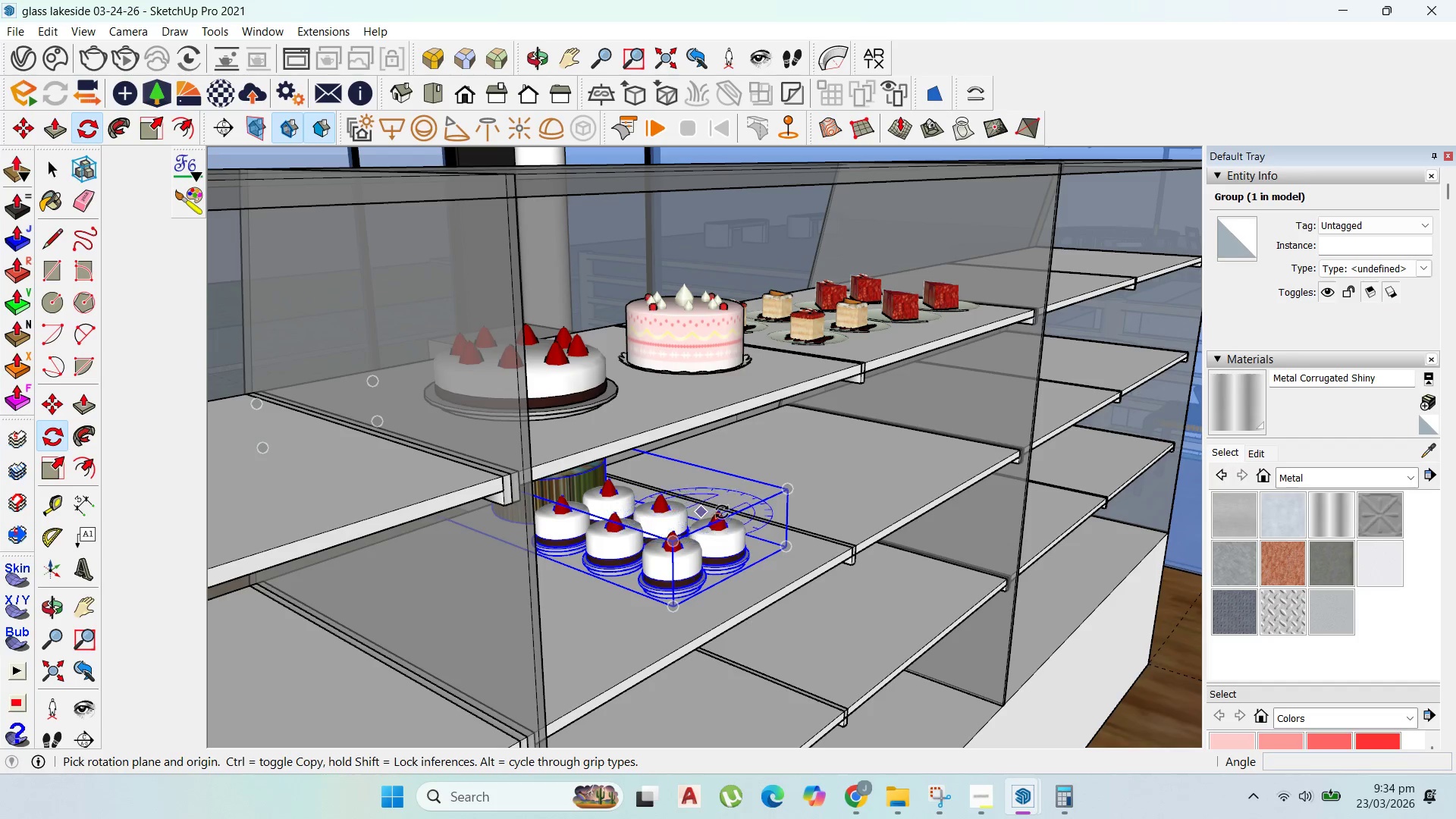 
left_click([541, 663])
 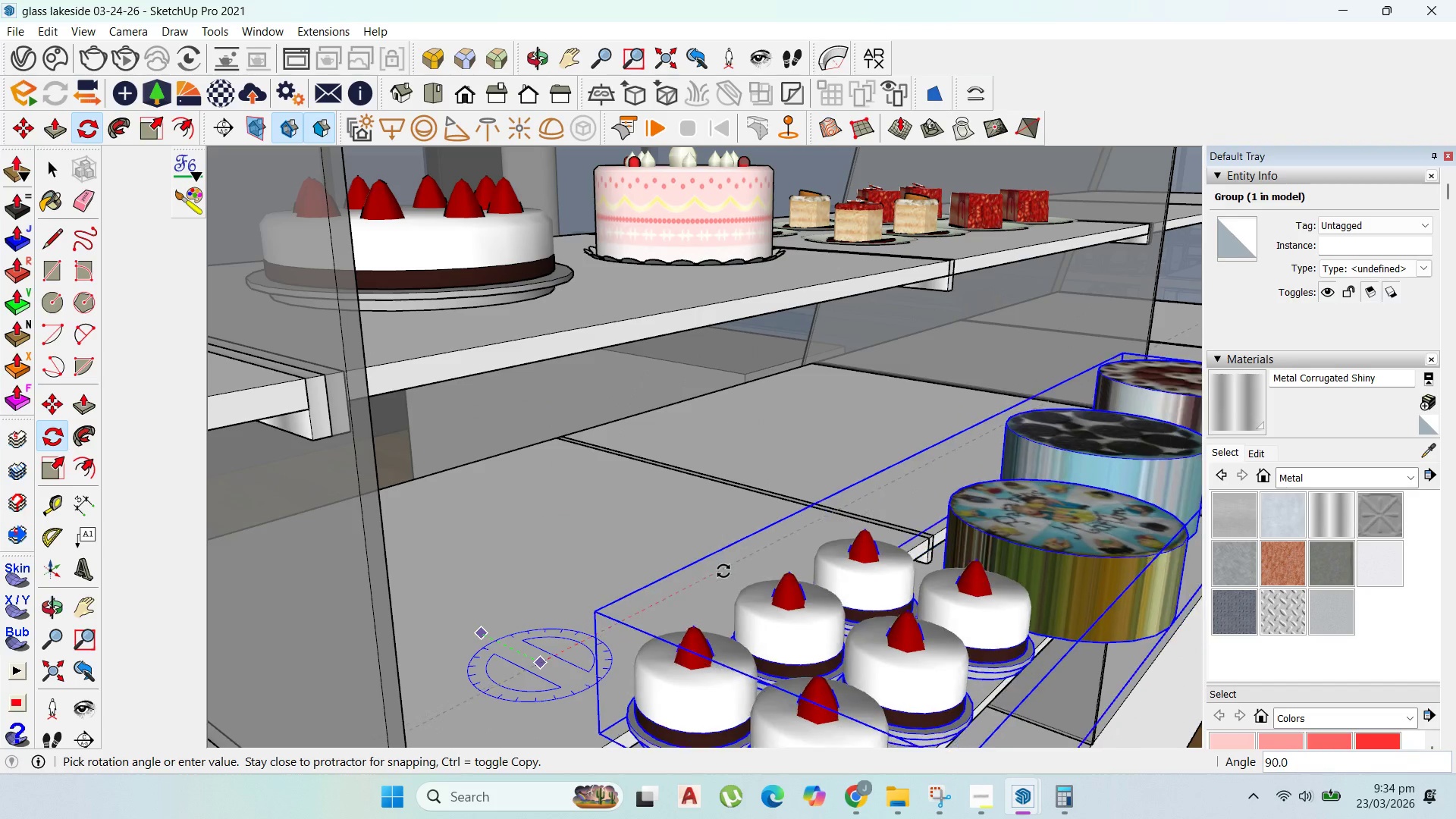 
scroll: coordinate [604, 642], scroll_direction: up, amount: 4.0
 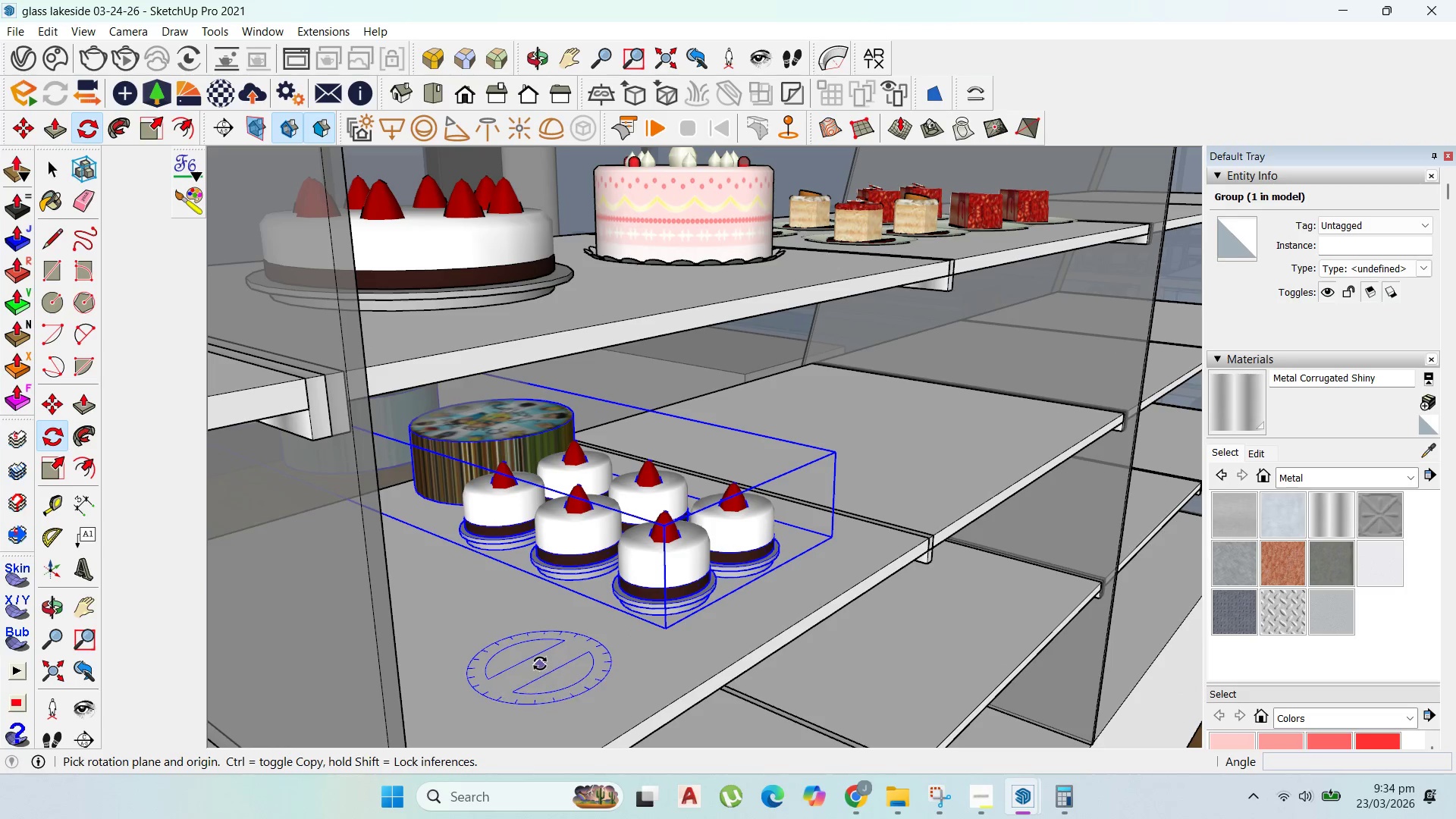 
scroll: coordinate [694, 373], scroll_direction: down, amount: 3.0
 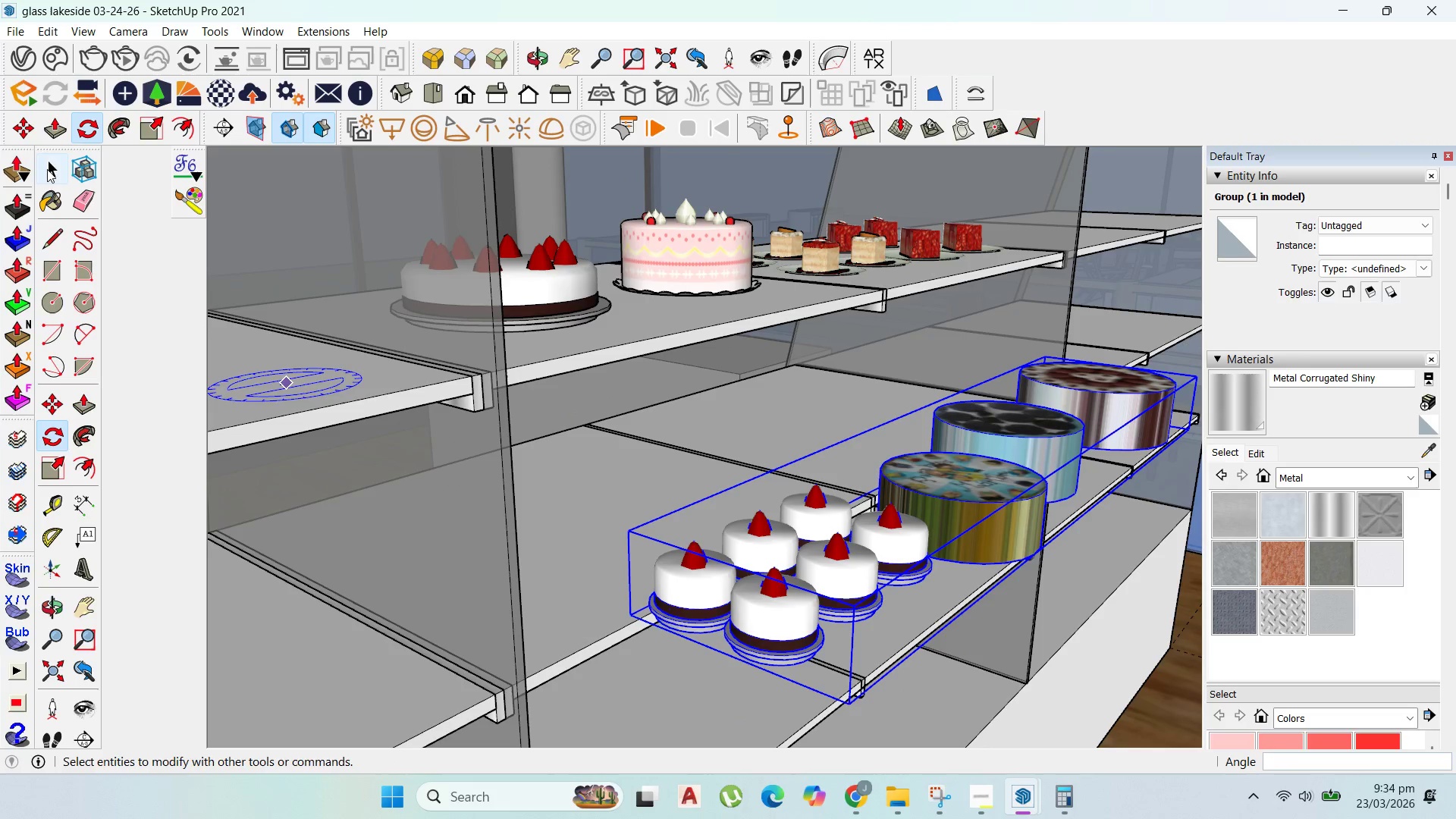 
left_click([30, 133])
 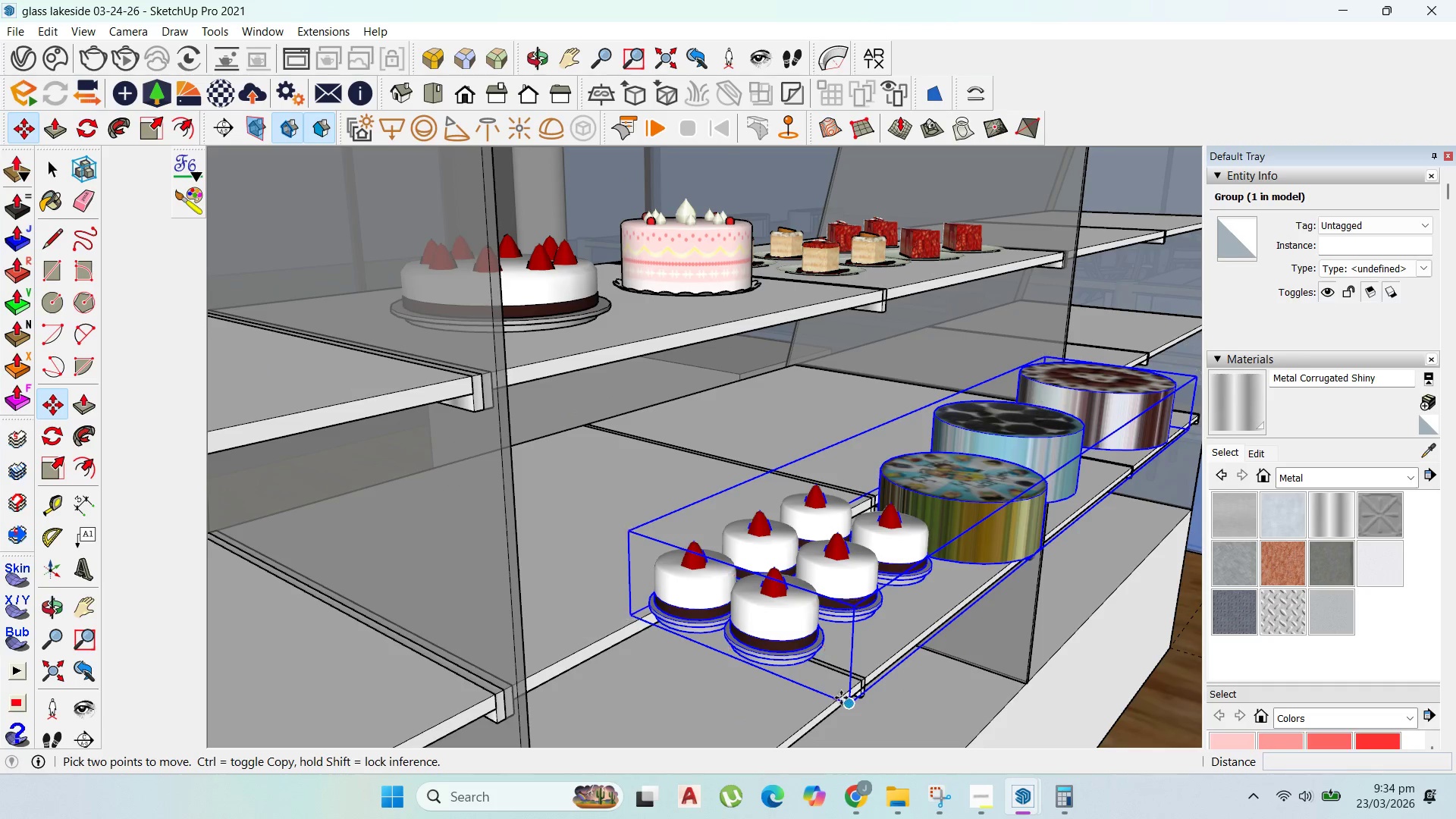 
left_click([843, 701])
 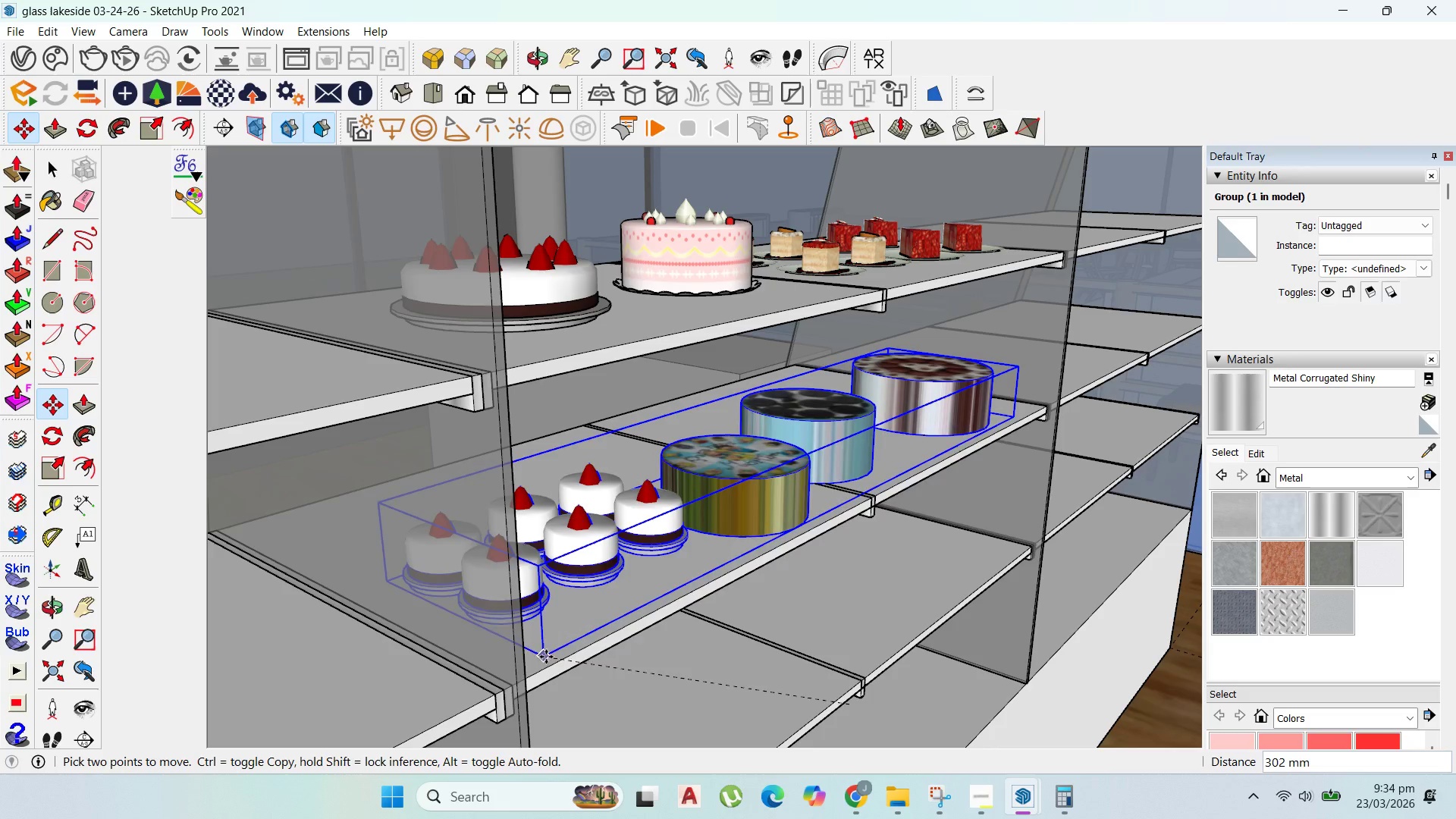 
scroll: coordinate [780, 649], scroll_direction: up, amount: 1.0
 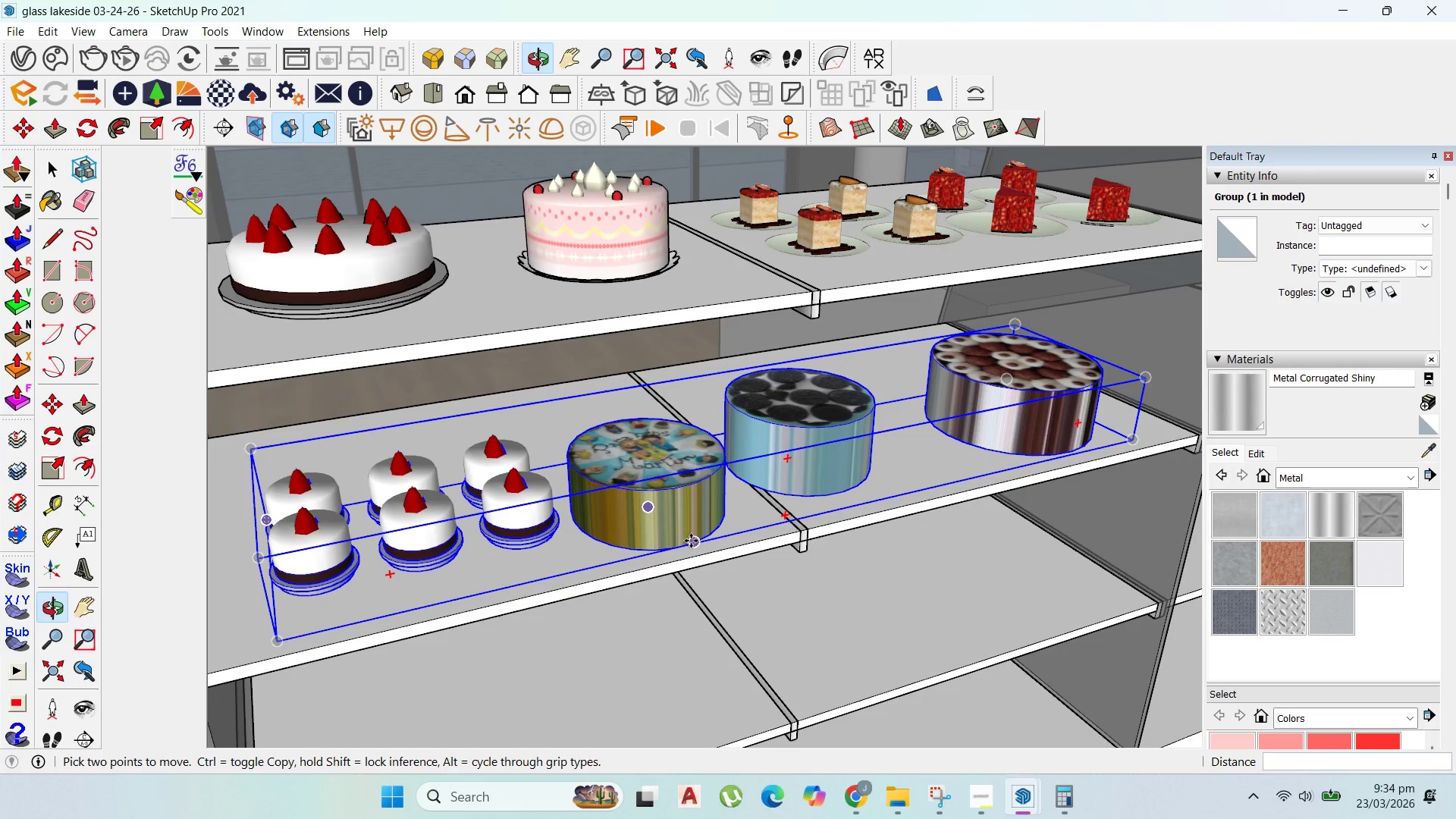 
left_click([716, 526])
 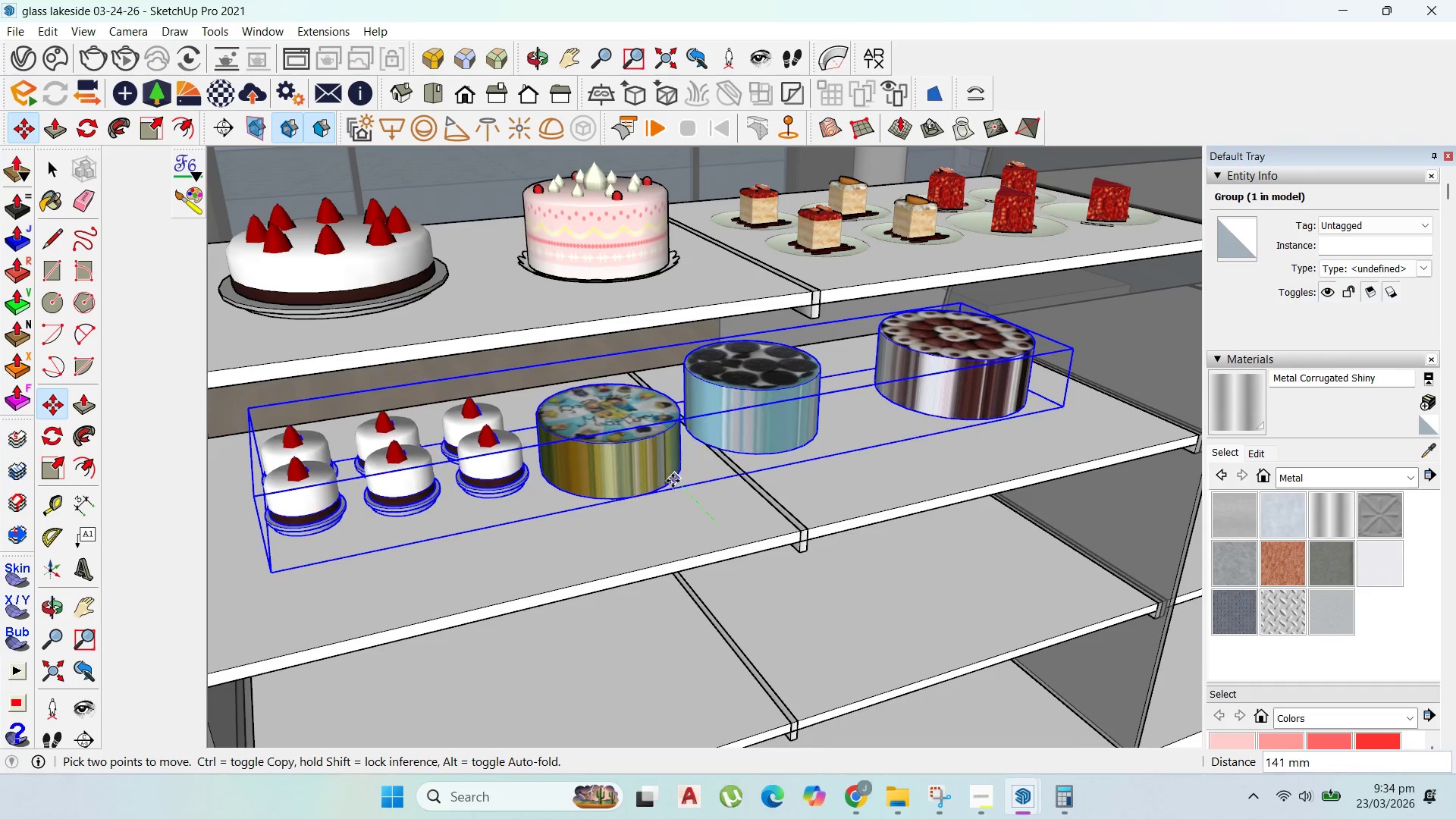 
left_click([673, 479])
 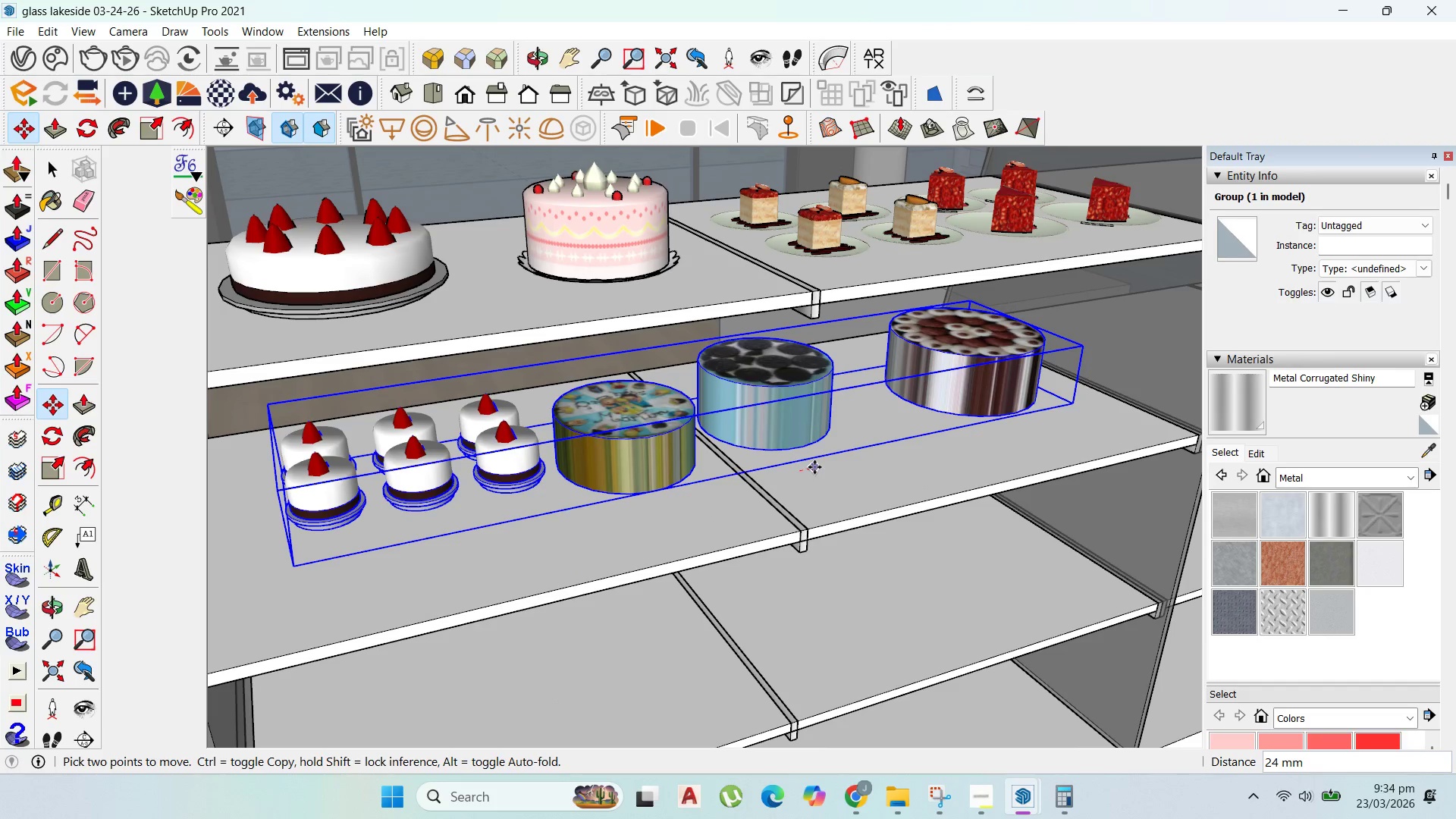 
scroll: coordinate [782, 479], scroll_direction: up, amount: 1.0
 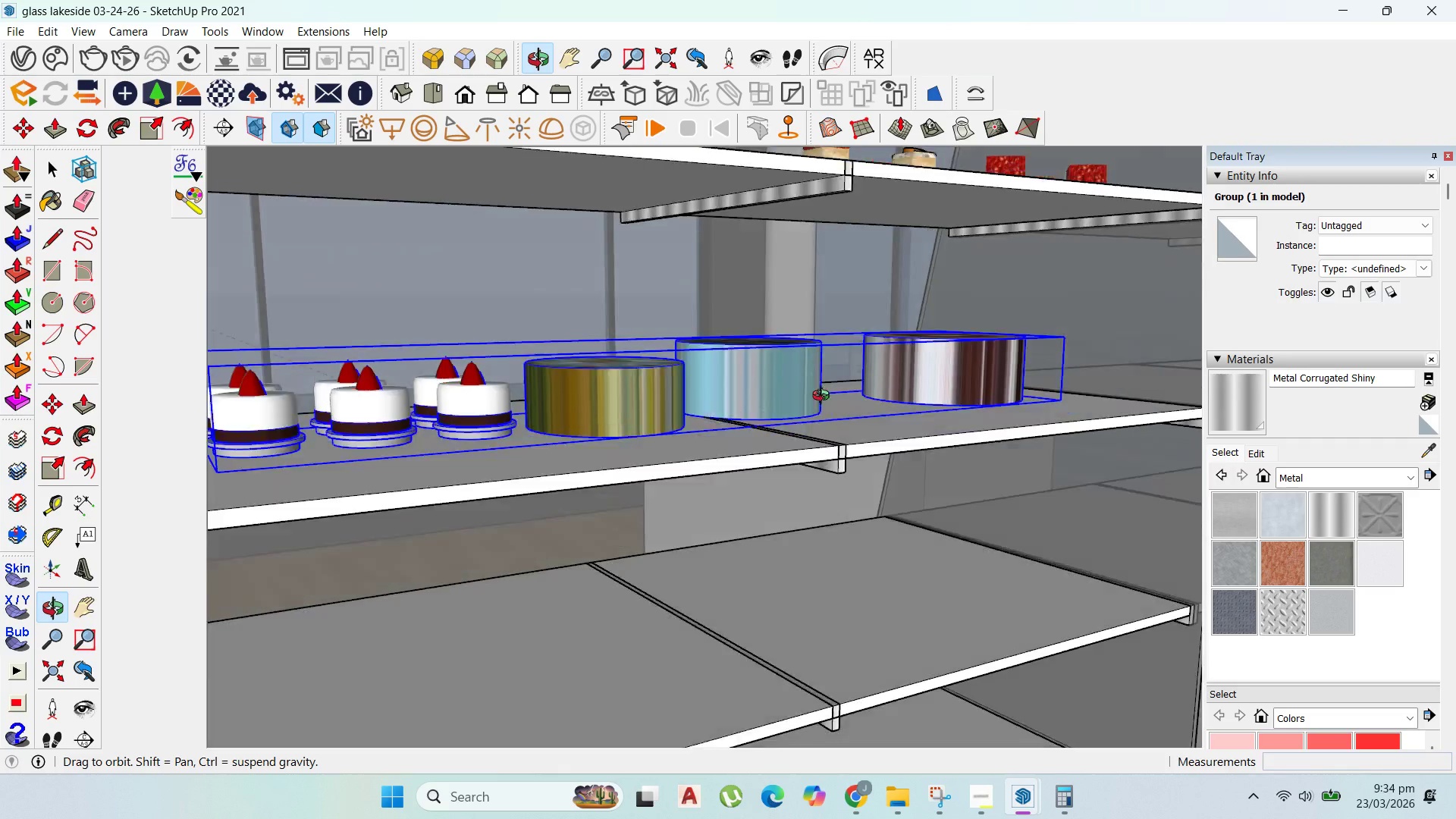 
left_click_drag(start_coordinate=[829, 444], to_coordinate=[836, 441])
 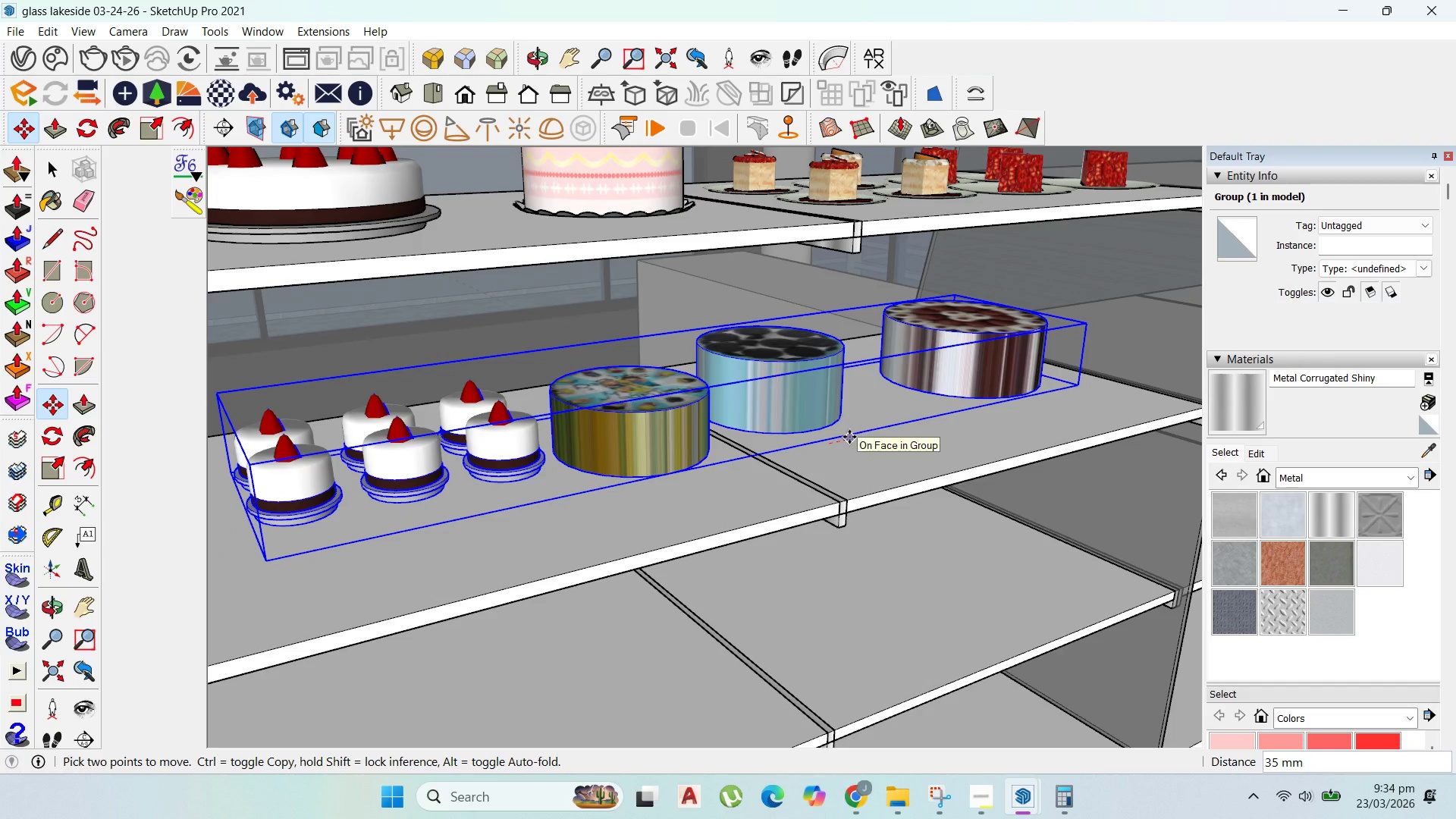 
left_click([849, 437])
 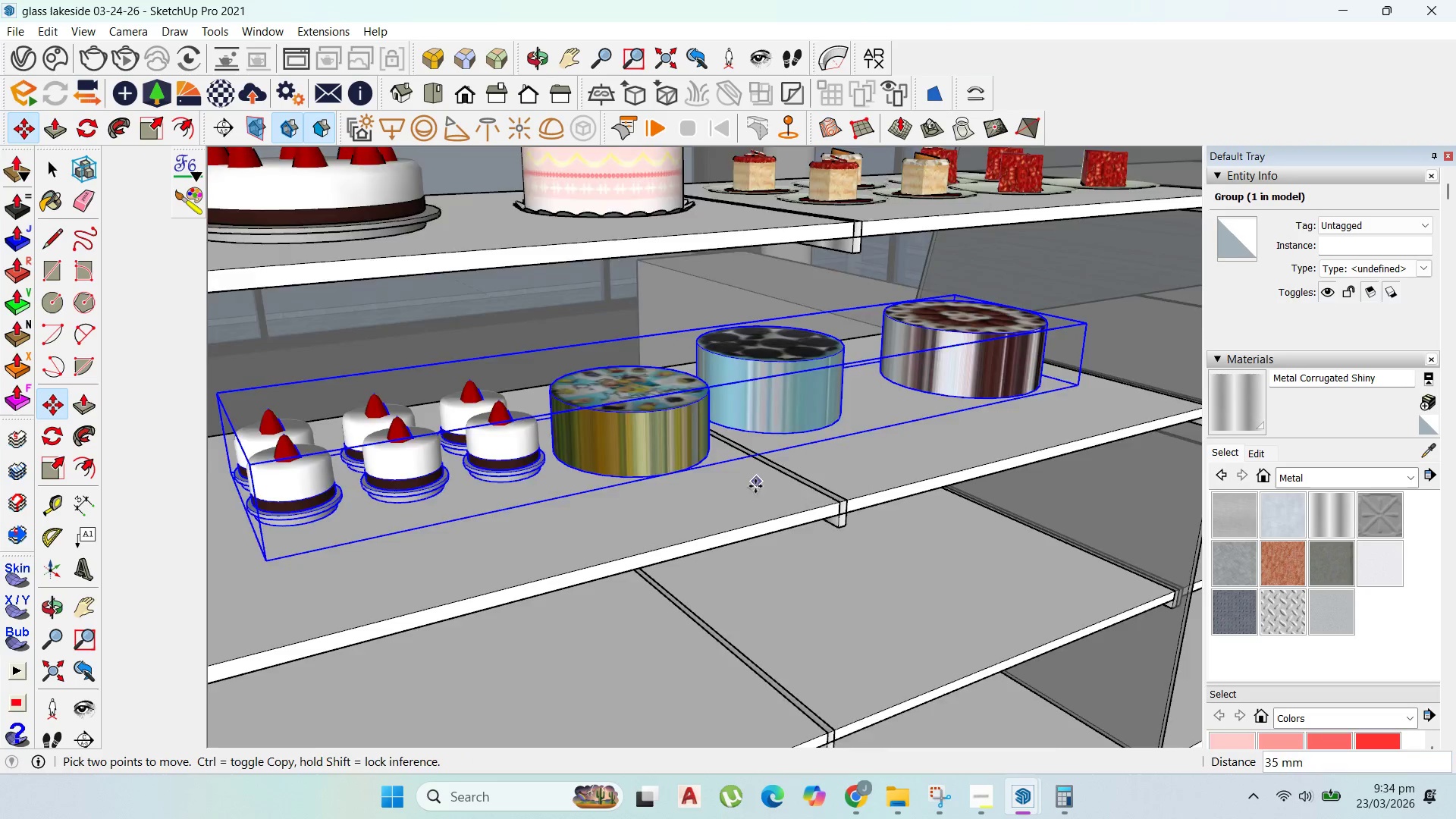 
scroll: coordinate [755, 488], scroll_direction: down, amount: 4.0
 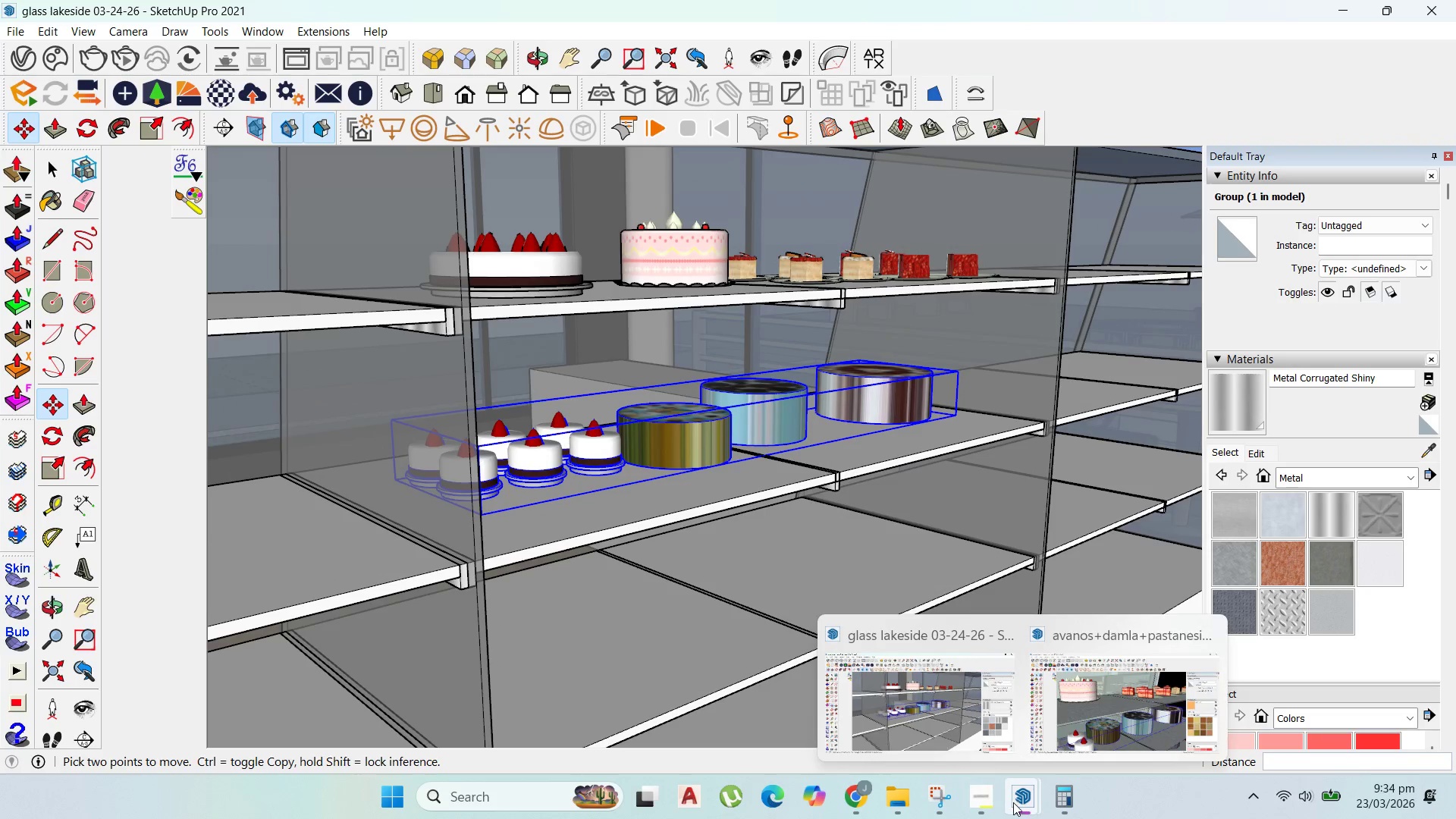 
left_click([1082, 714])
 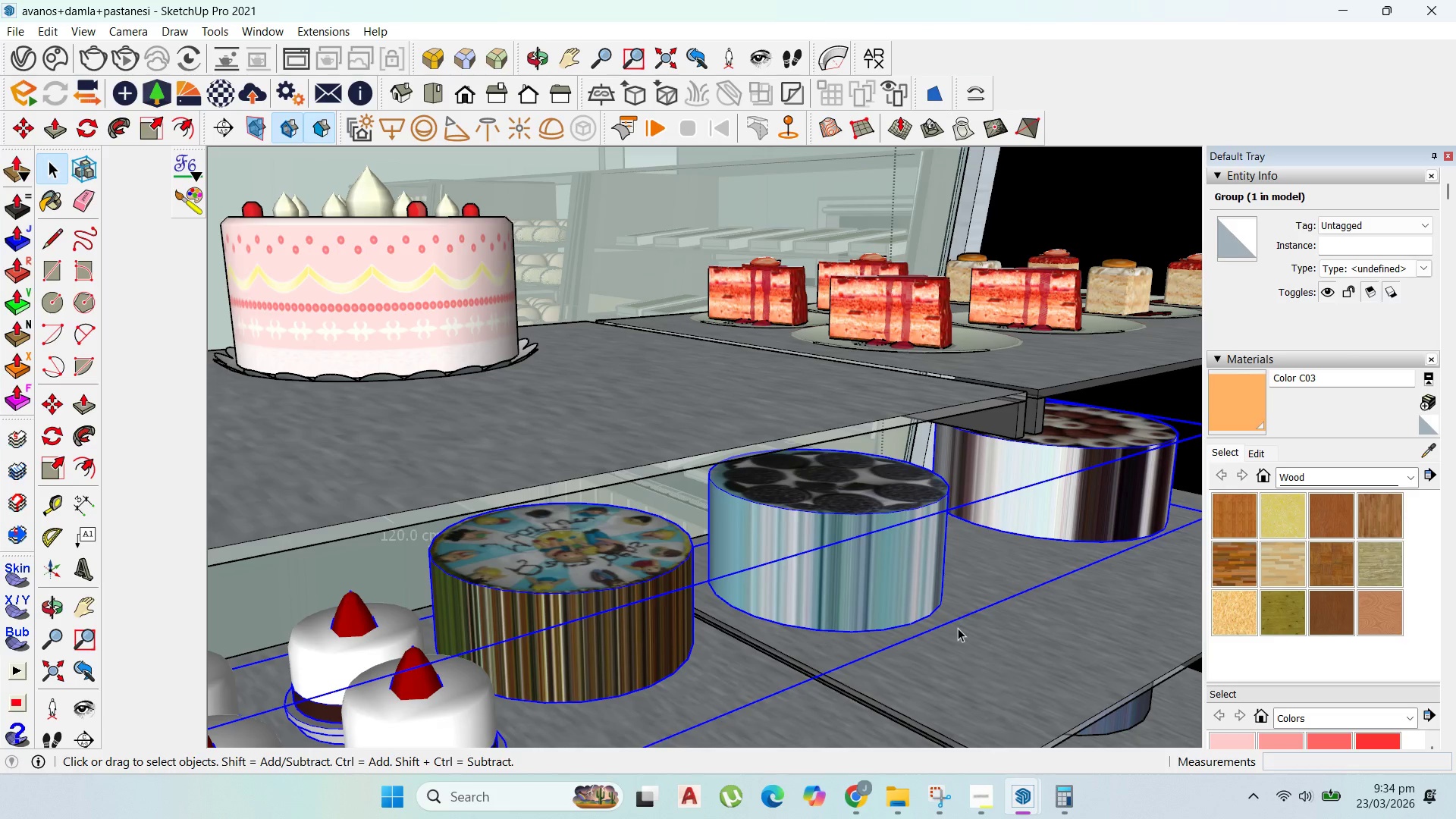 
scroll: coordinate [958, 628], scroll_direction: up, amount: 1.0
 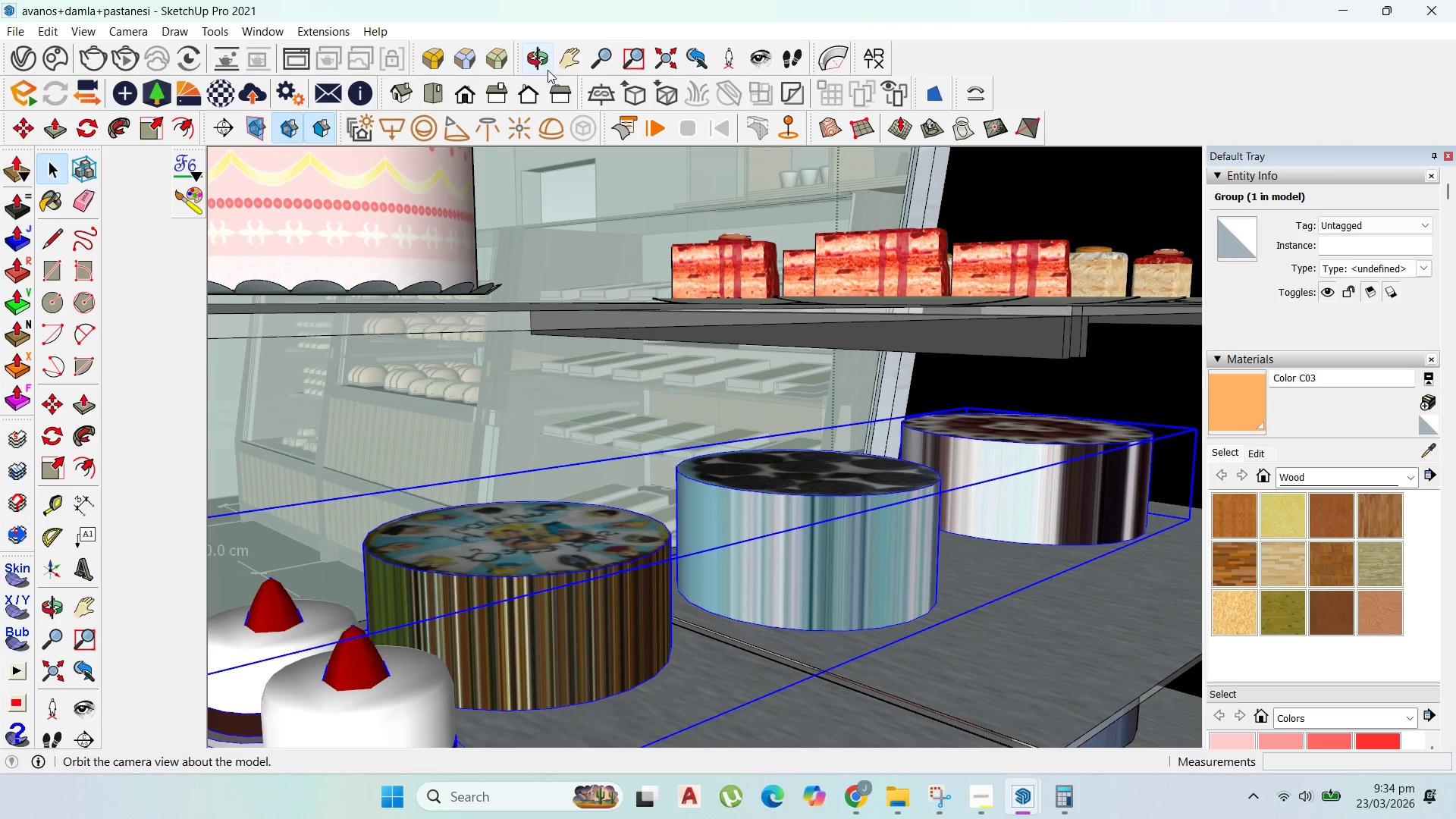 
left_click([563, 55])
 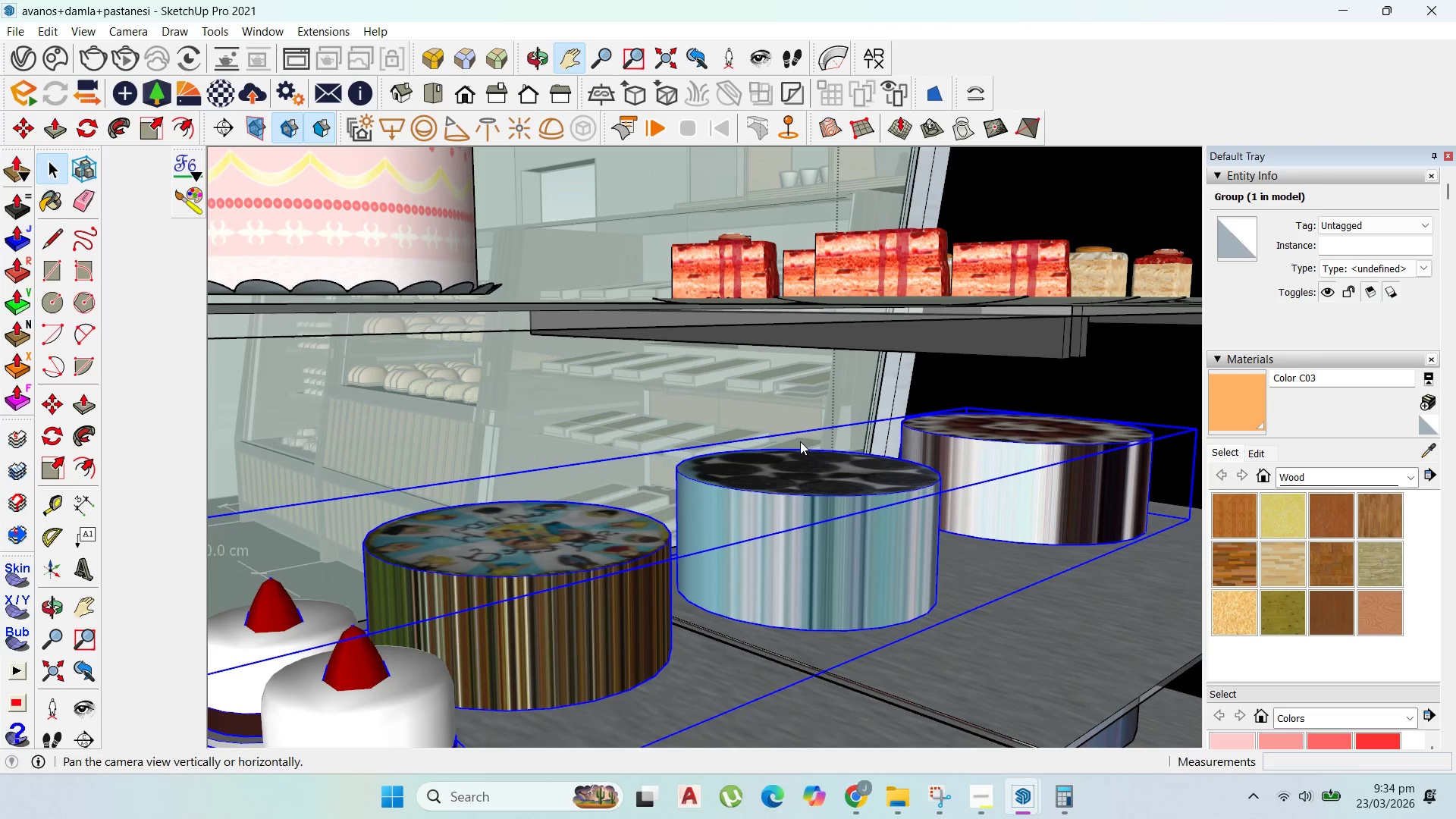 
left_click_drag(start_coordinate=[800, 442], to_coordinate=[737, 202])
 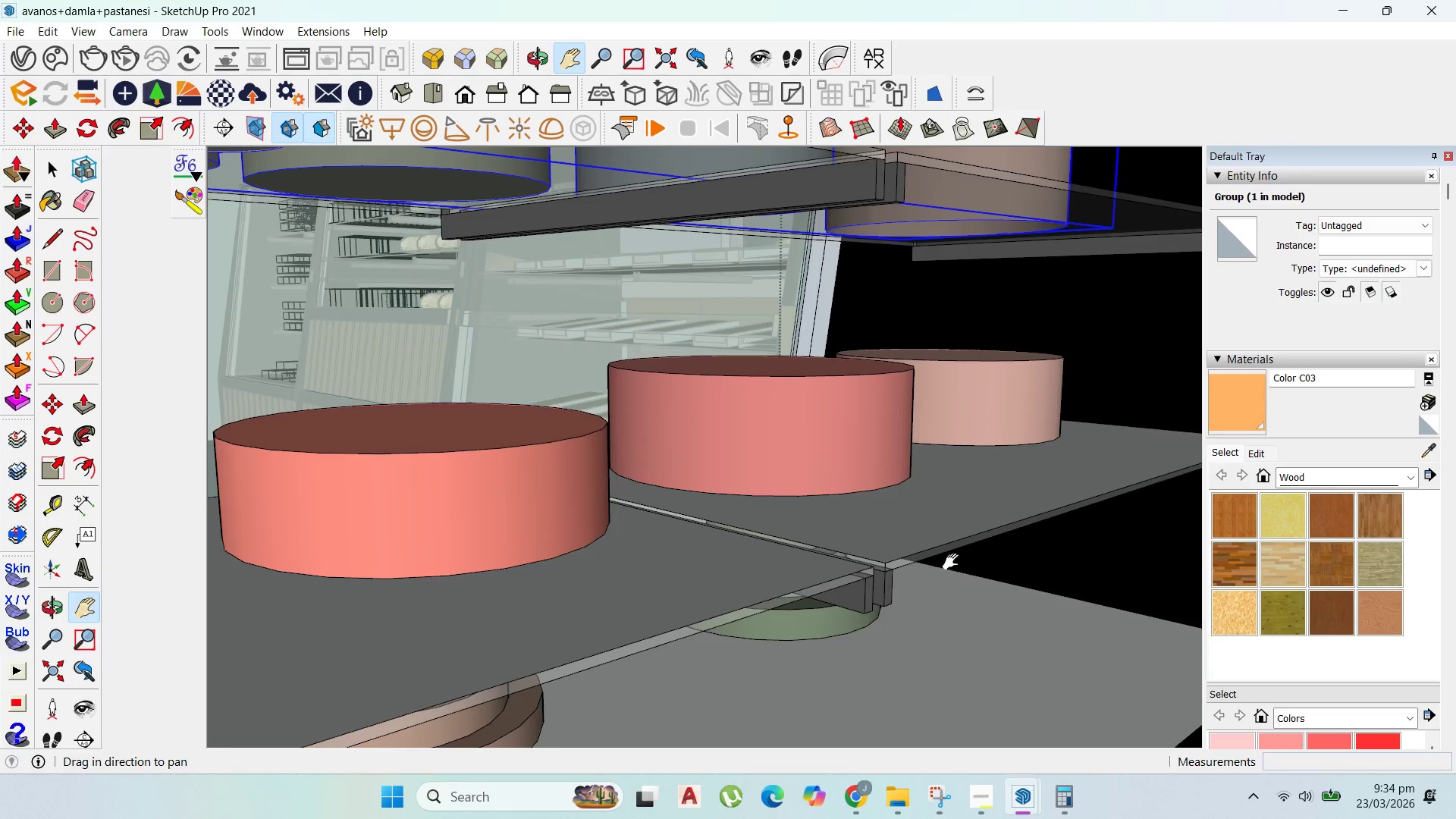 
left_click_drag(start_coordinate=[952, 556], to_coordinate=[957, 538])
 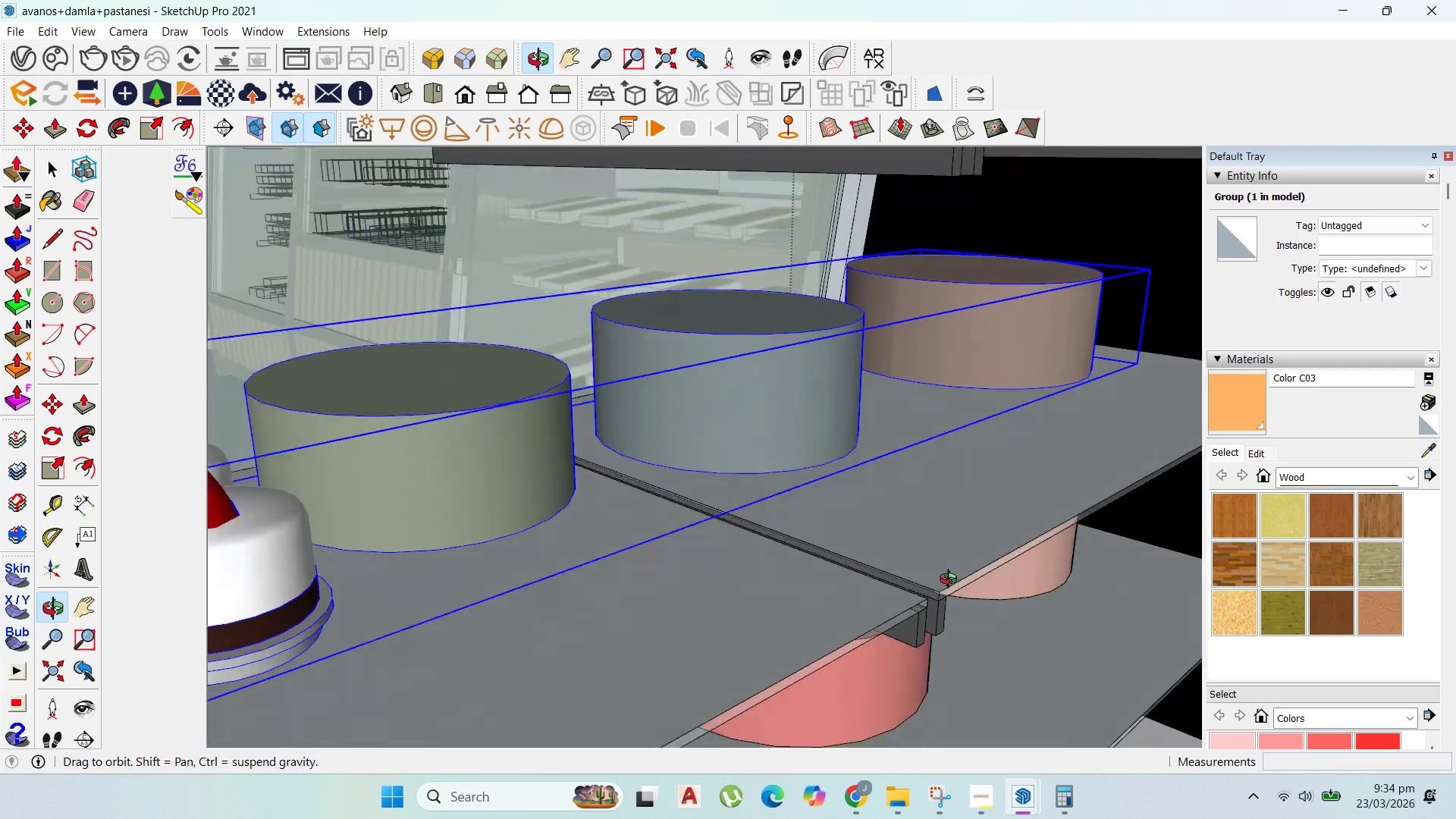 
scroll: coordinate [959, 491], scroll_direction: down, amount: 5.0
 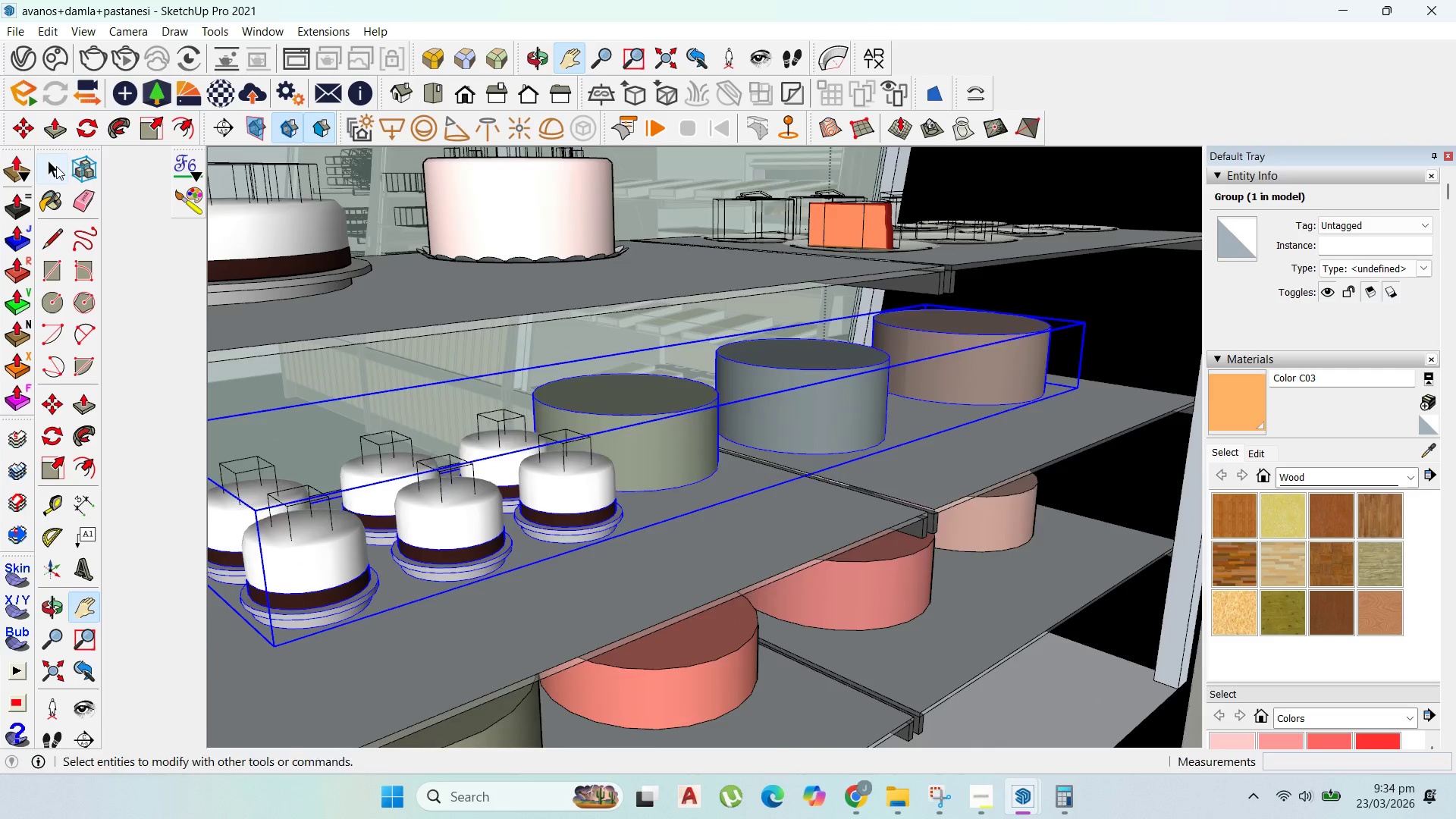 
left_click([891, 551])
 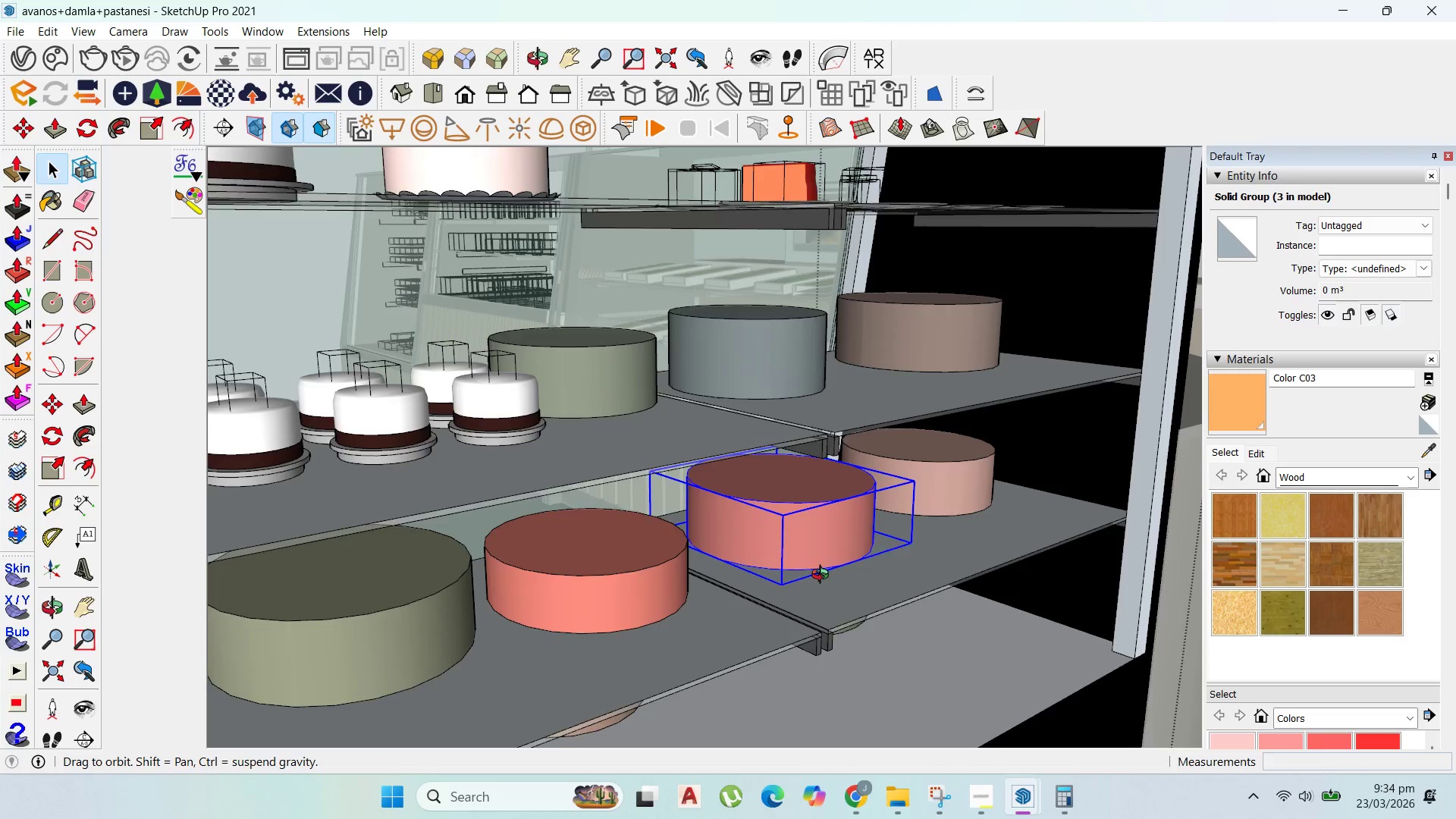 
scroll: coordinate [896, 522], scroll_direction: down, amount: 1.0
 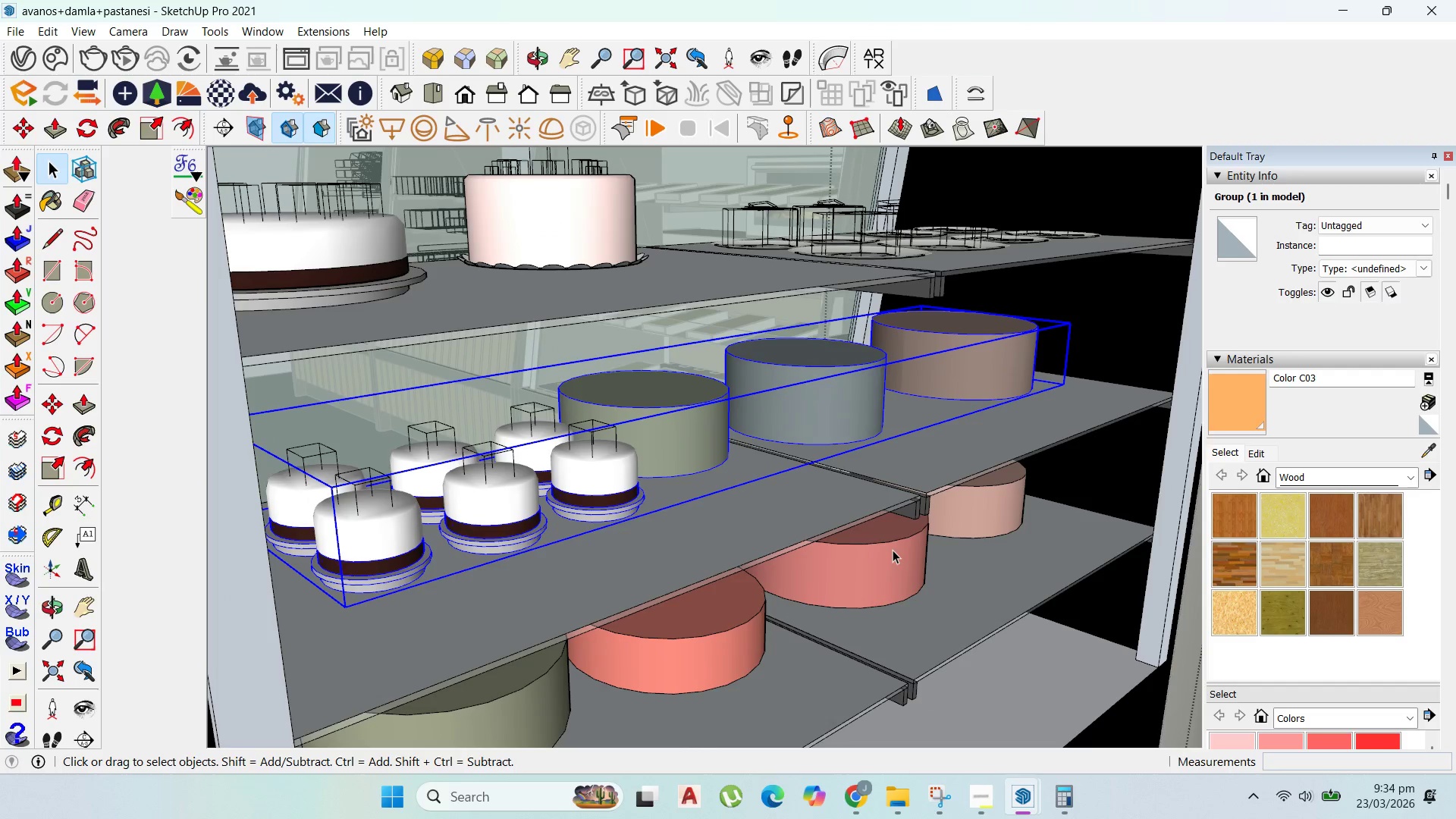 
hold_key(key=ShiftLeft, duration=1.53)
left_click([363, 632])
 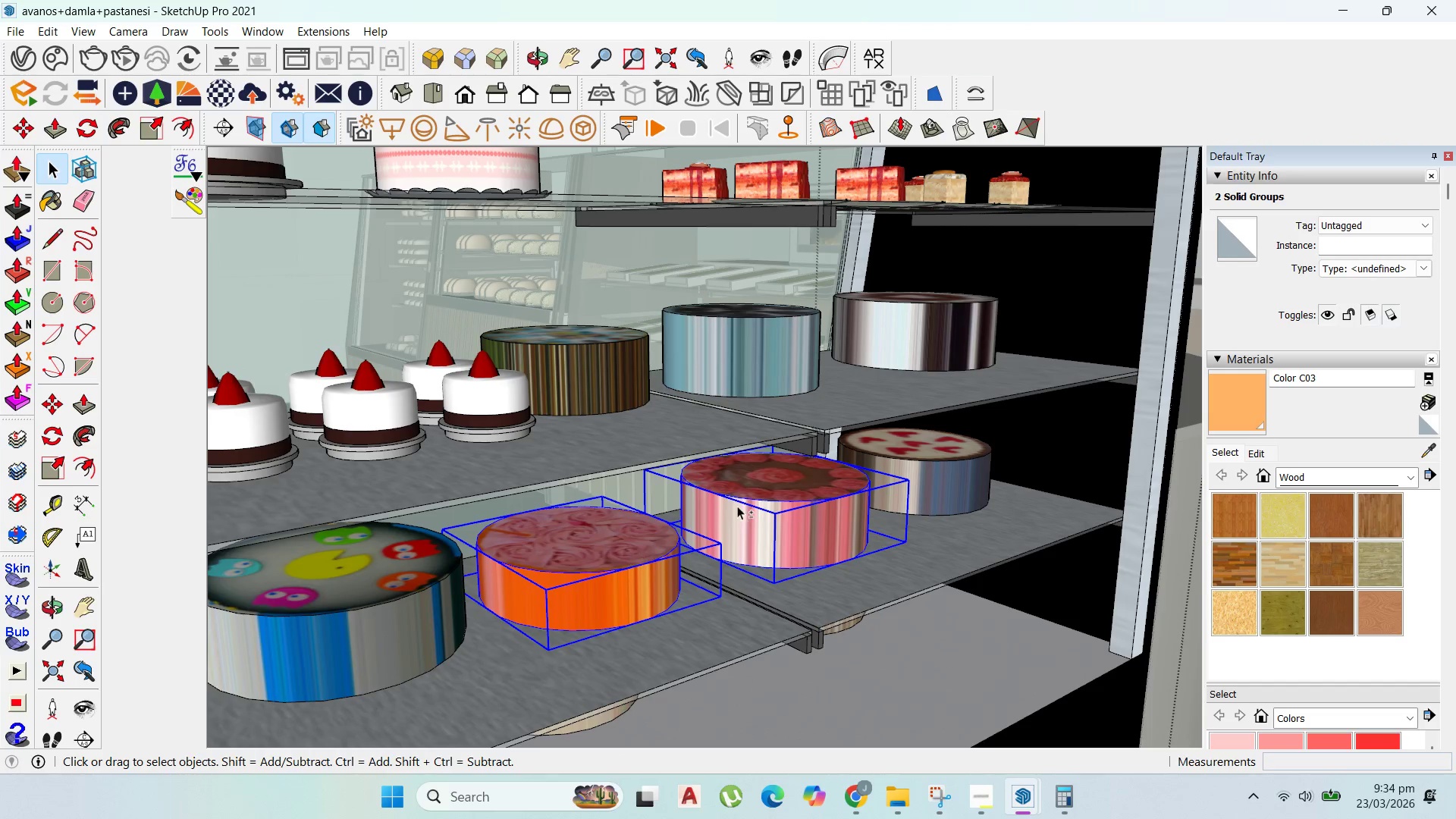 
hold_key(key=ShiftLeft, duration=1.5)
left_click([909, 479])
 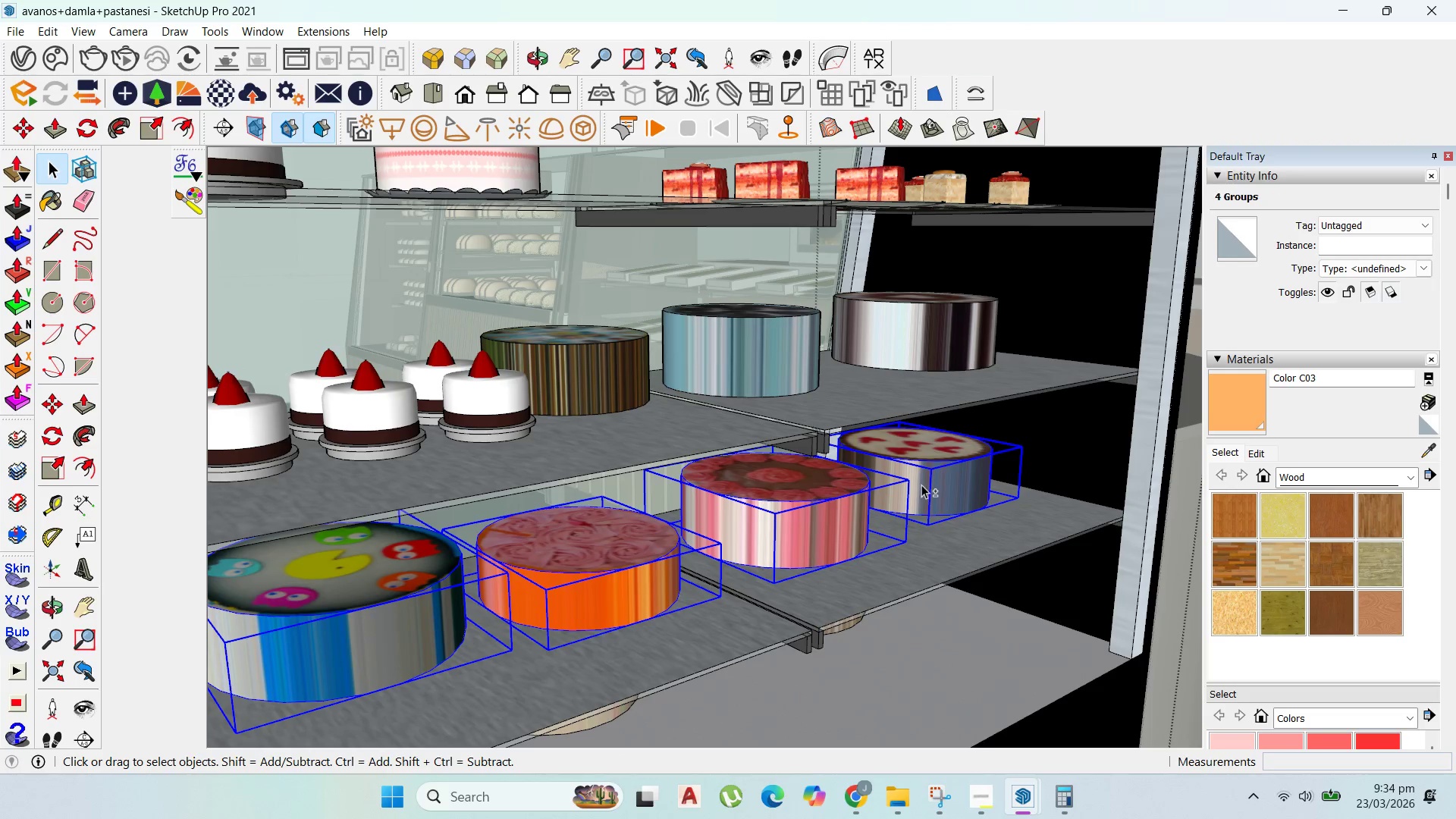 
right_click([922, 485])
 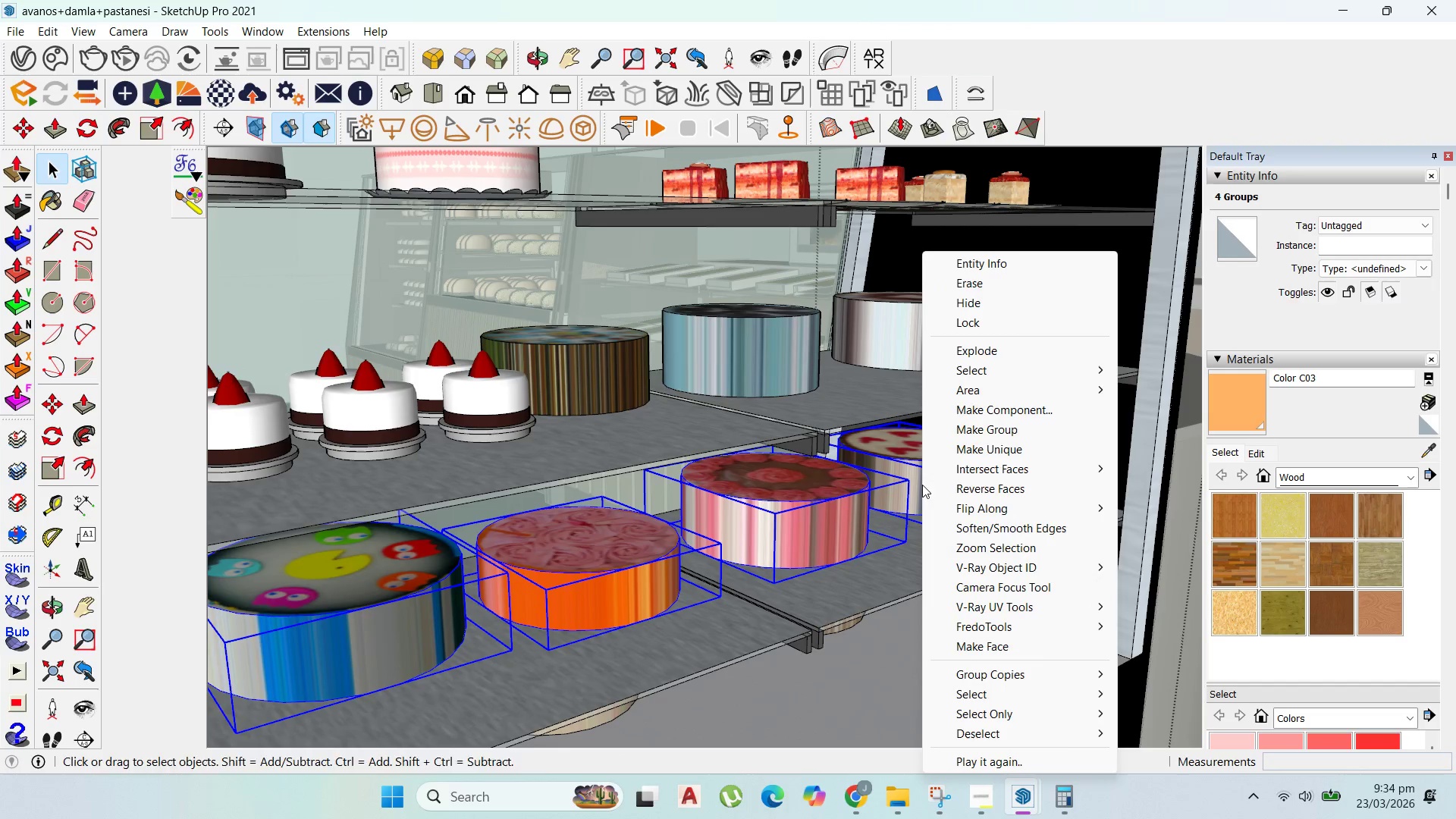 
key(Shift+ShiftLeft)
 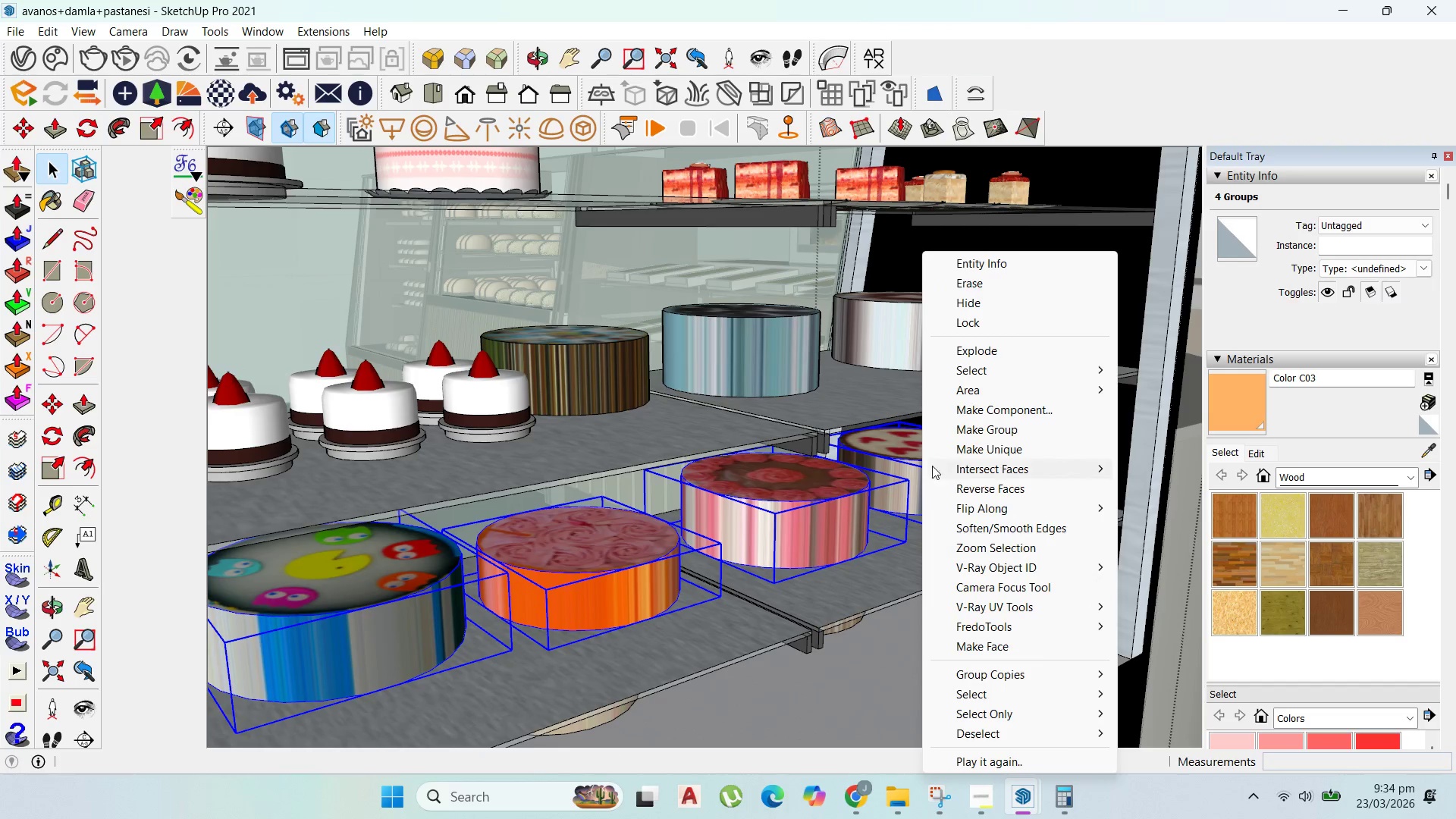 
key(Shift+ShiftLeft)
 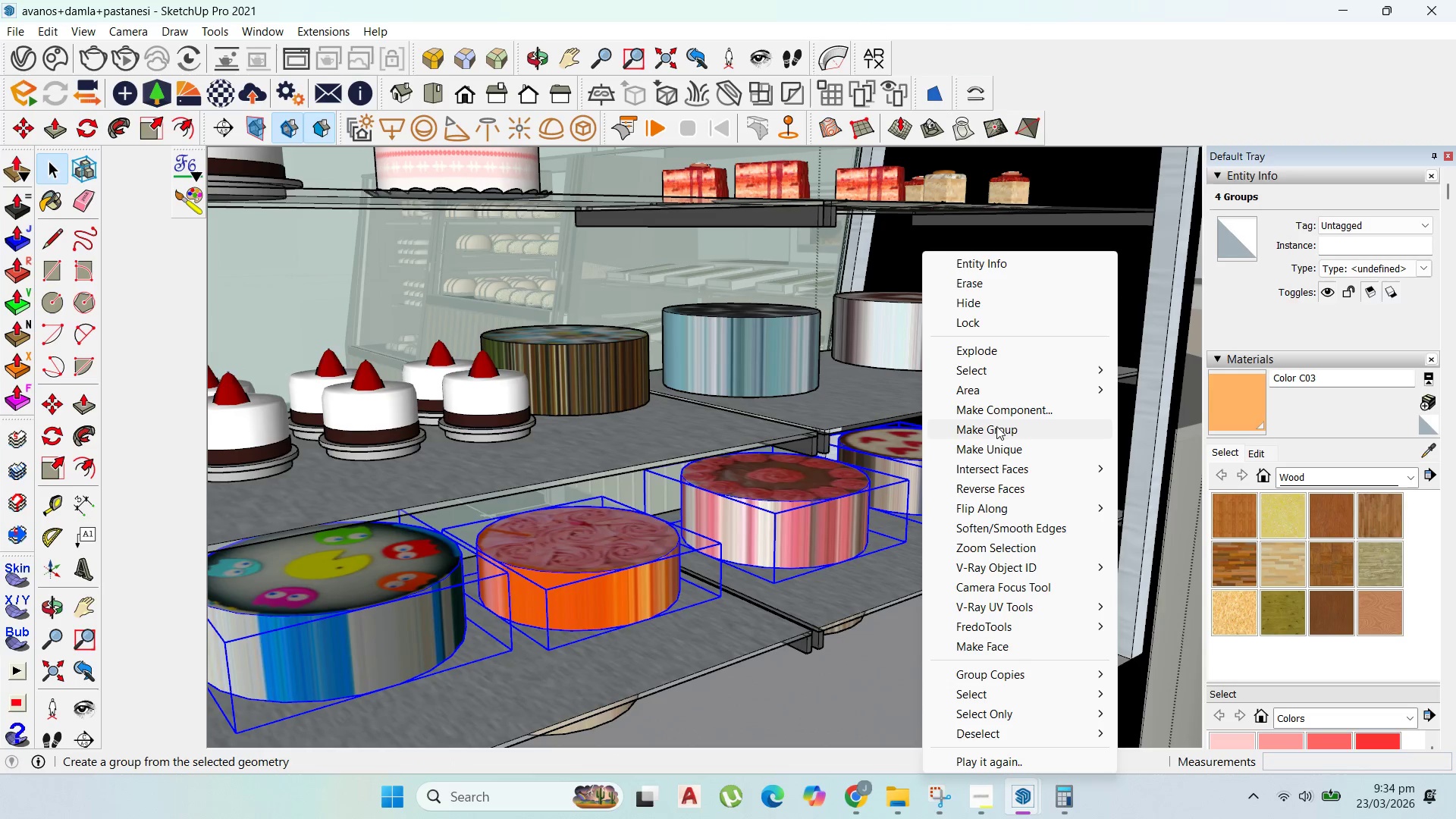 
left_click([997, 428])
 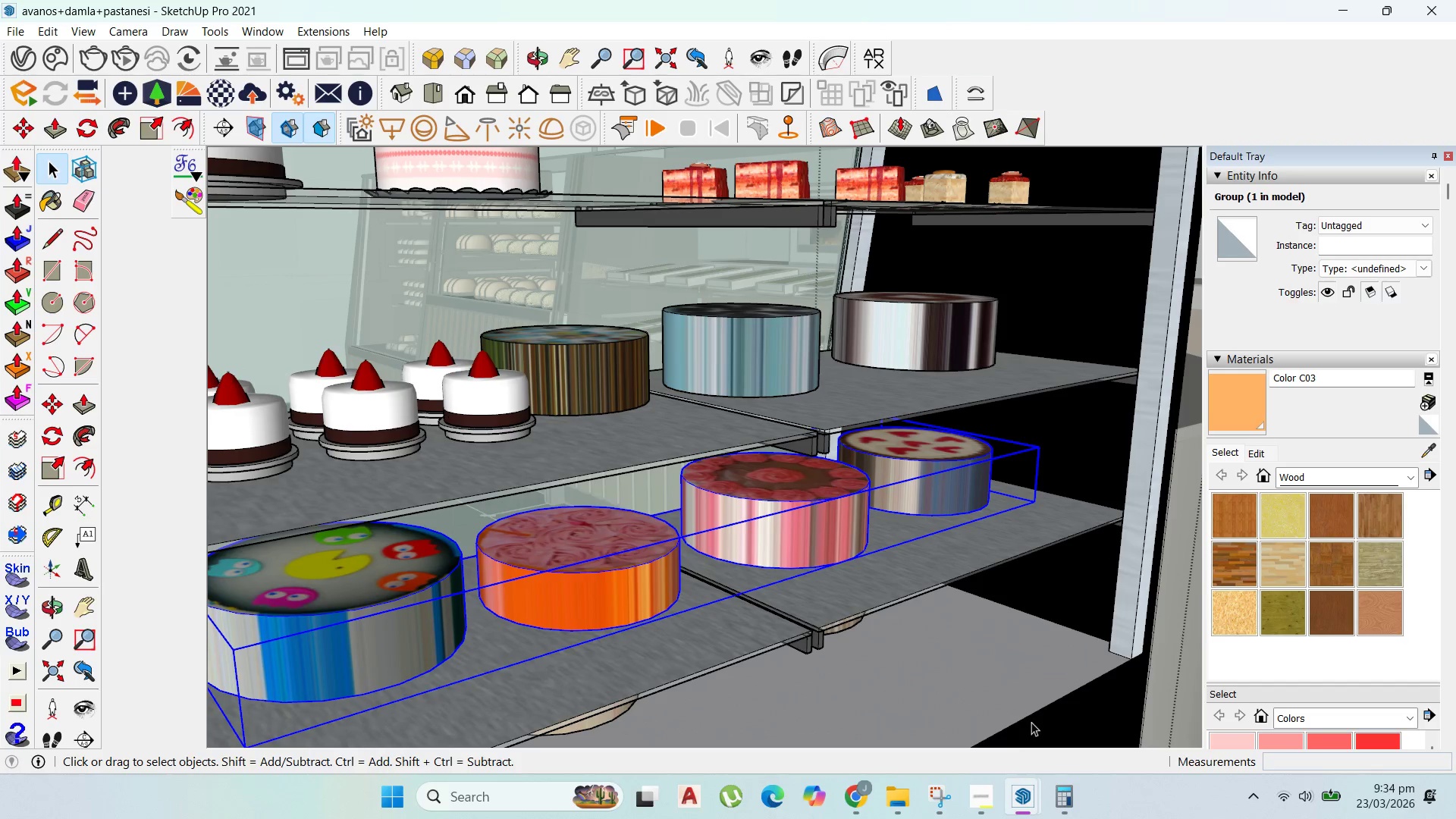 
key(Control+C)
 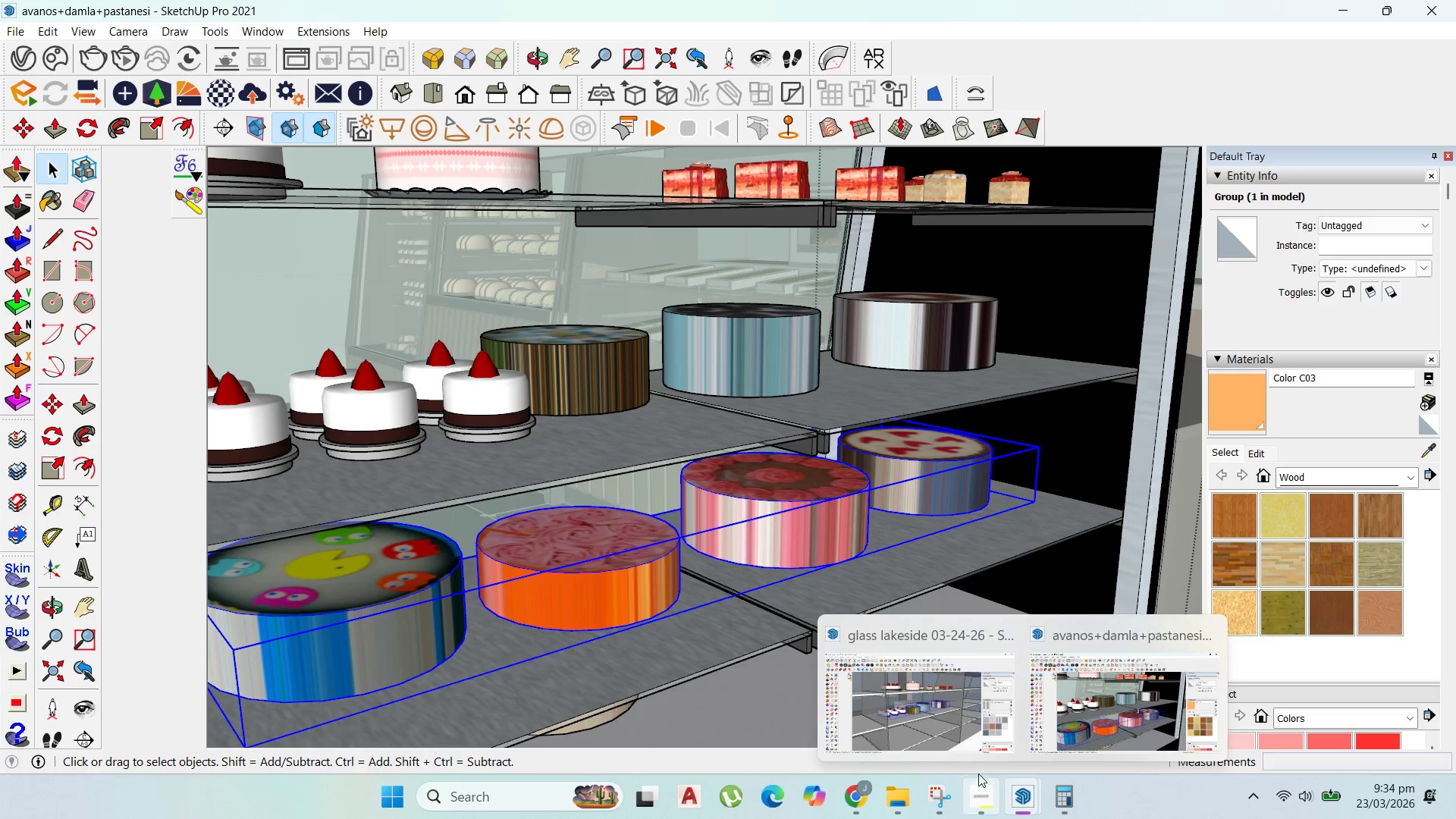 
left_click([953, 746])
 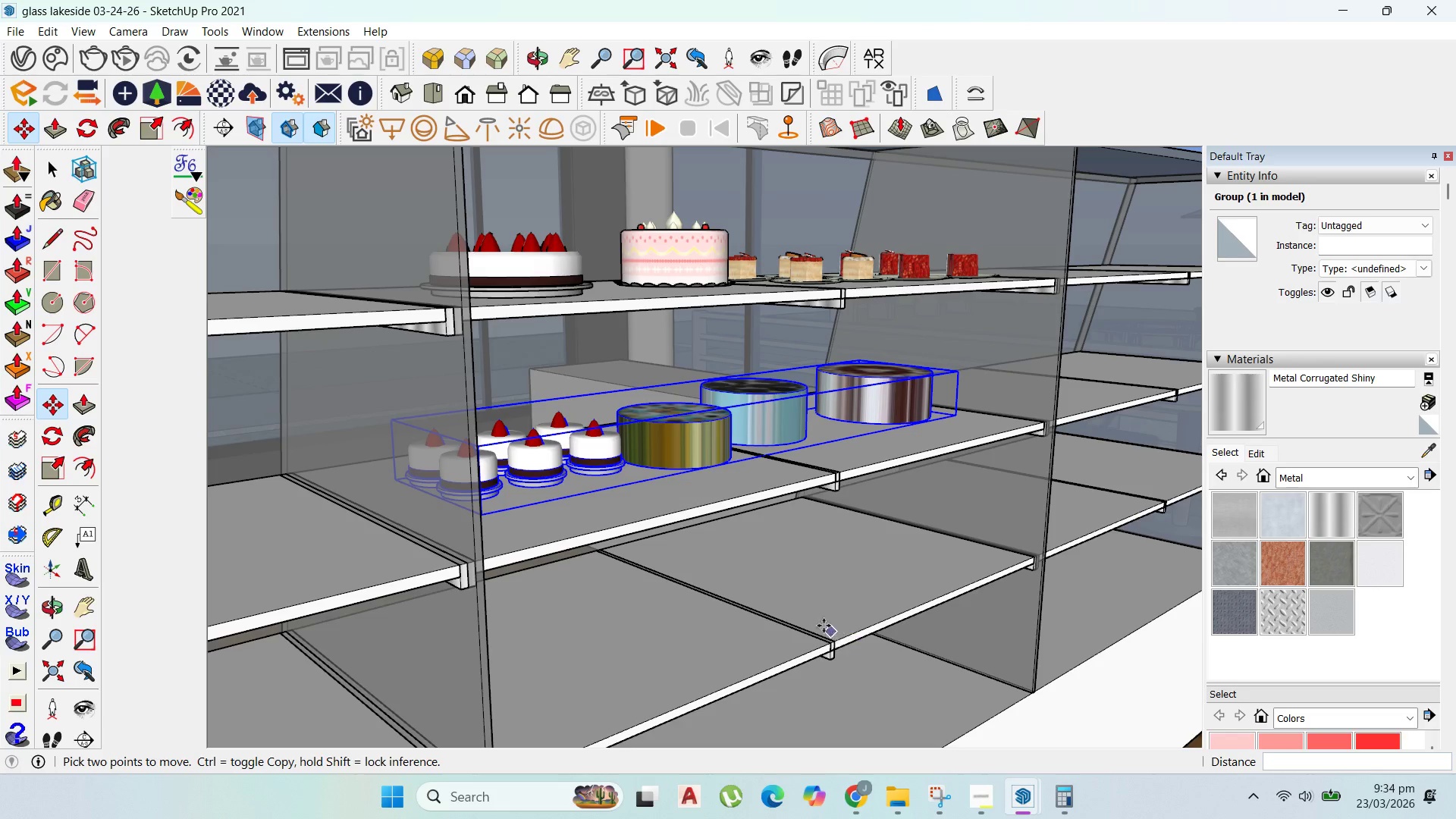 
scroll: coordinate [827, 600], scroll_direction: up, amount: 2.0
 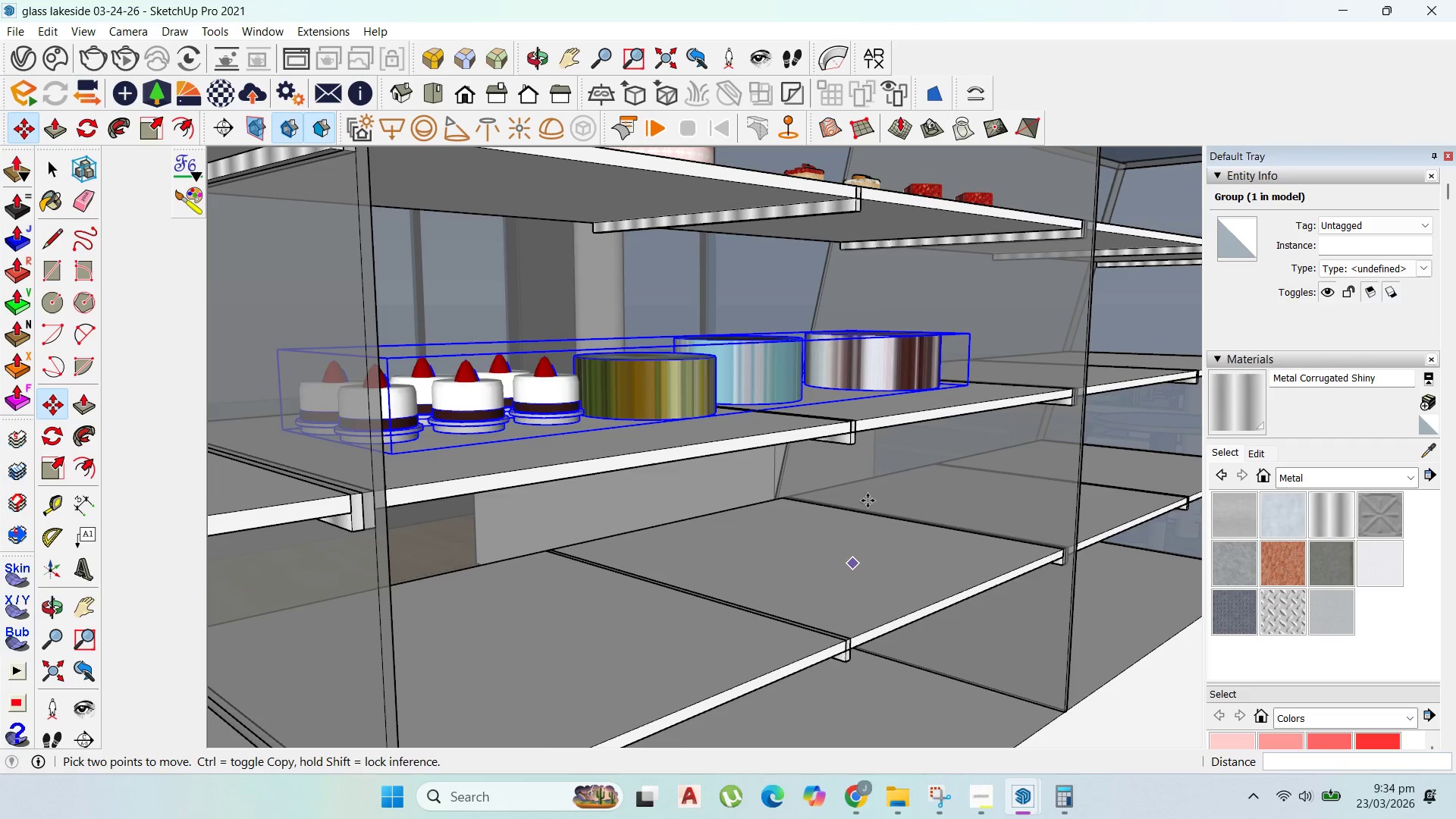 
scroll: coordinate [912, 472], scroll_direction: down, amount: 2.0
 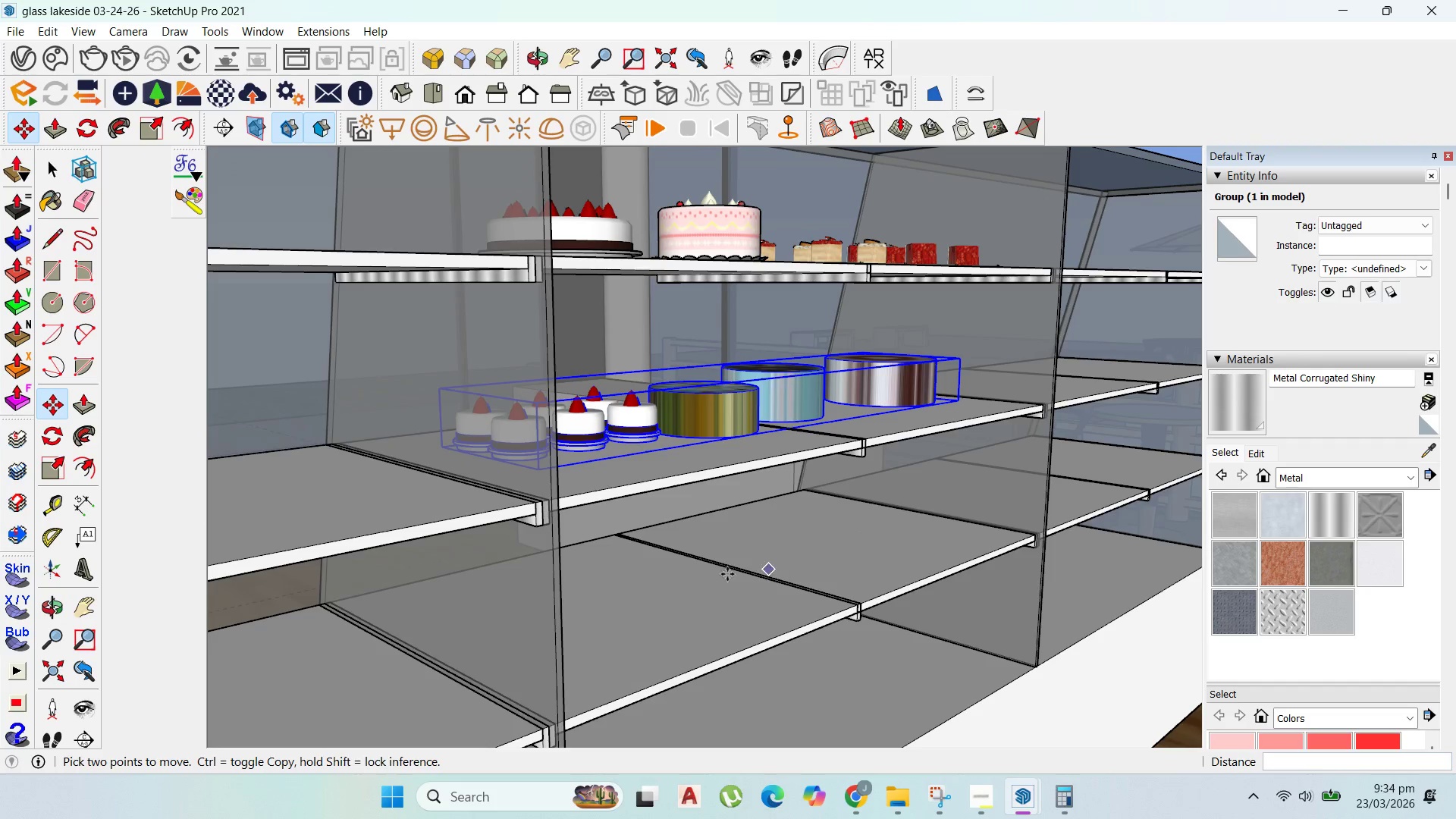 
key(Control+V)
 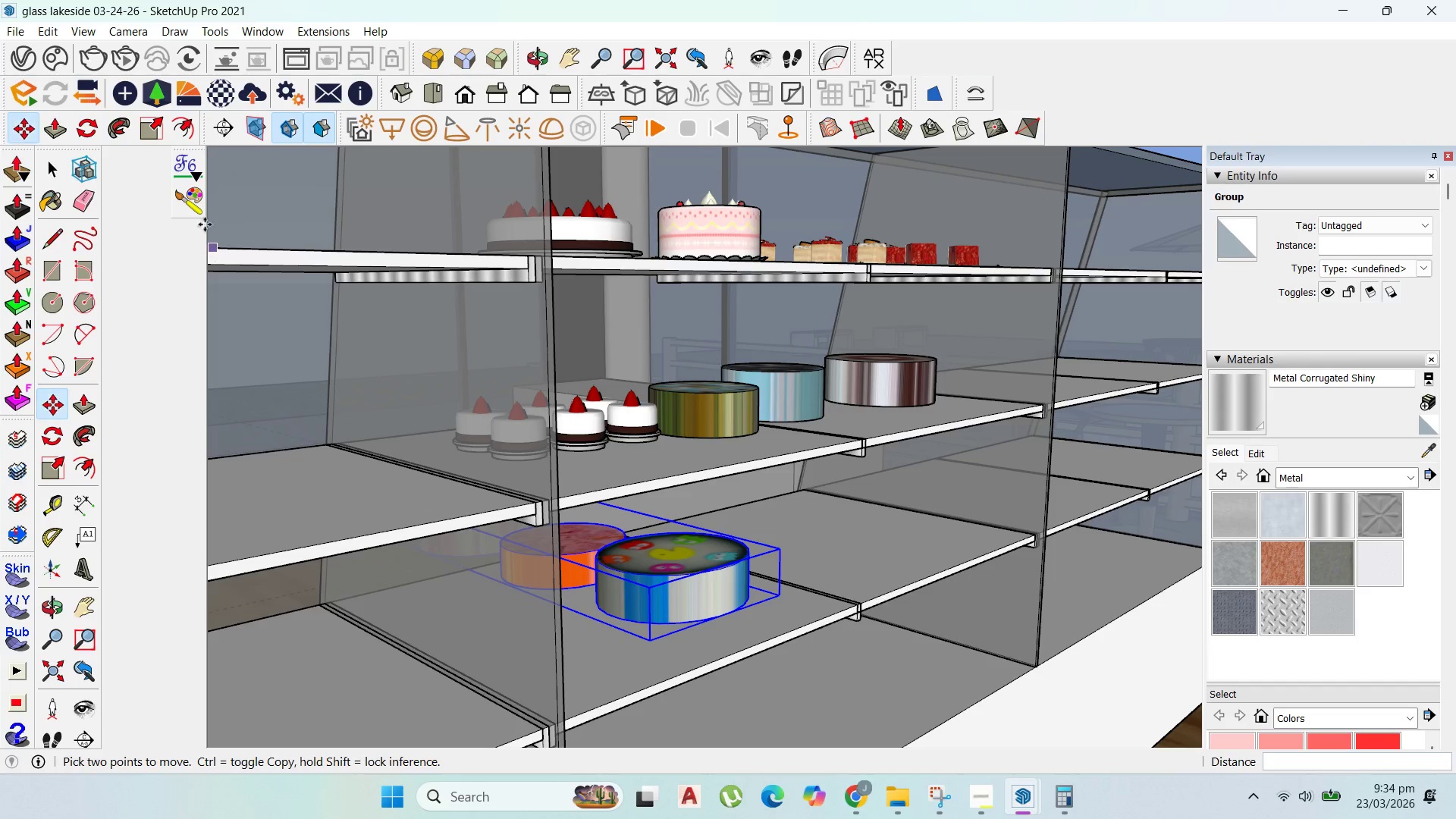 
left_click([86, 130])
 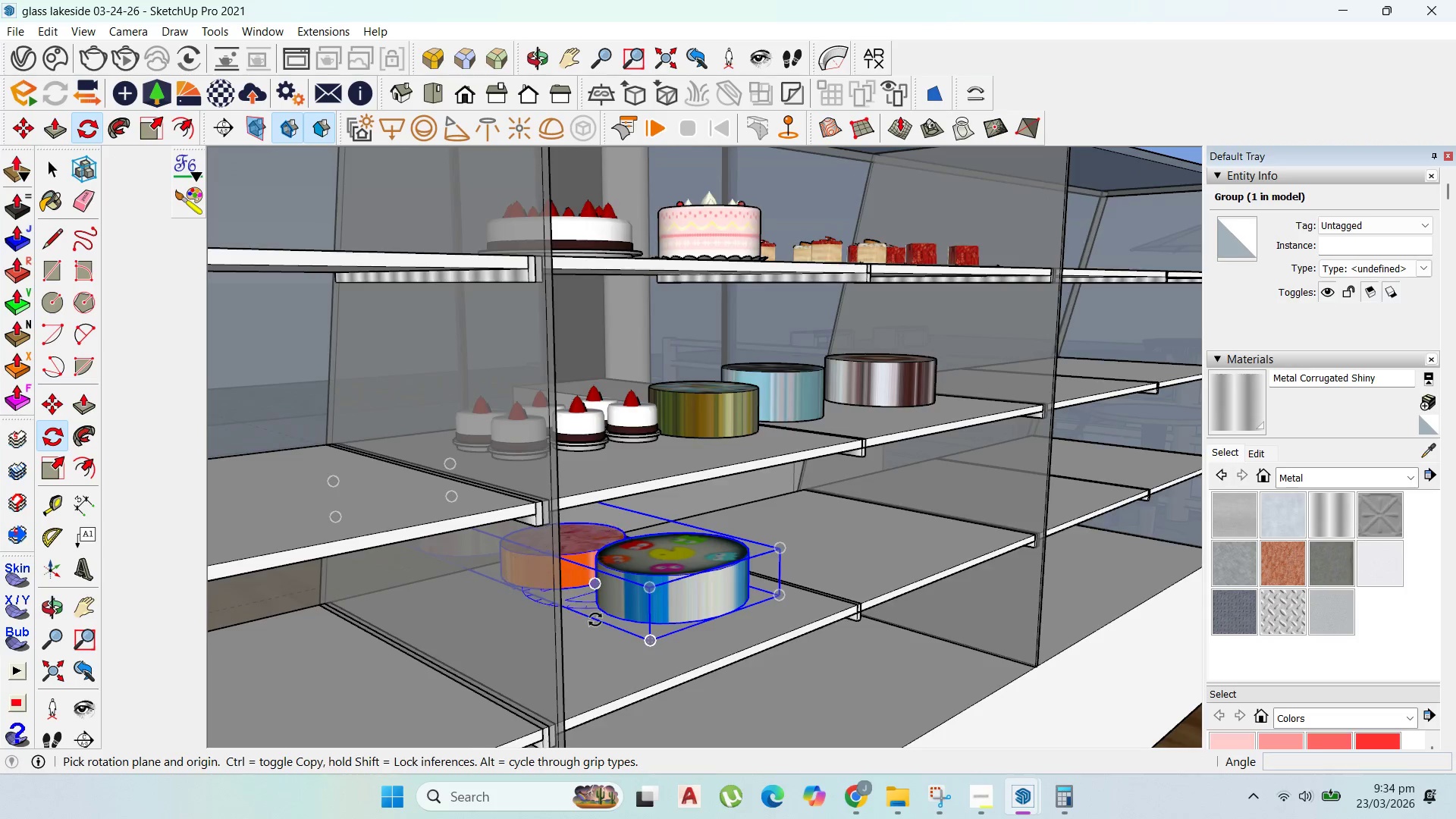 
left_click([598, 645])
 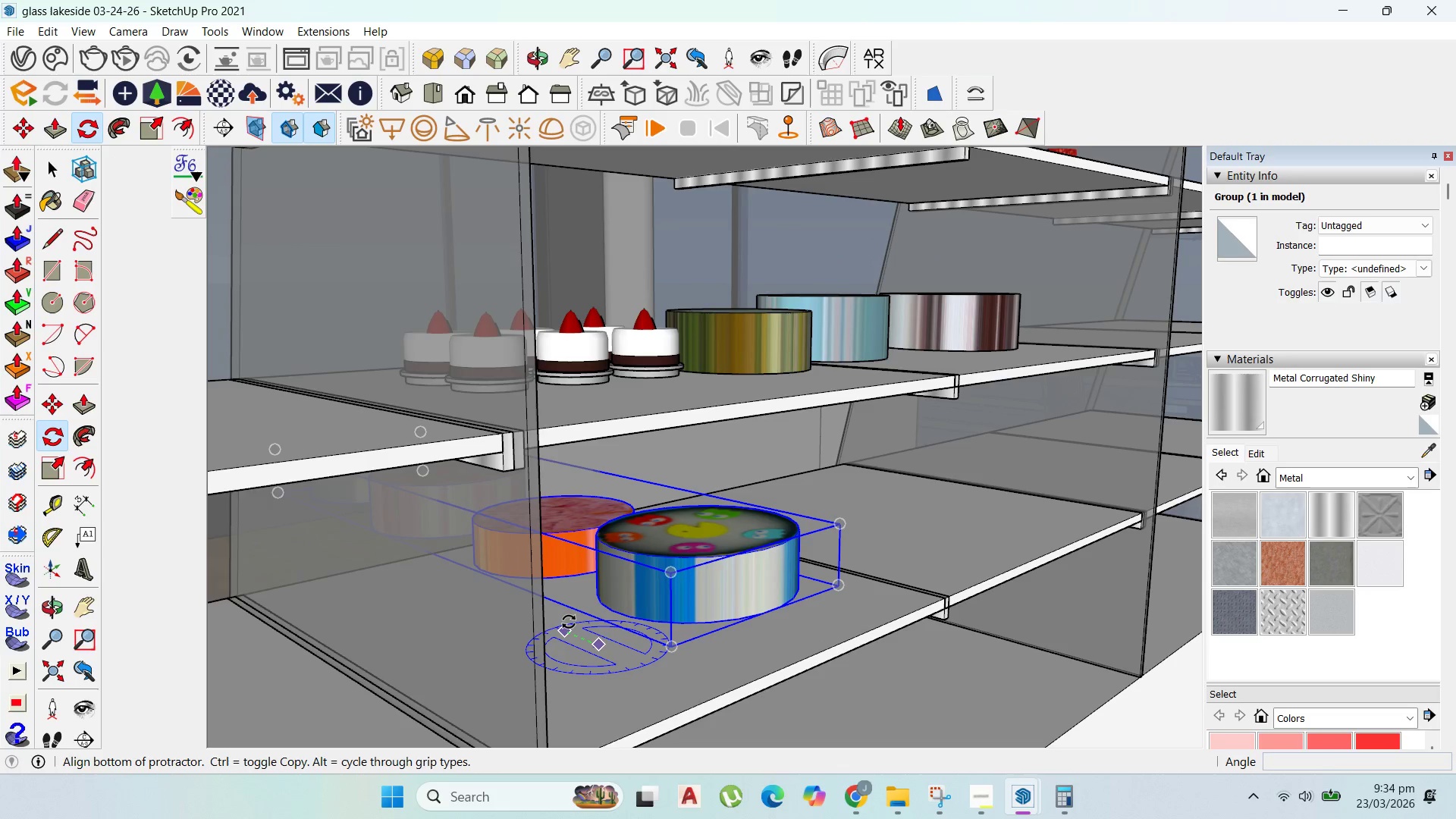 
scroll: coordinate [598, 645], scroll_direction: up, amount: 3.0
 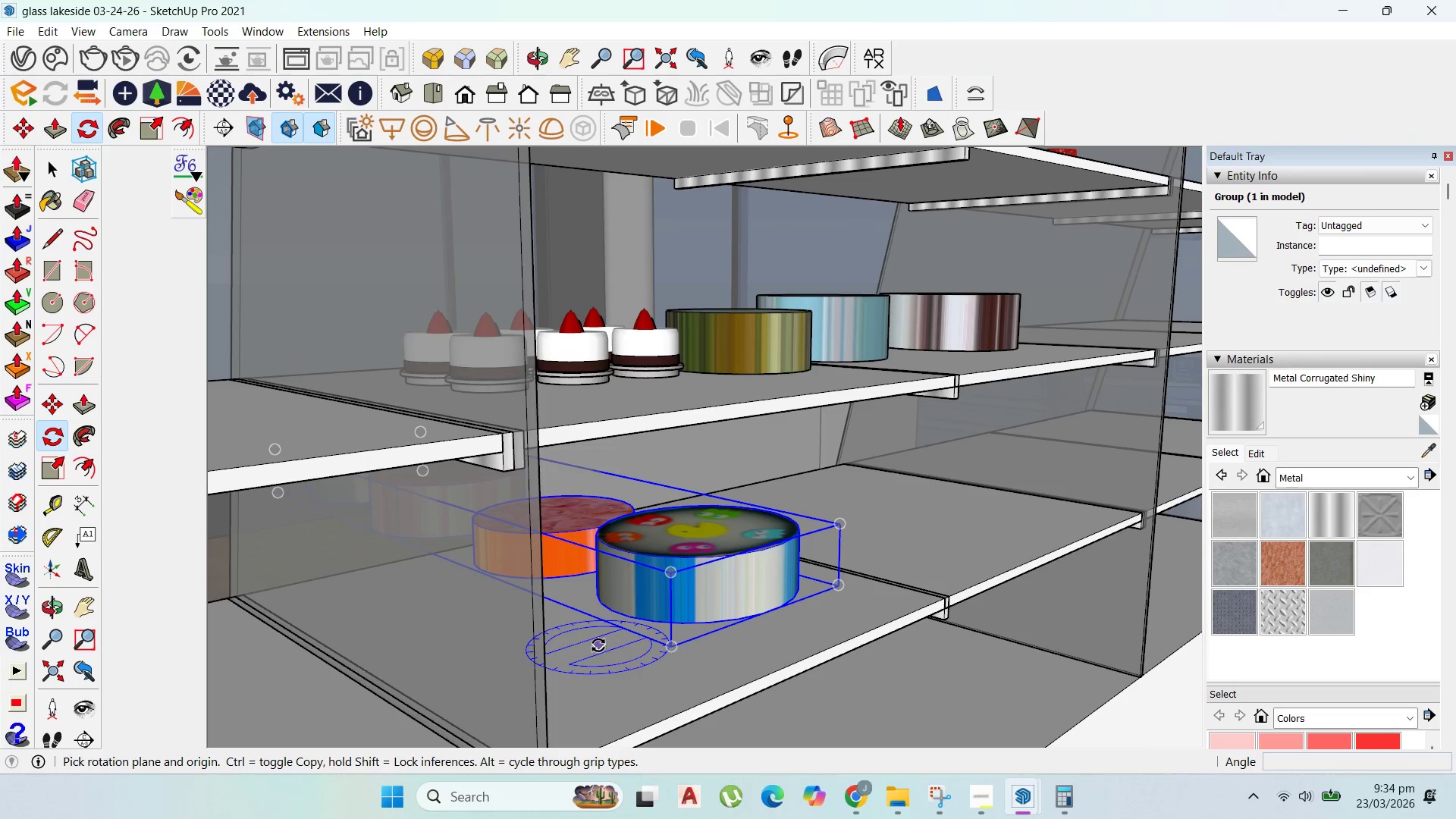 
left_click_drag(start_coordinate=[567, 621], to_coordinate=[575, 617])
 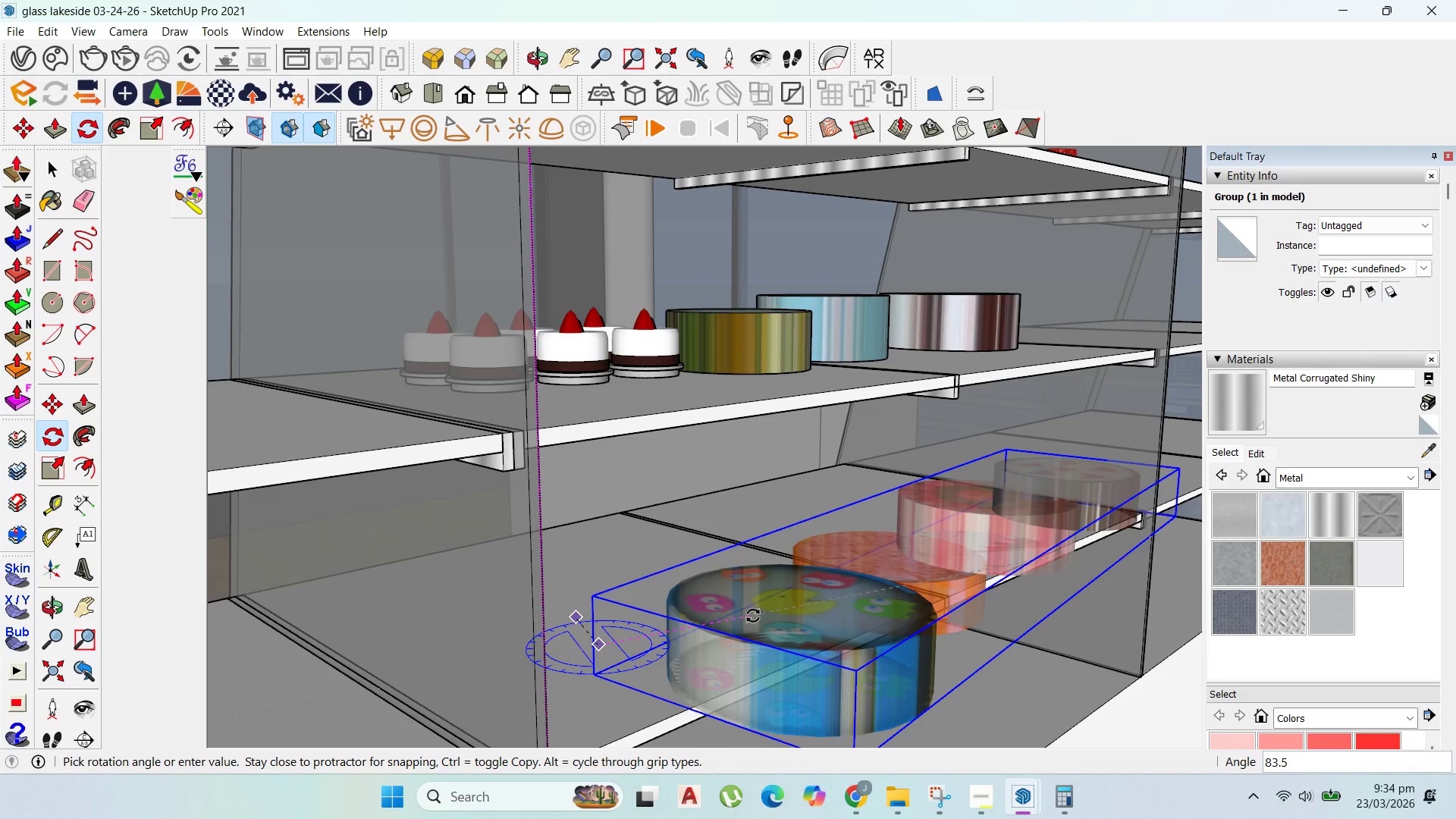 
key(Escape)
 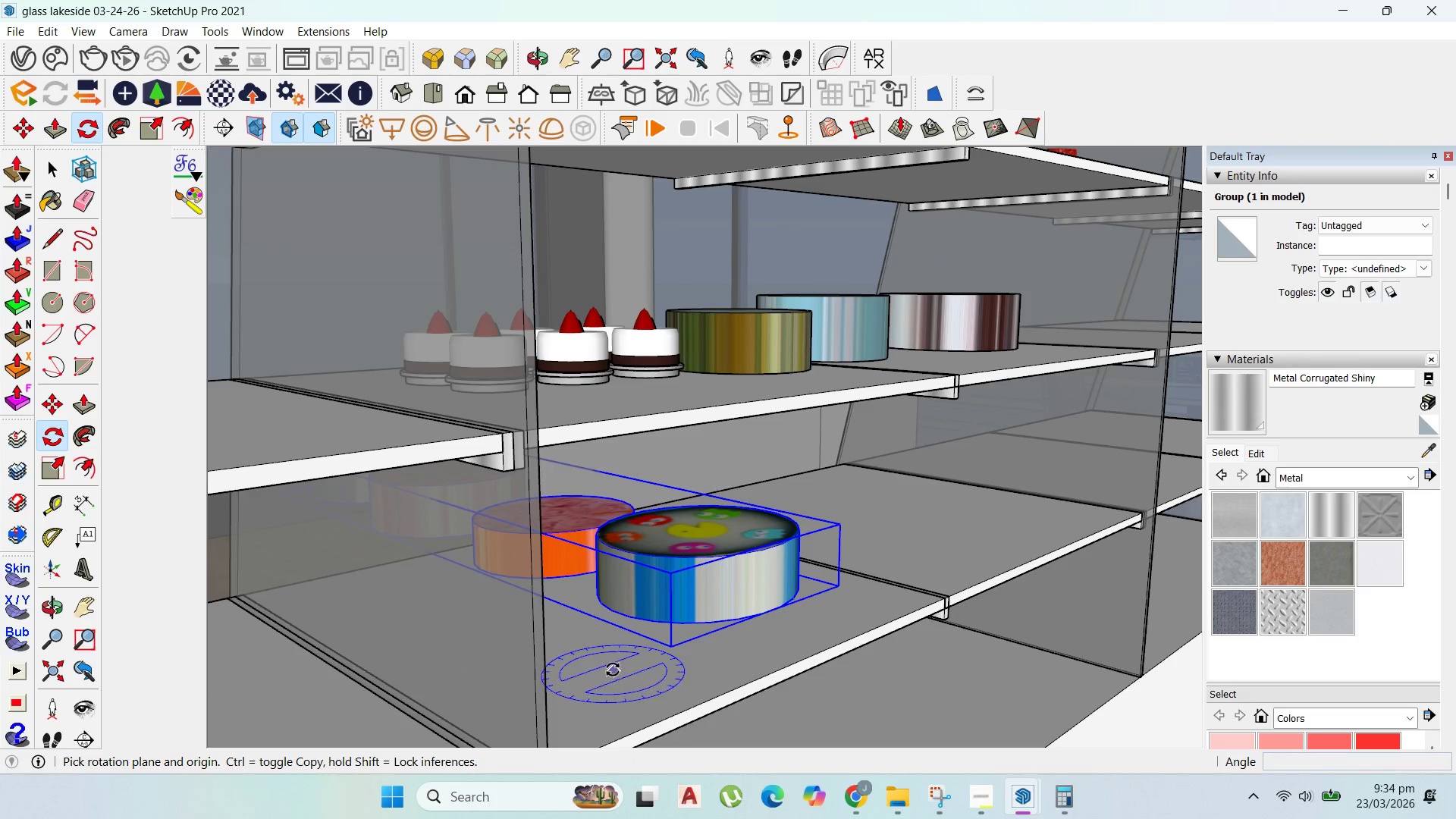 
left_click_drag(start_coordinate=[611, 669], to_coordinate=[610, 661])
 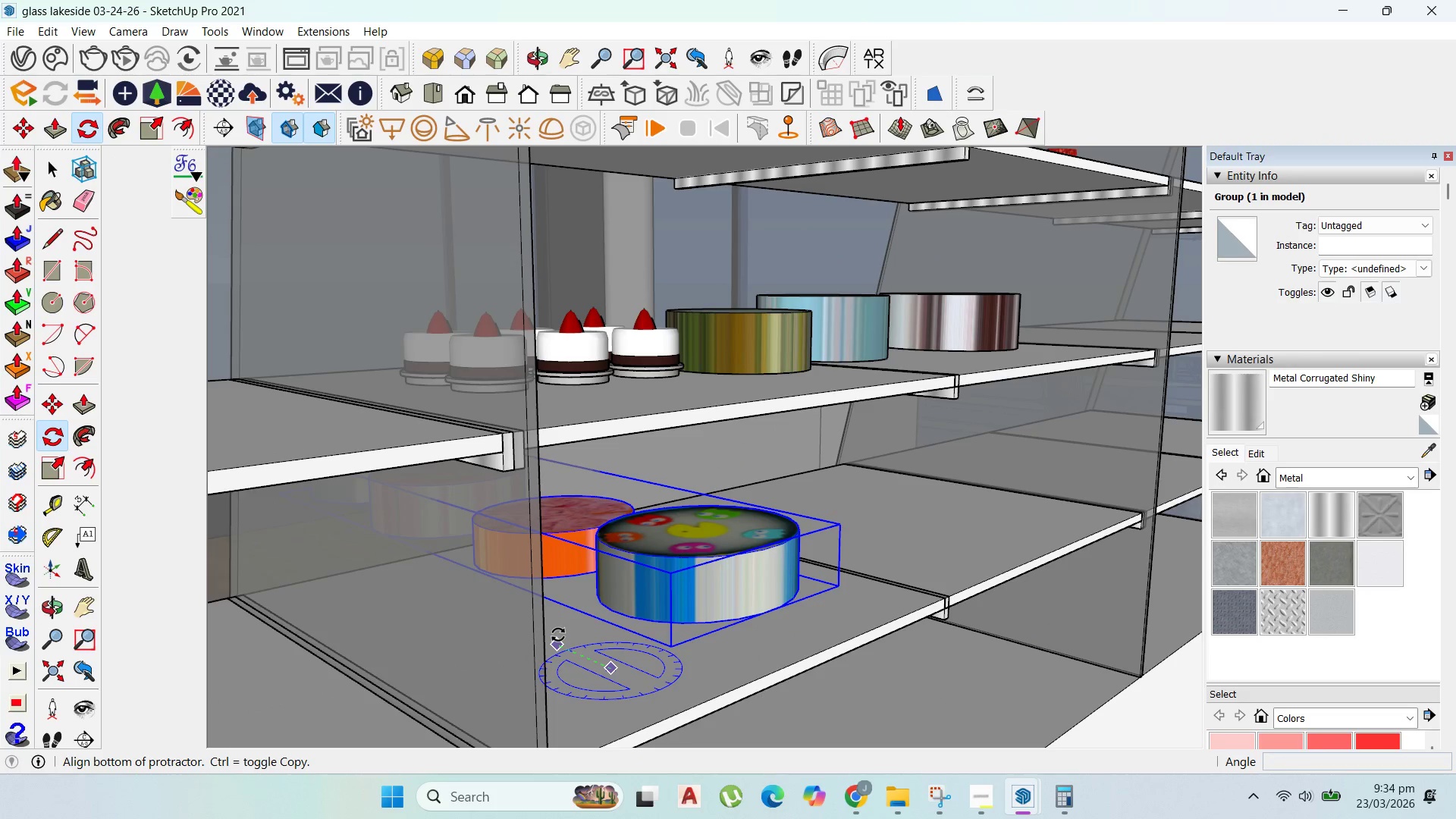 
left_click([558, 635])
 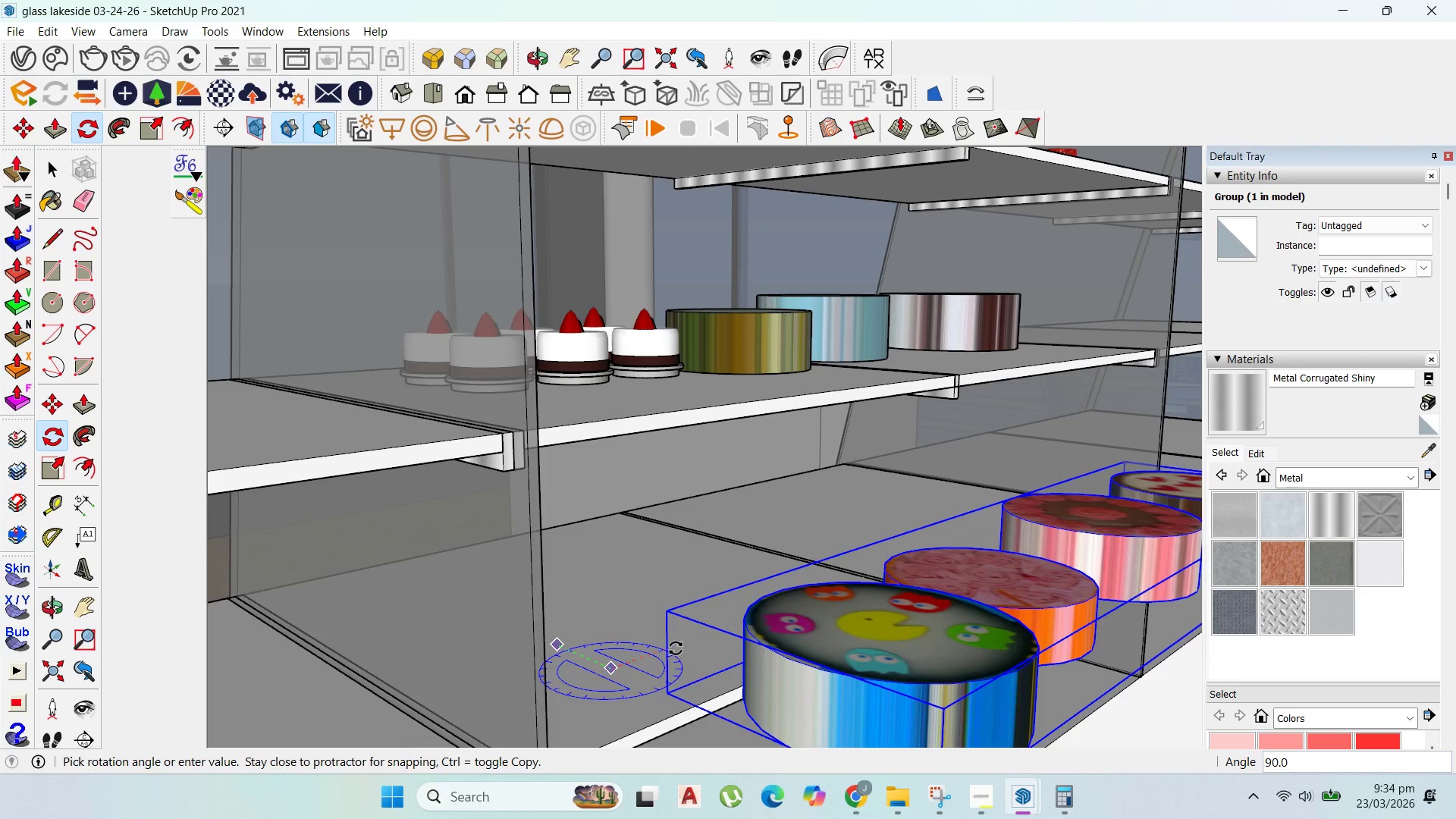 
left_click([677, 648])
 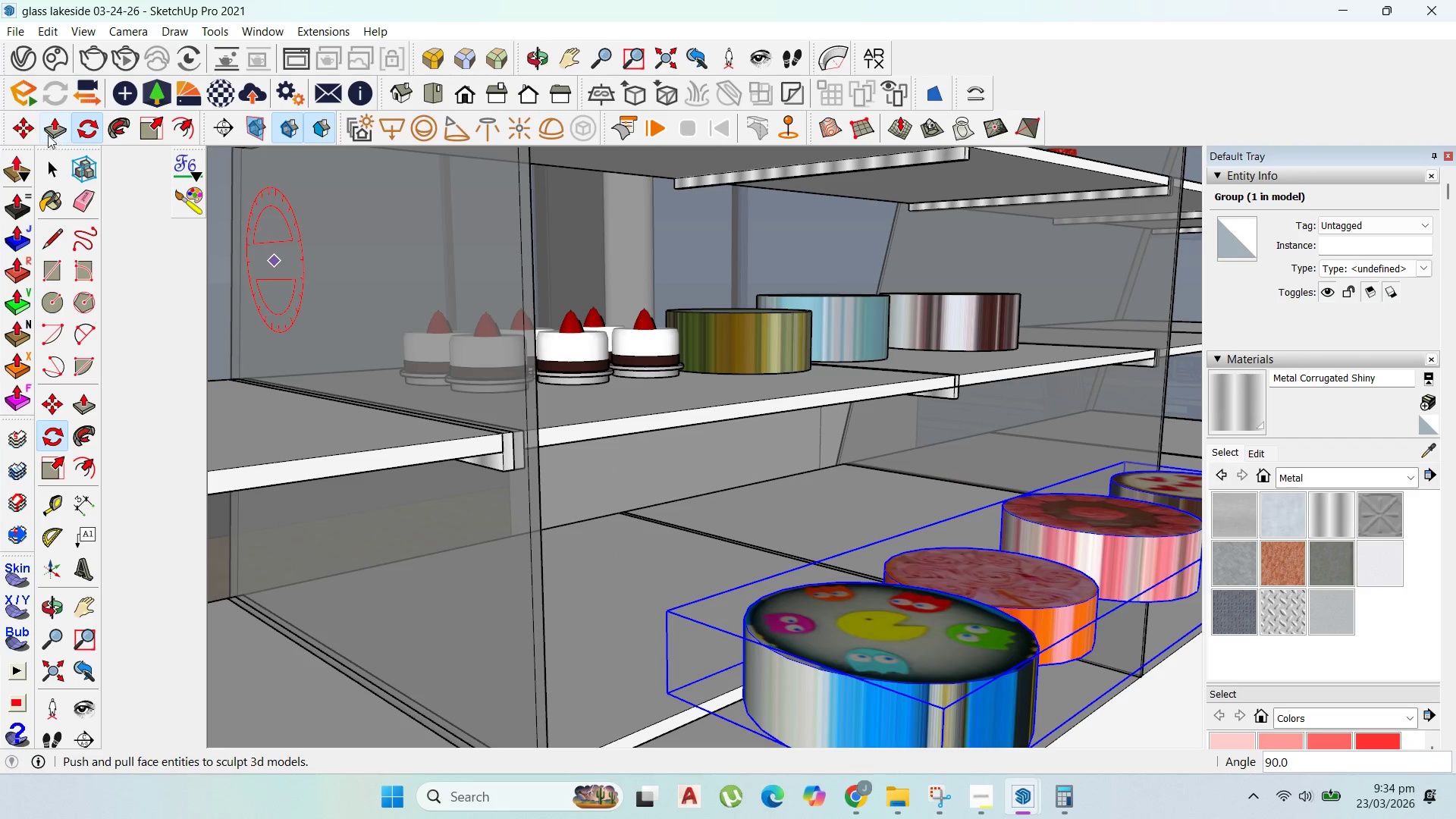 
left_click([27, 131])
 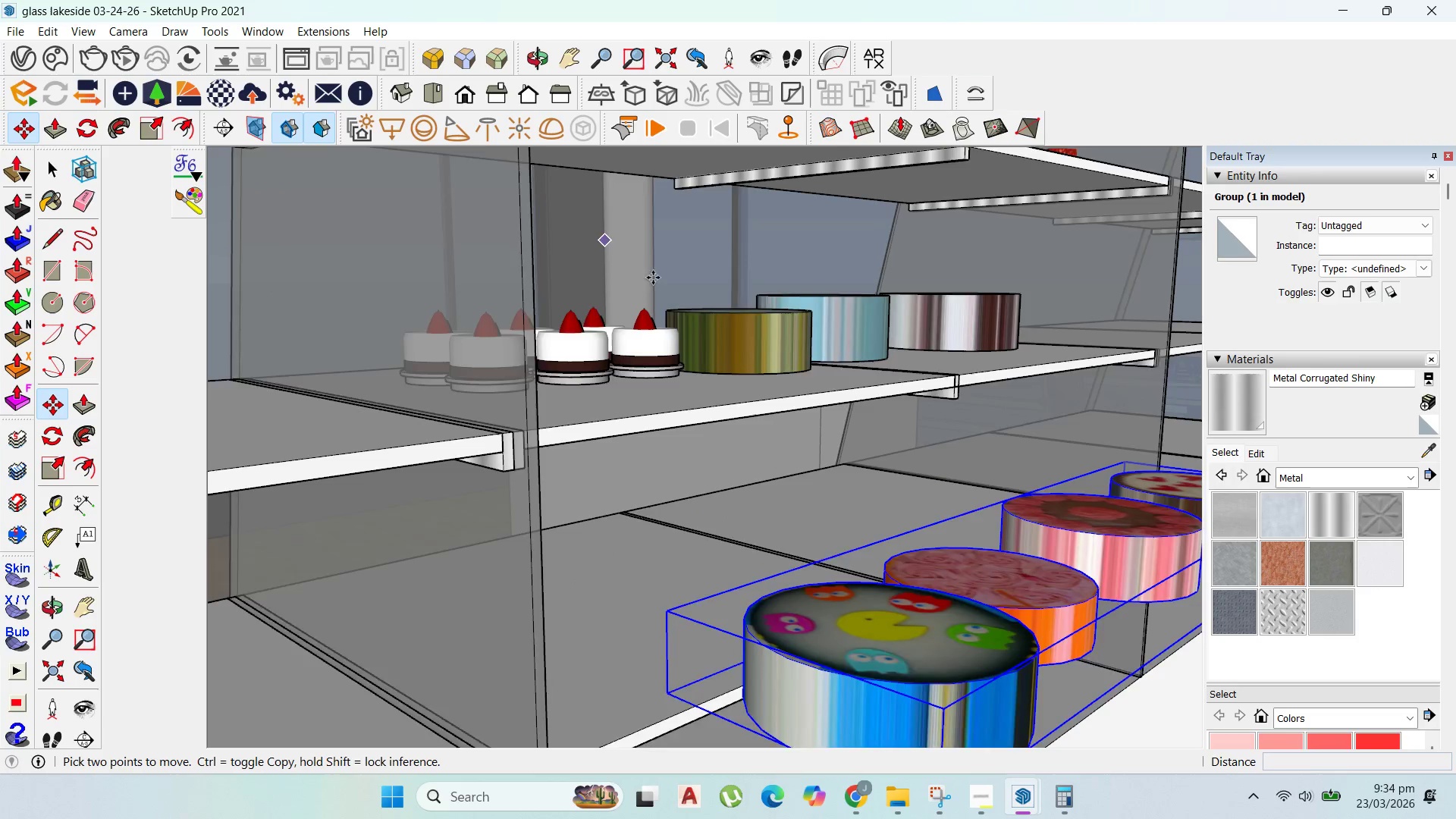 
scroll: coordinate [653, 278], scroll_direction: down, amount: 1.0
 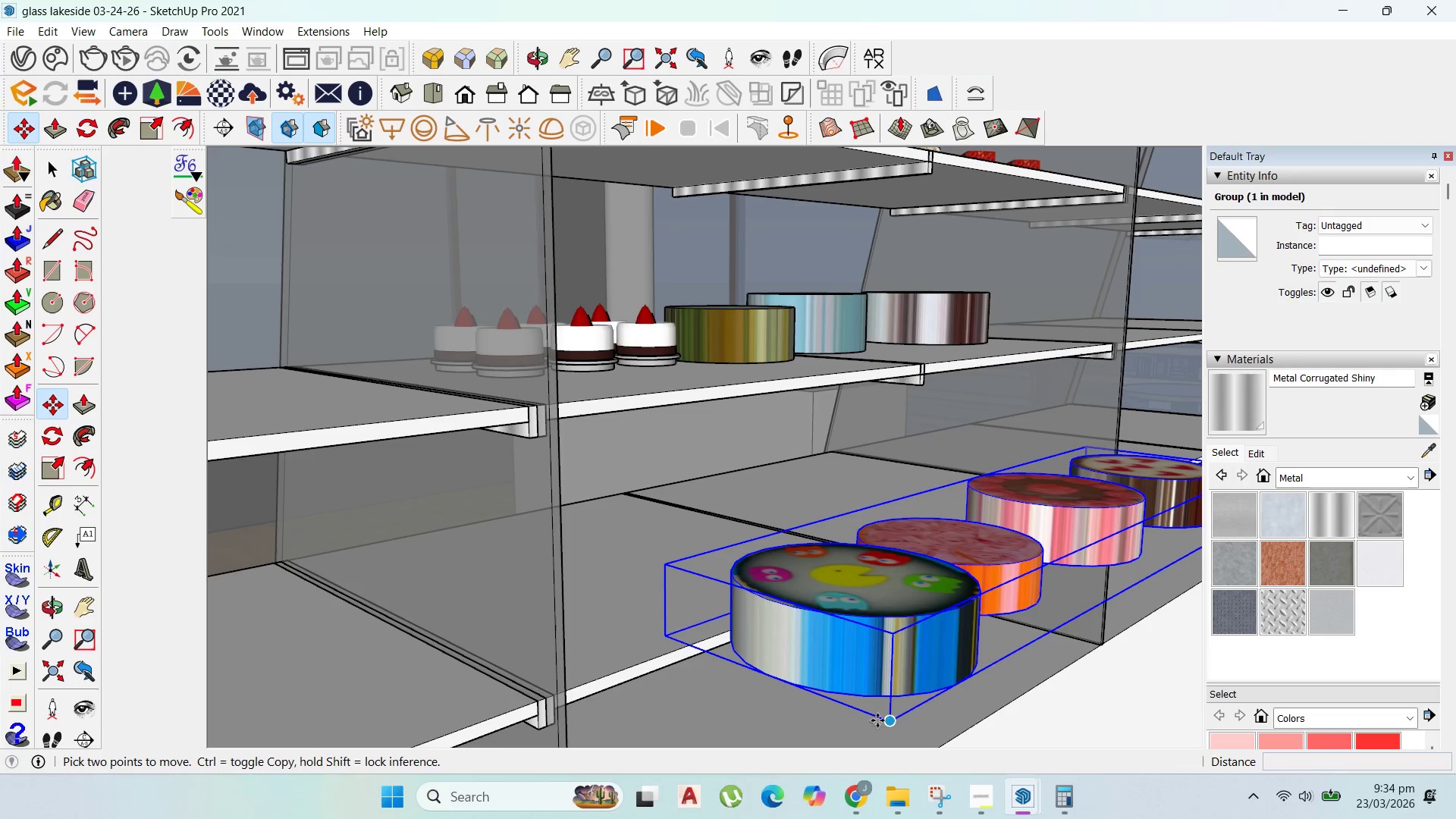 
left_click_drag(start_coordinate=[892, 720], to_coordinate=[883, 717])
 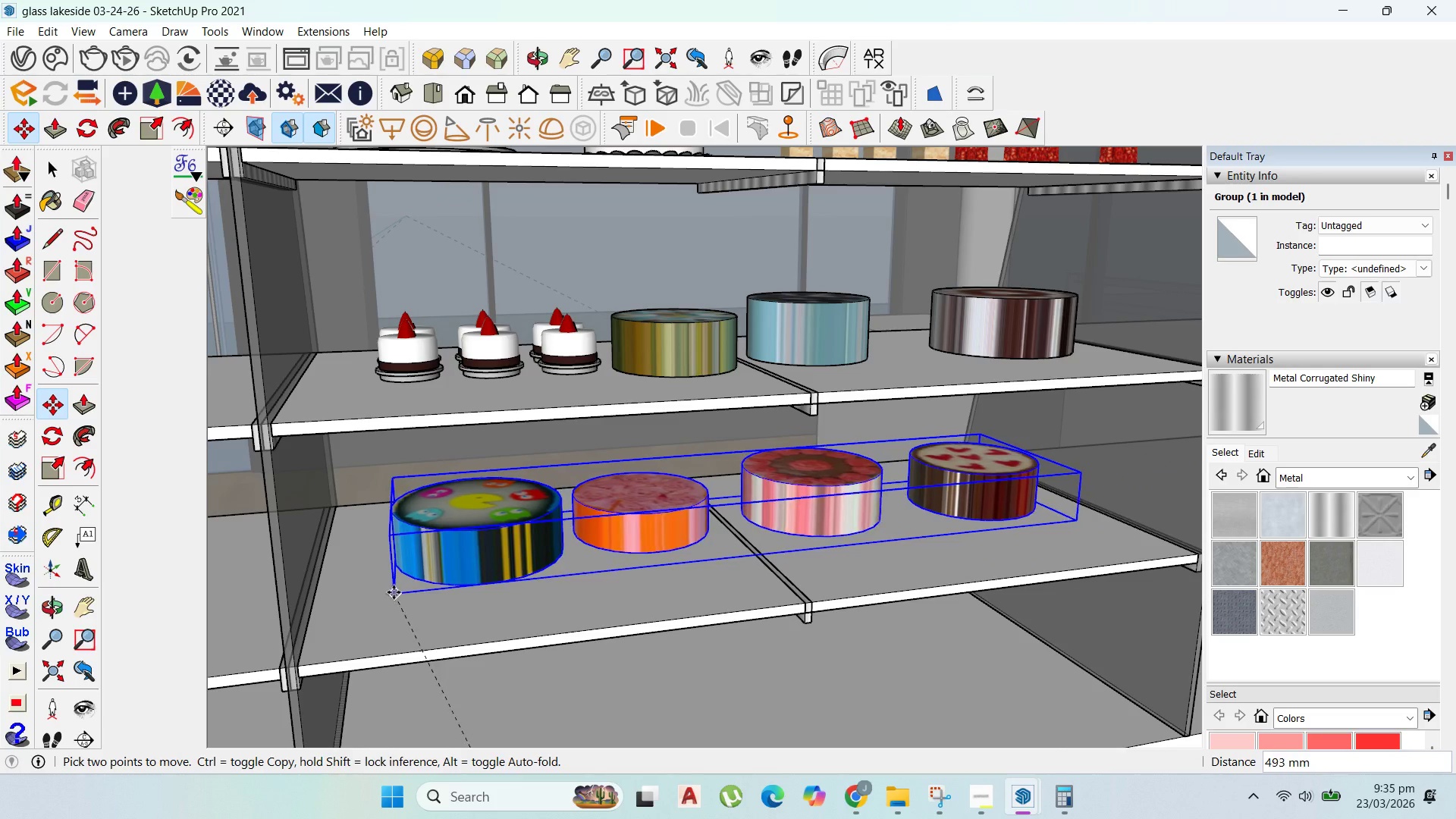 
left_click([395, 592])
 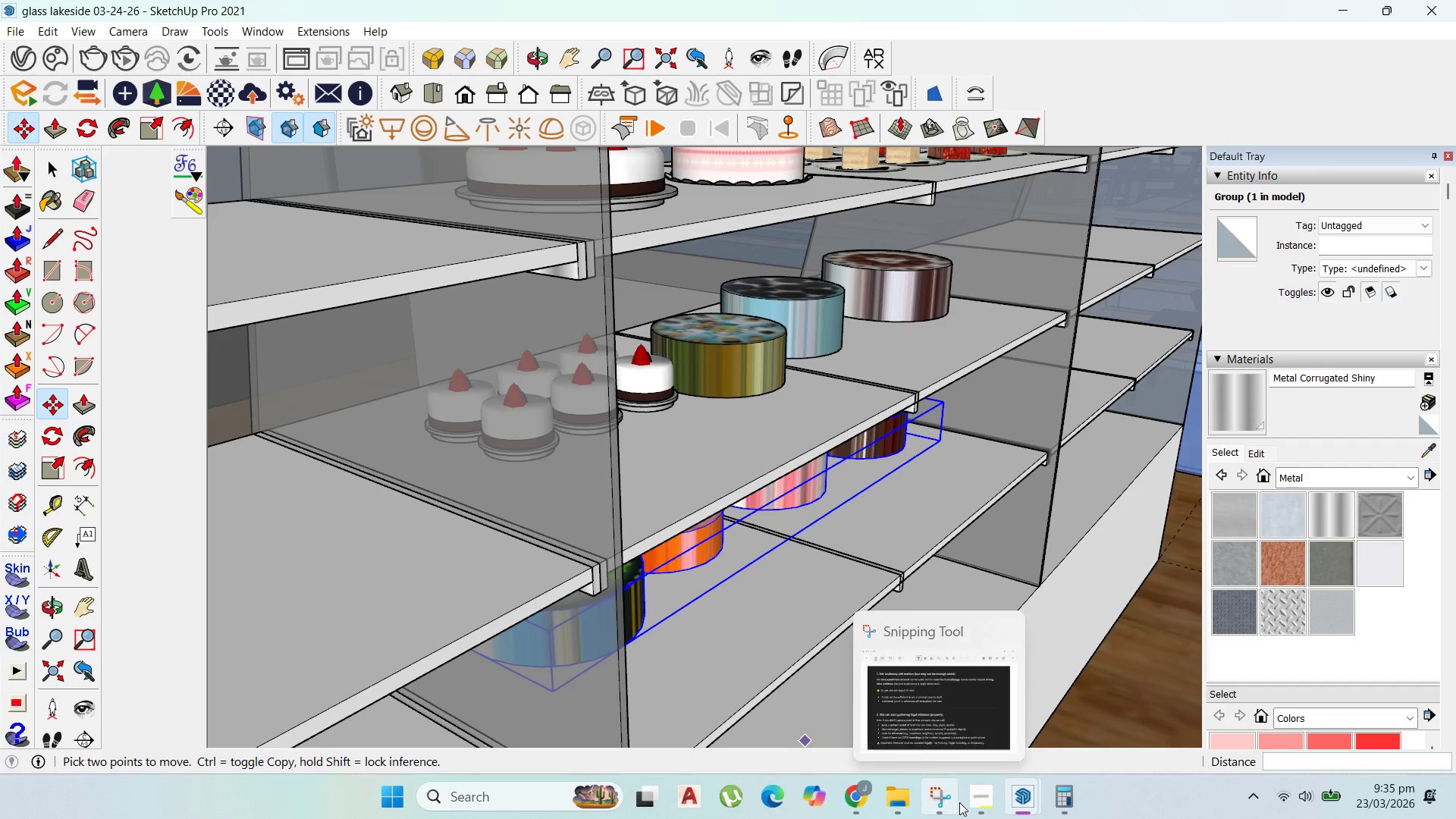 
left_click([1084, 717])
 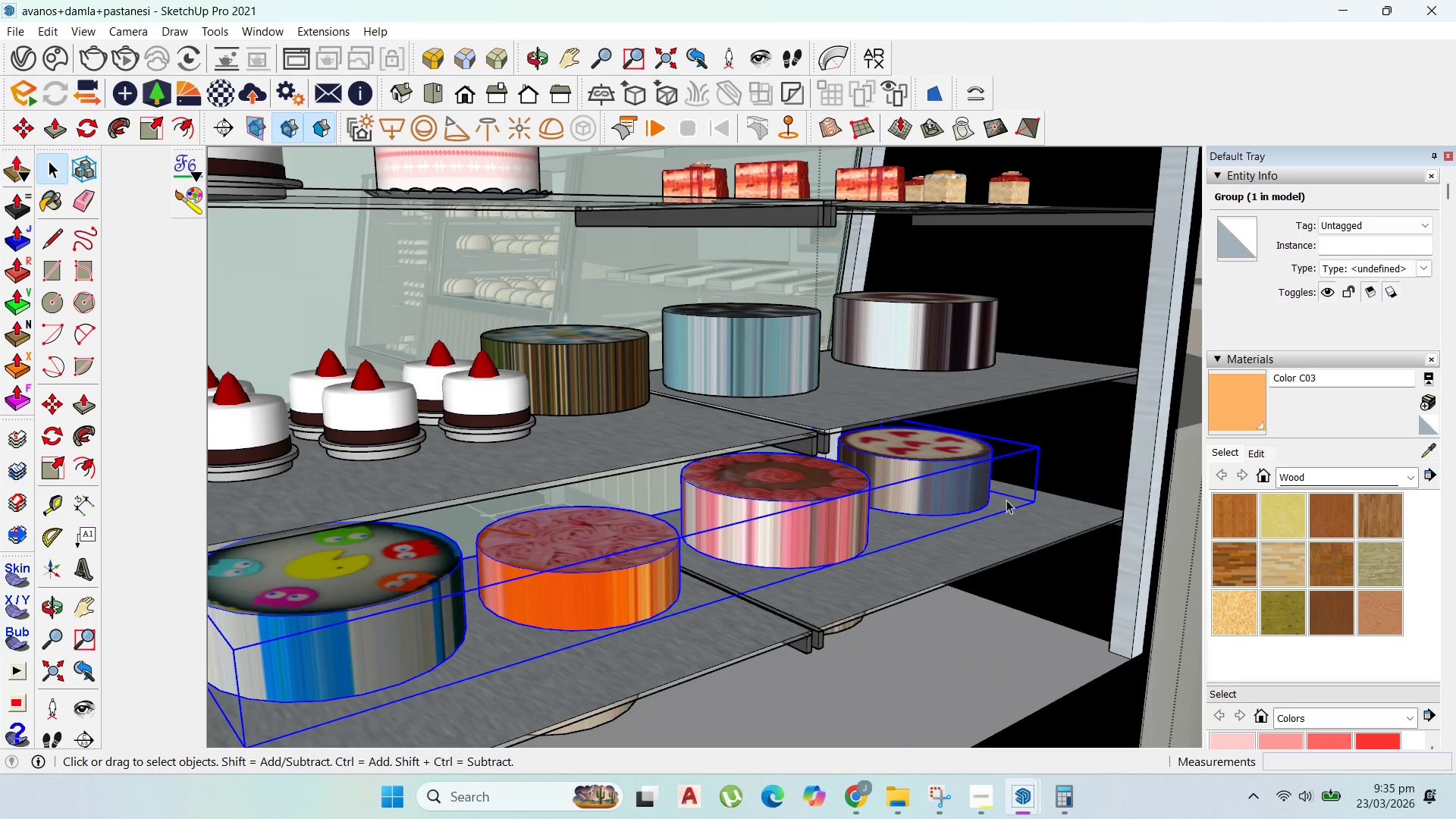 
scroll: coordinate [1017, 484], scroll_direction: down, amount: 1.0
 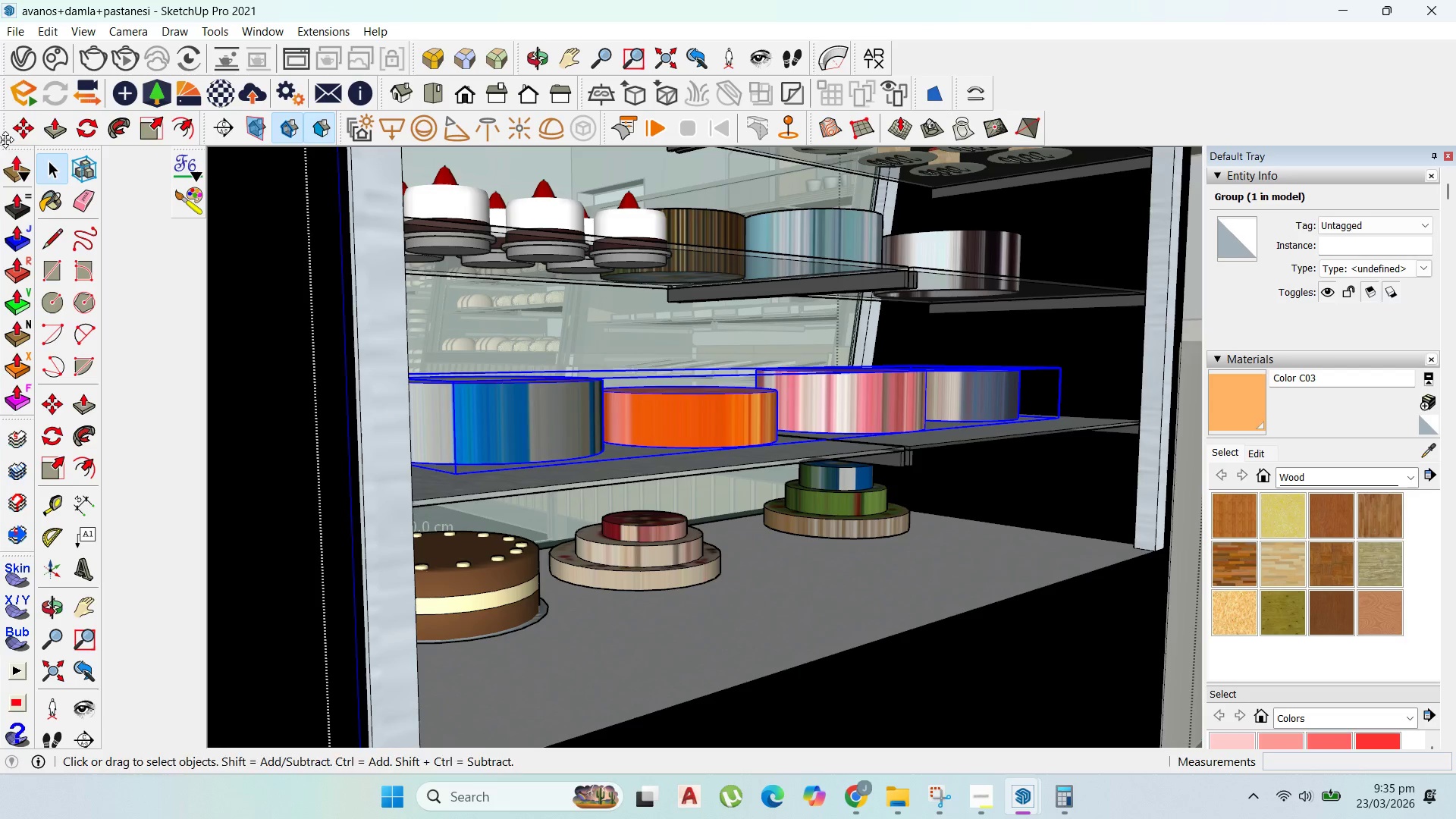 
left_click([816, 513])
 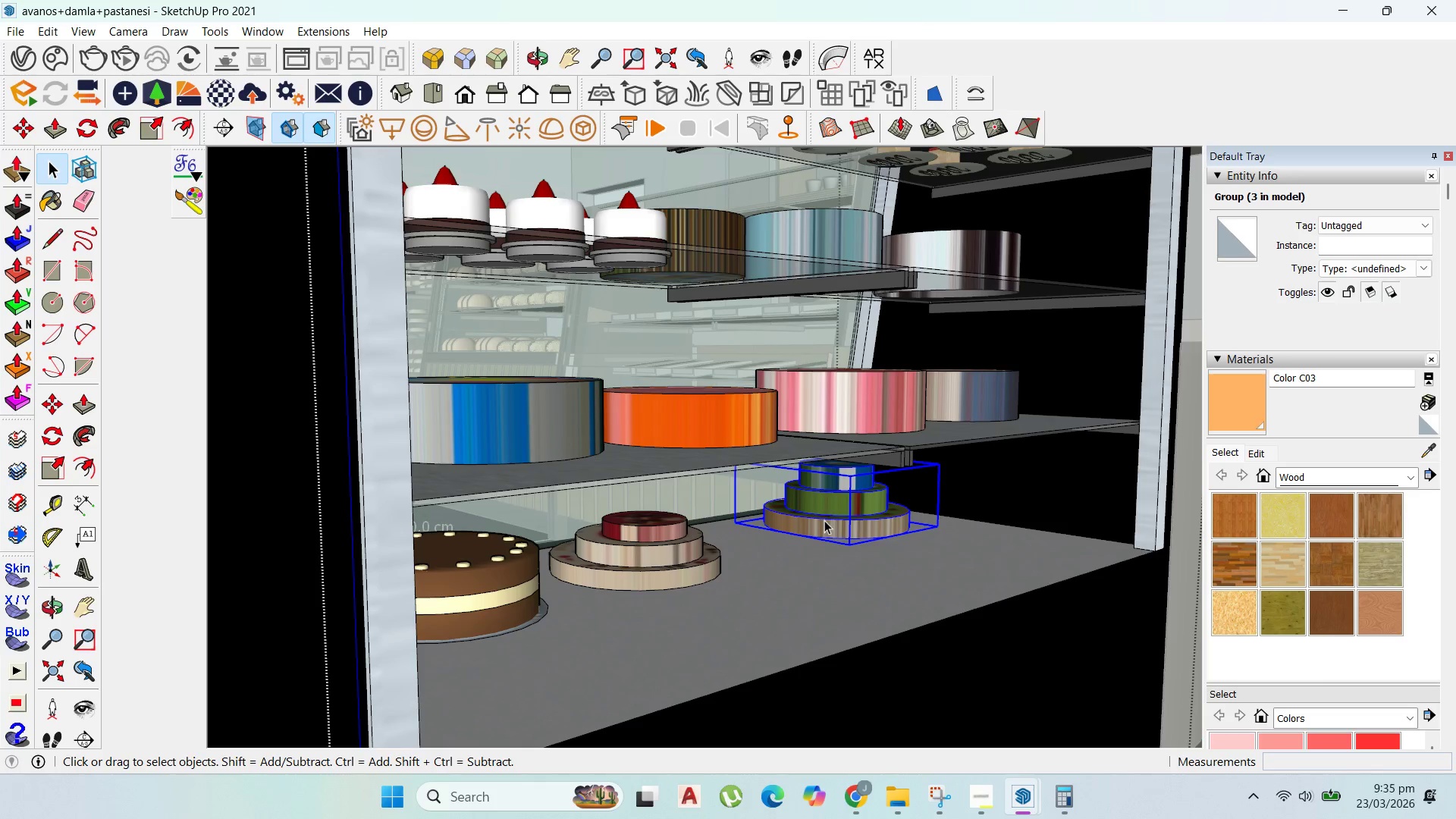 
hold_key(key=ShiftLeft, duration=1.53)
left_click([519, 604])
 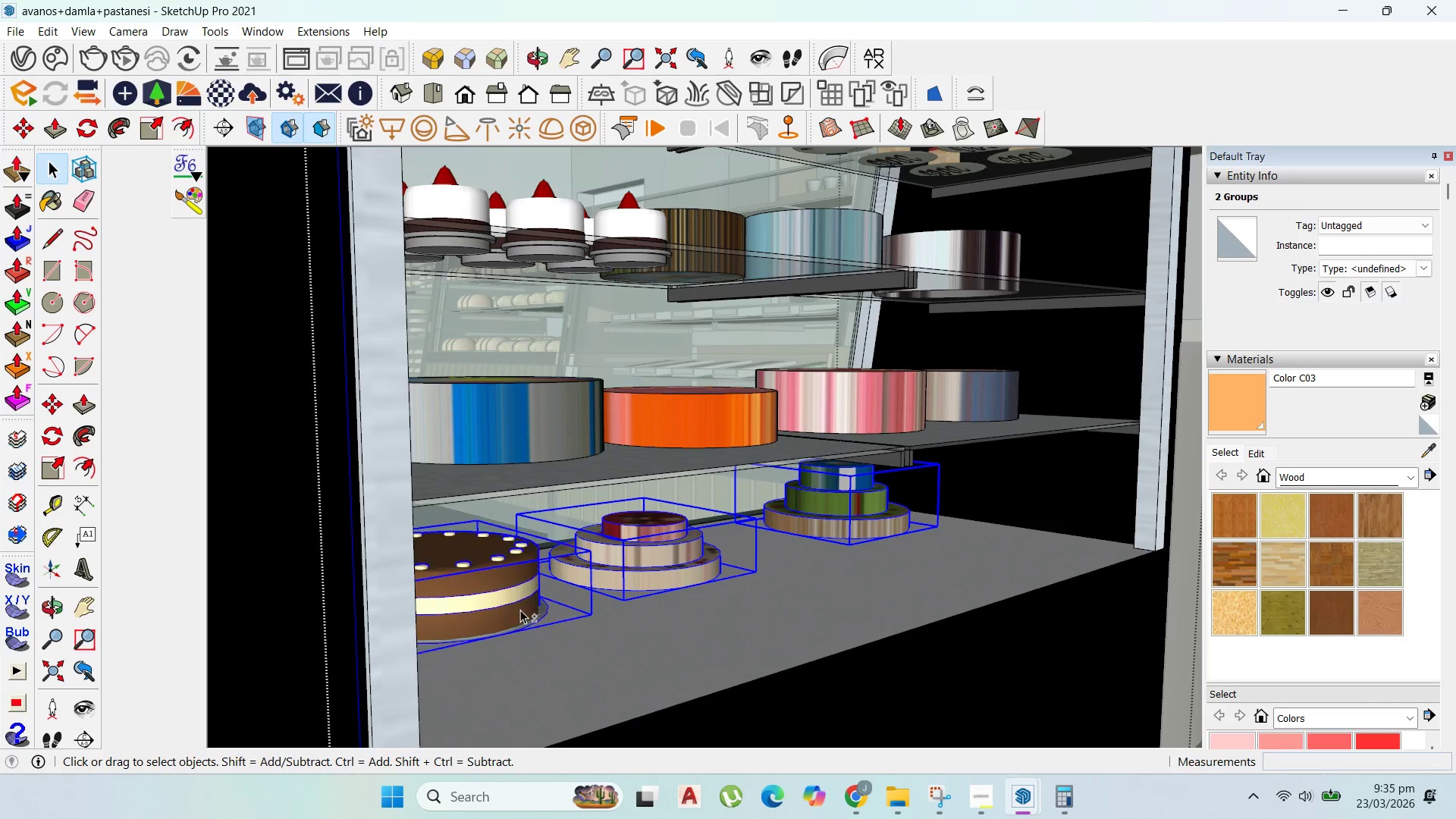 
hold_key(key=ShiftLeft, duration=0.61)
 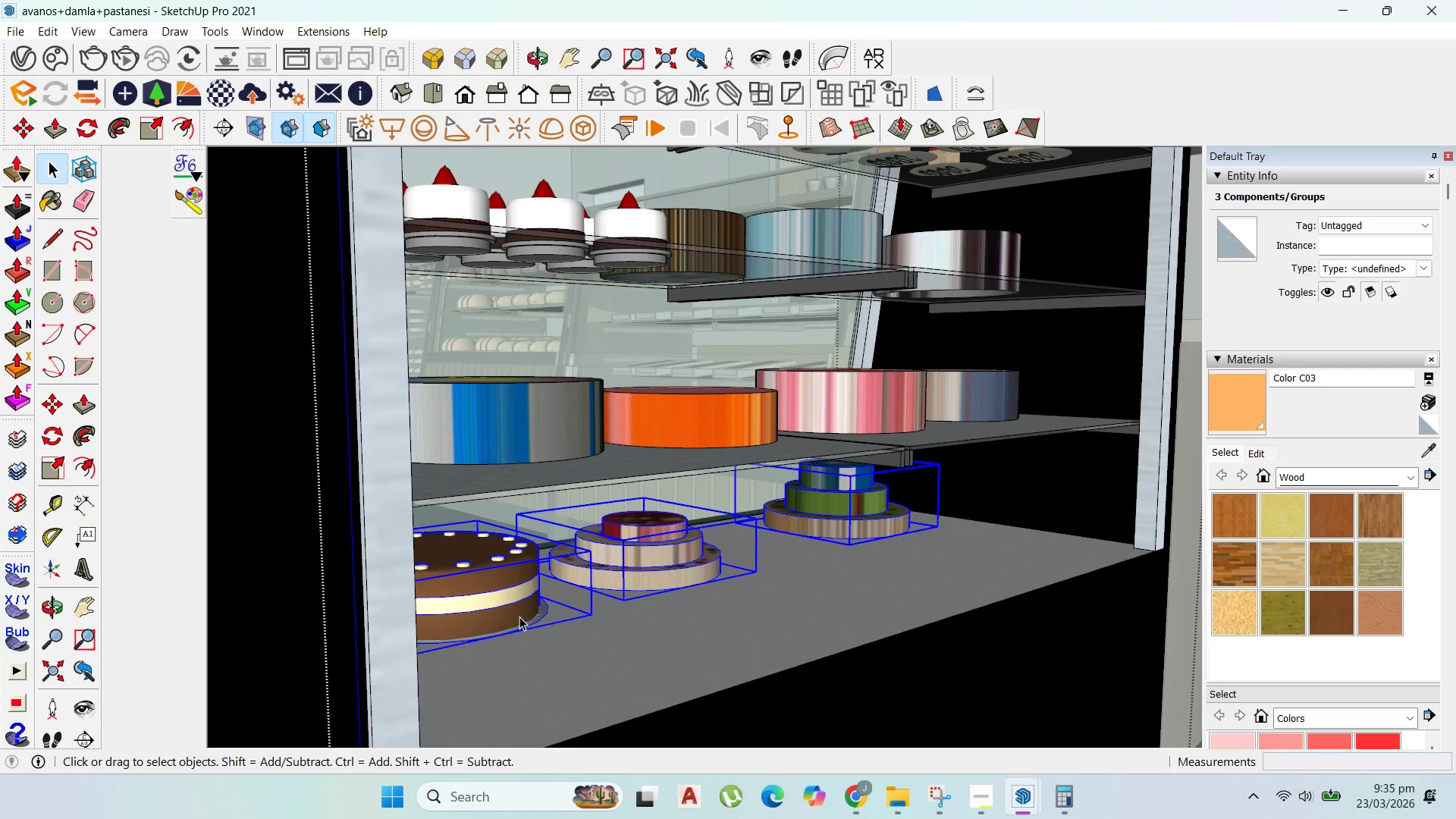 
right_click([519, 617])
 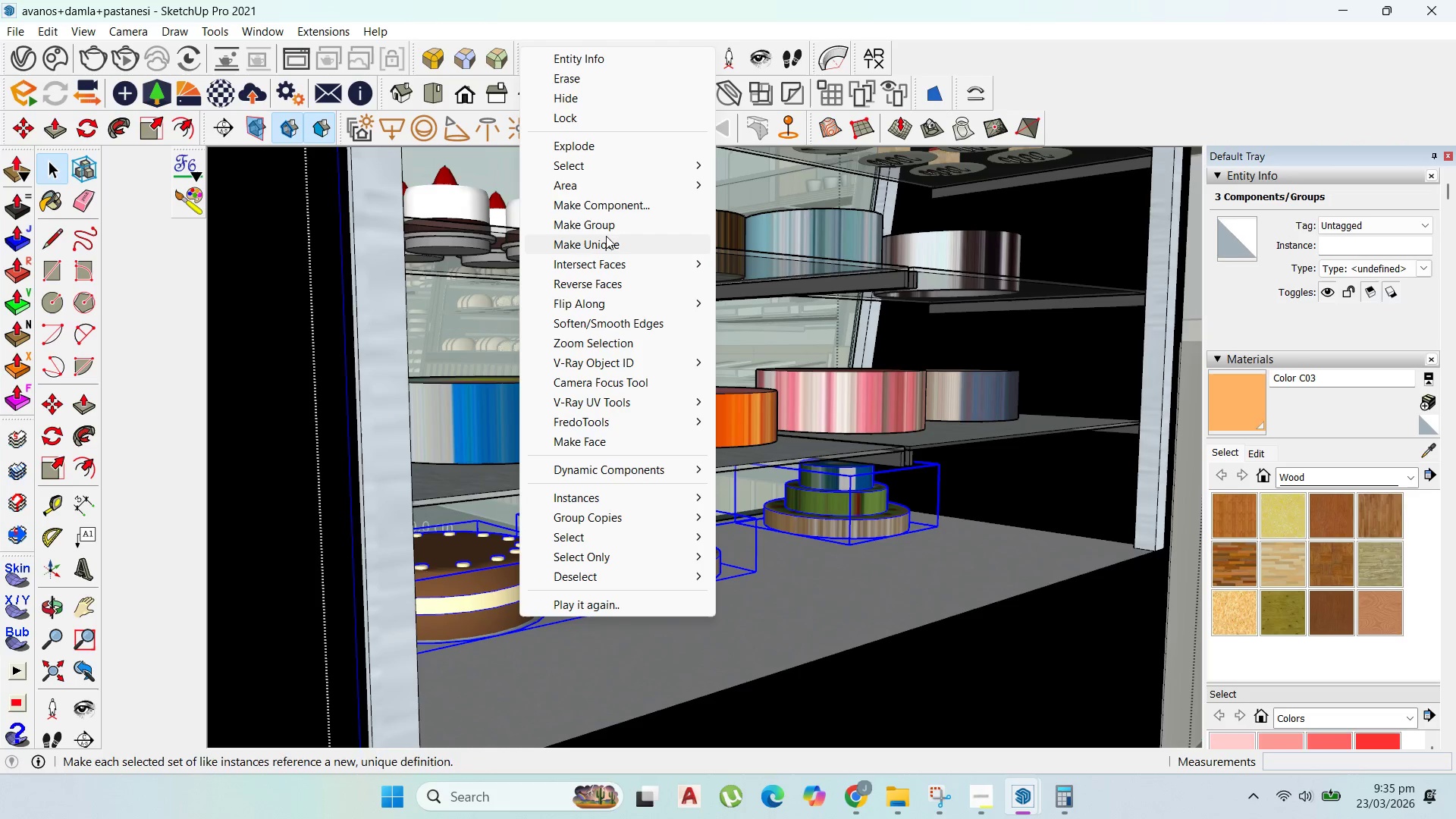 
left_click([612, 226])
 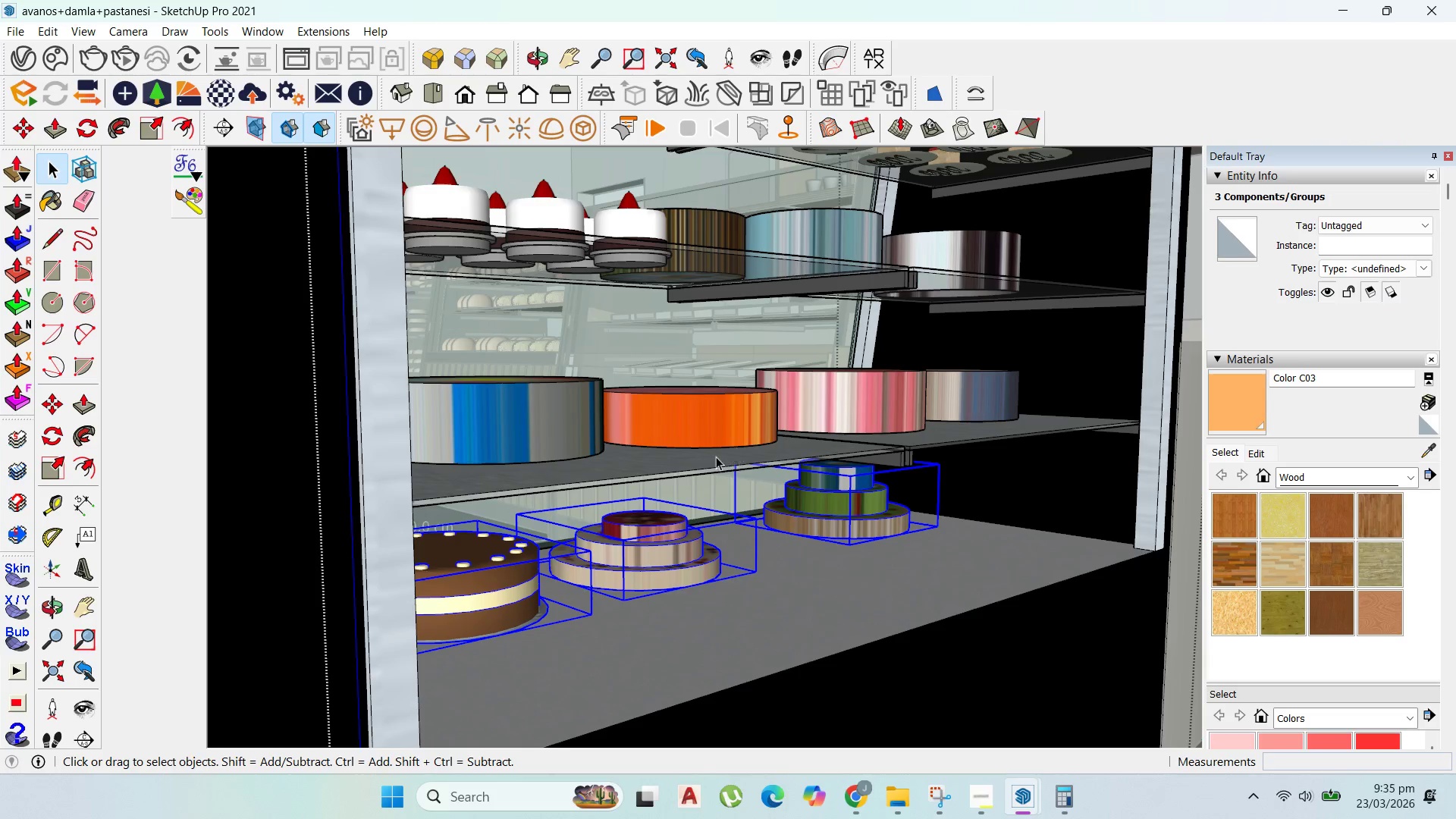 
scroll: coordinate [704, 459], scroll_direction: up, amount: 1.0
 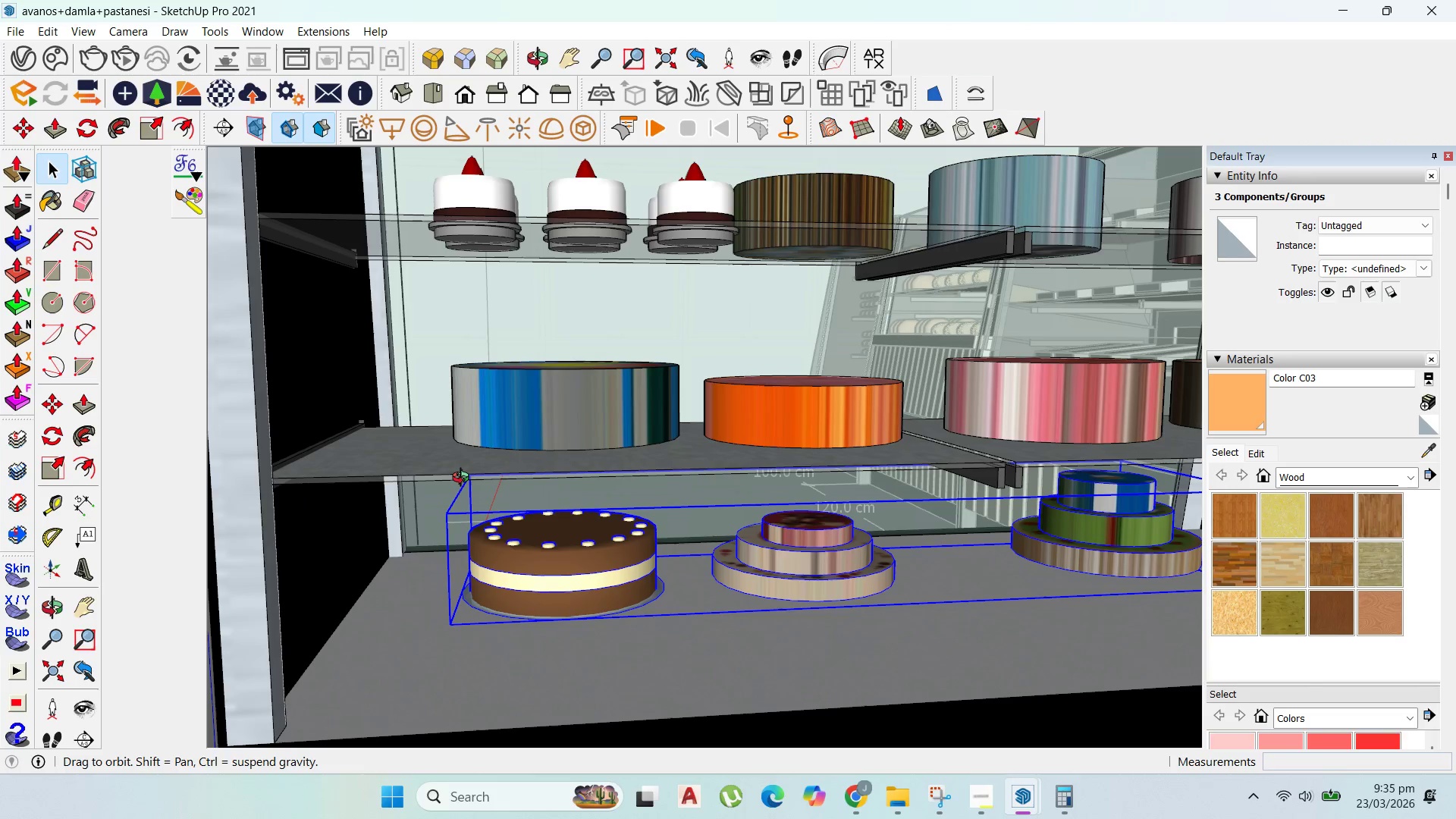 
key(Control+C)
 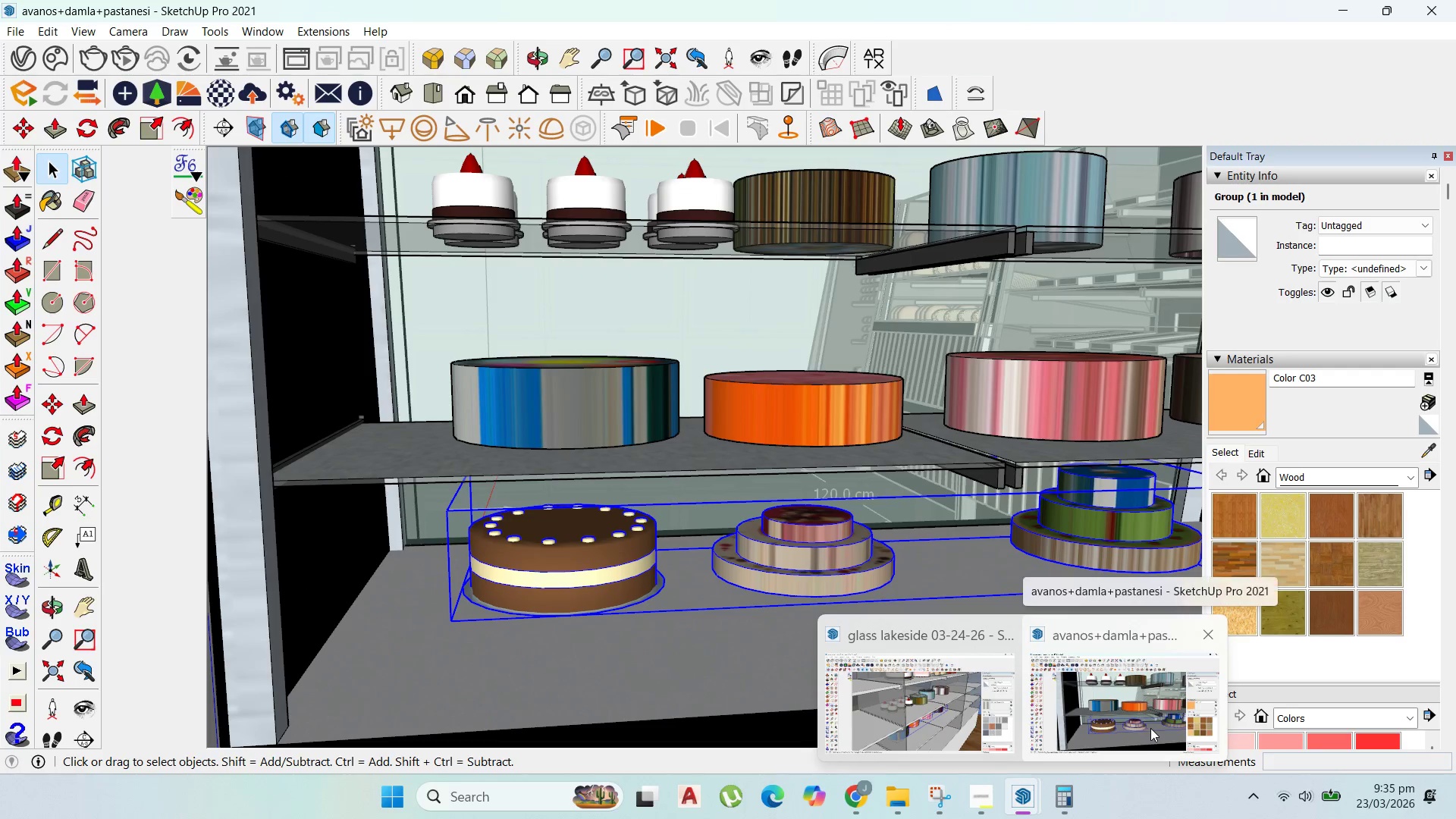 
left_click([946, 728])
 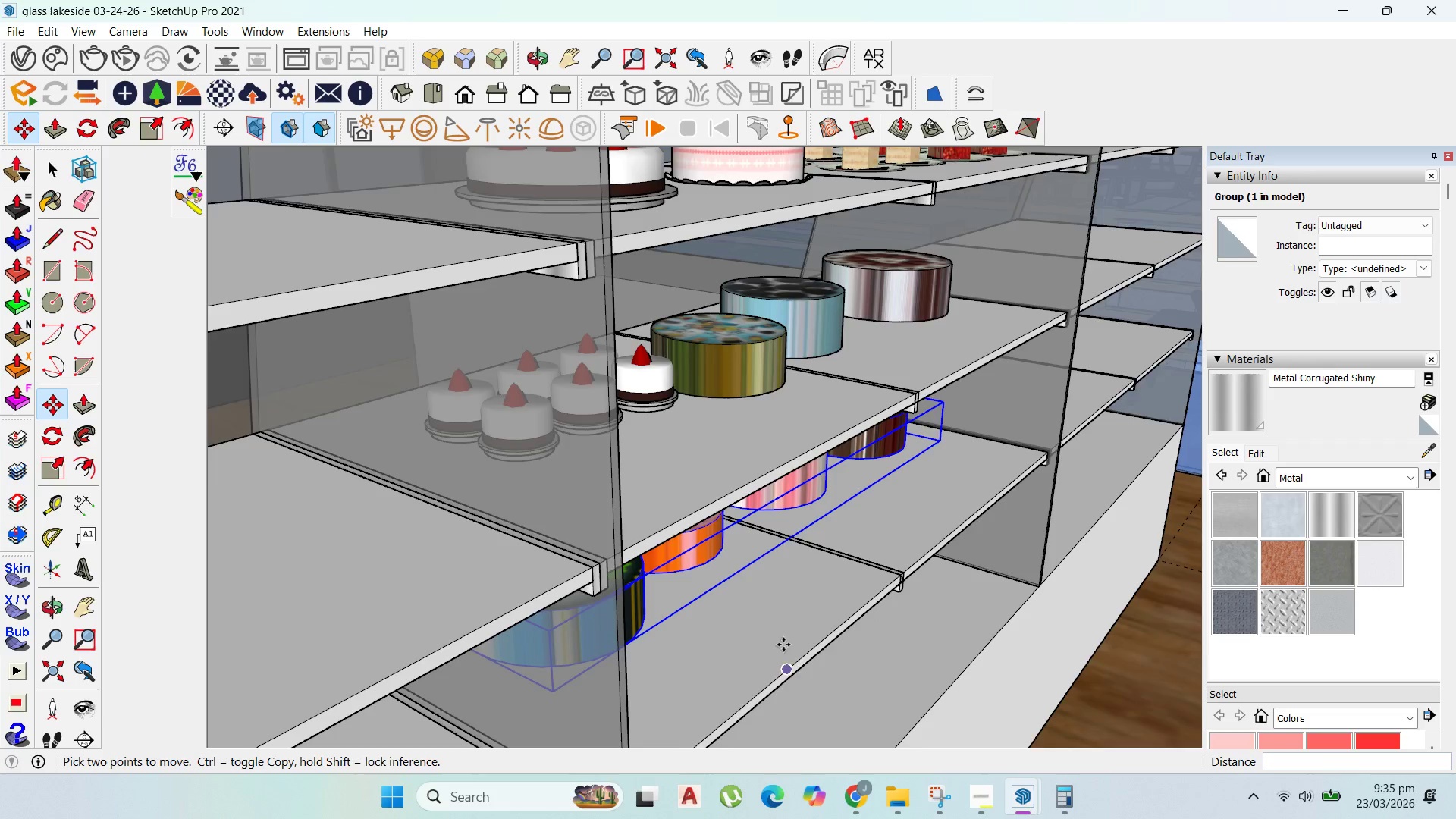 
scroll: coordinate [779, 633], scroll_direction: up, amount: 1.0
 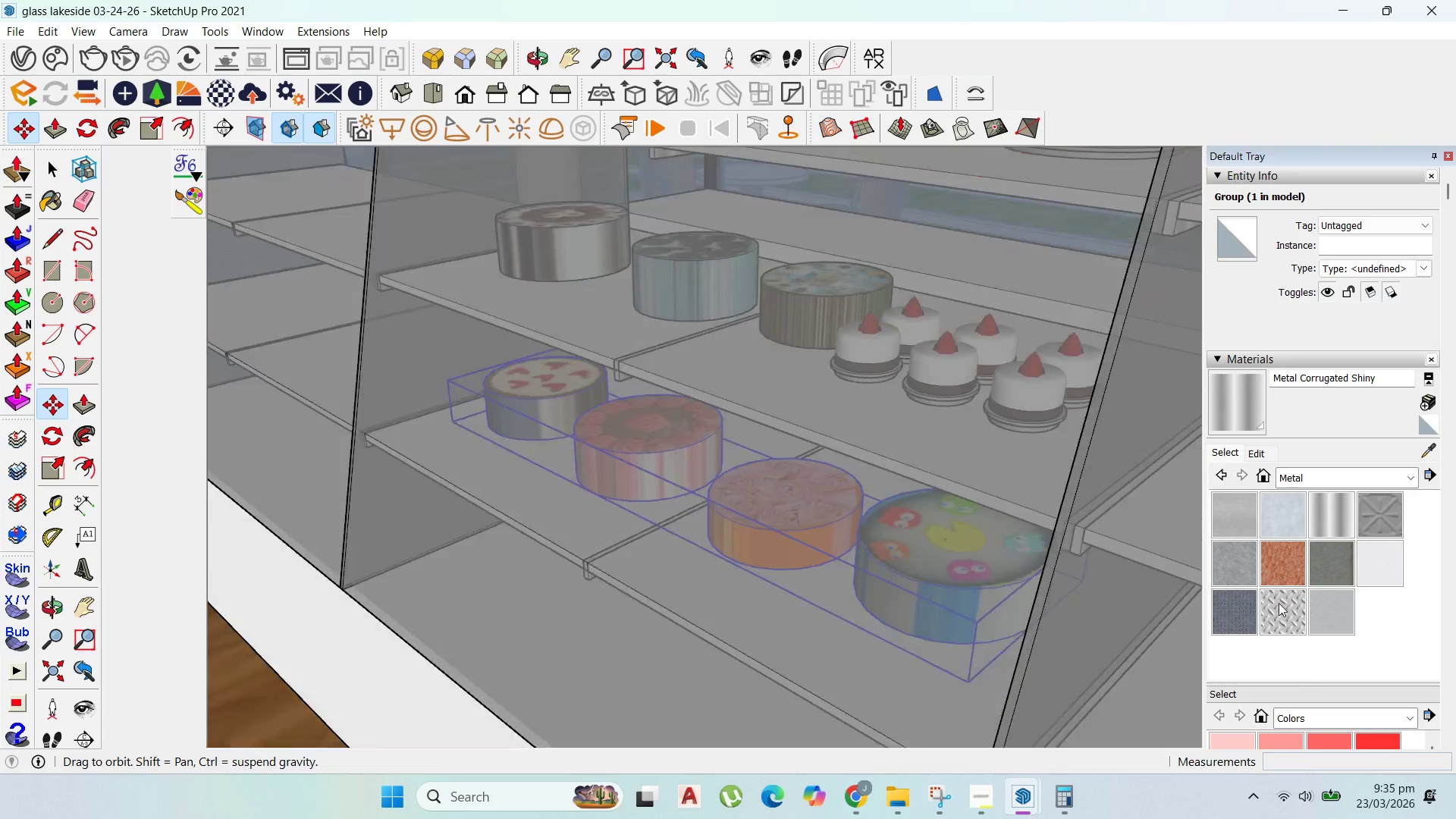 
scroll: coordinate [798, 522], scroll_direction: down, amount: 6.0
 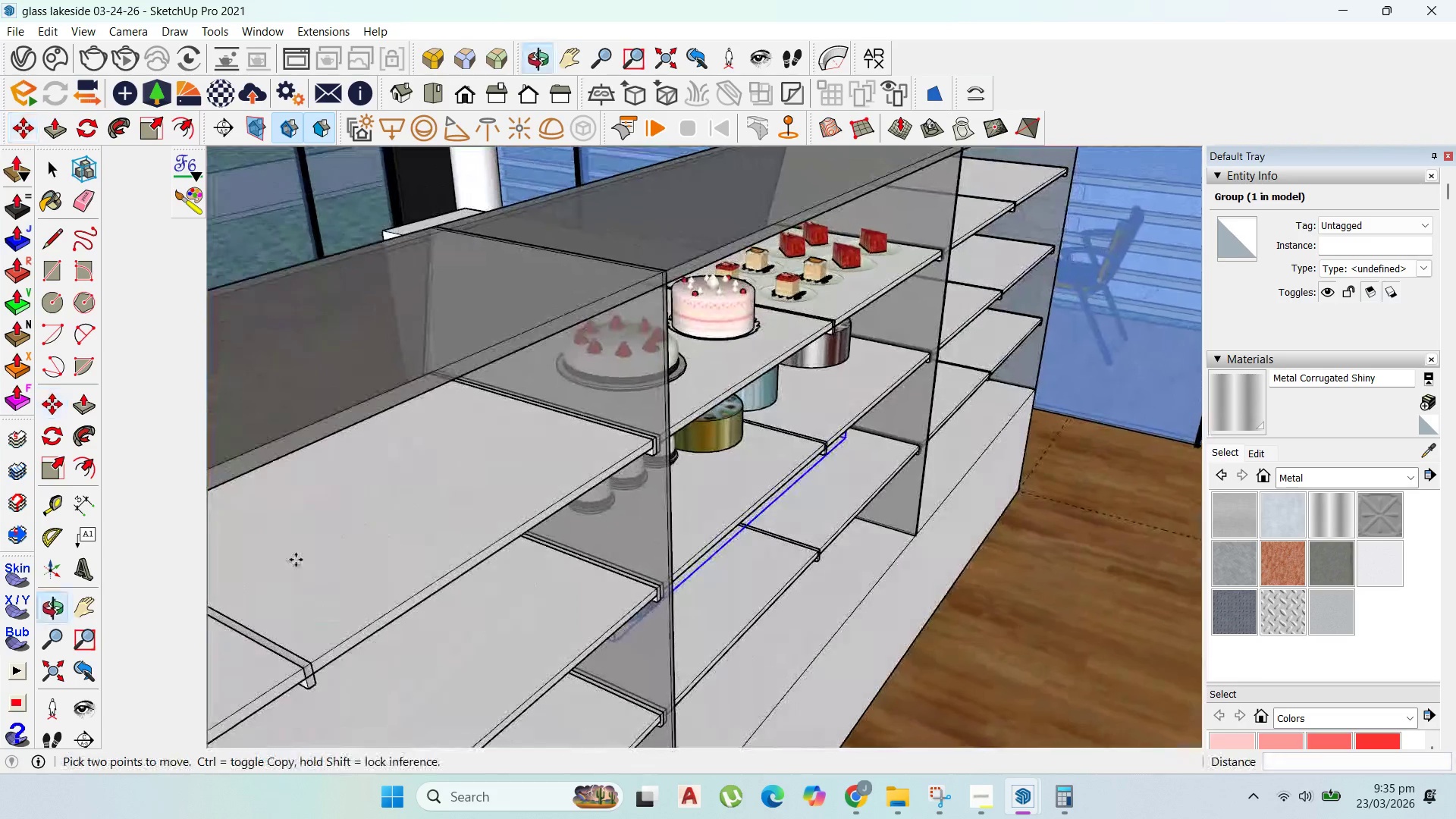 
scroll: coordinate [648, 706], scroll_direction: up, amount: 3.0
 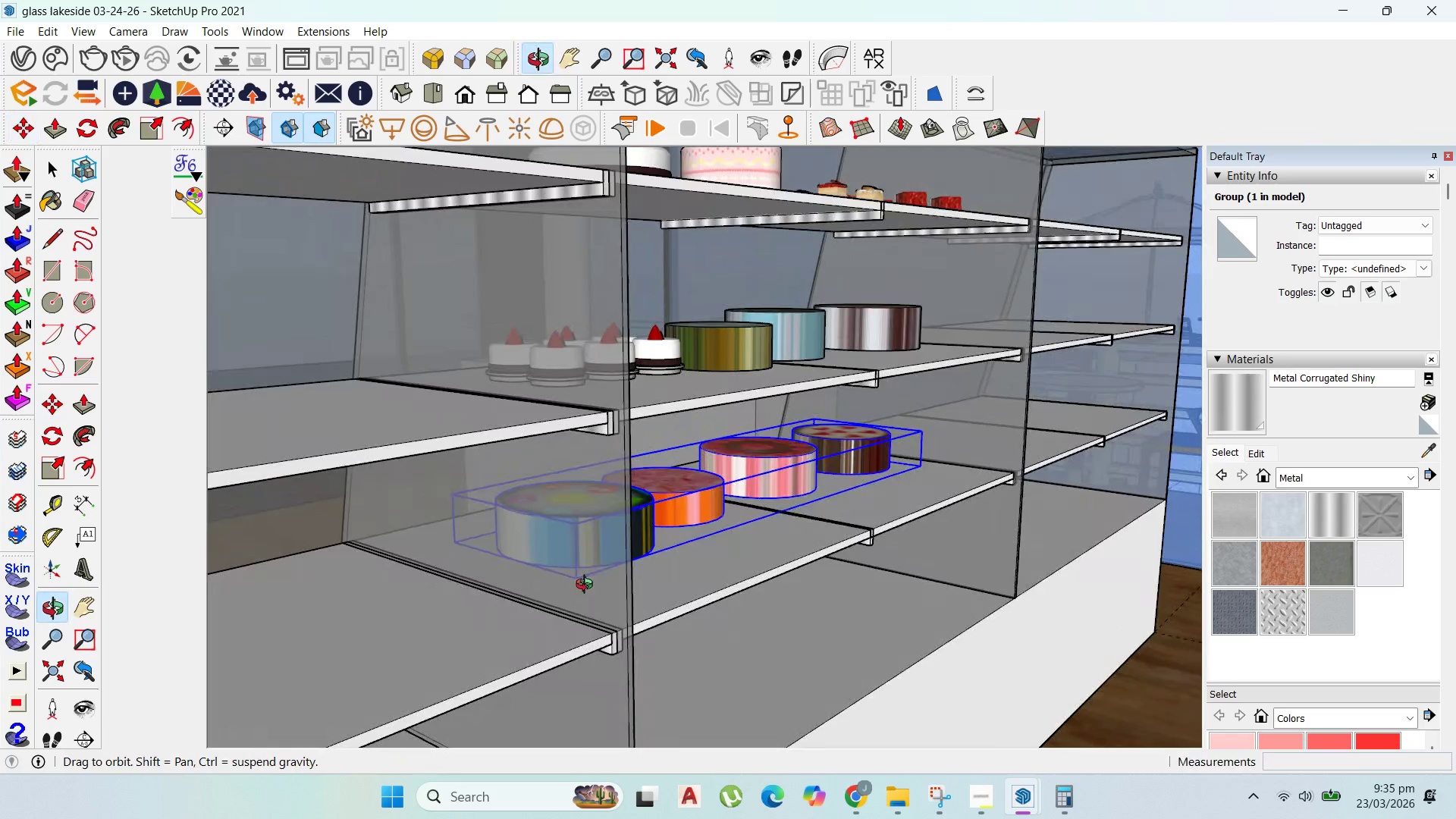 
hold_key(key=ControlLeft, duration=0.61)
 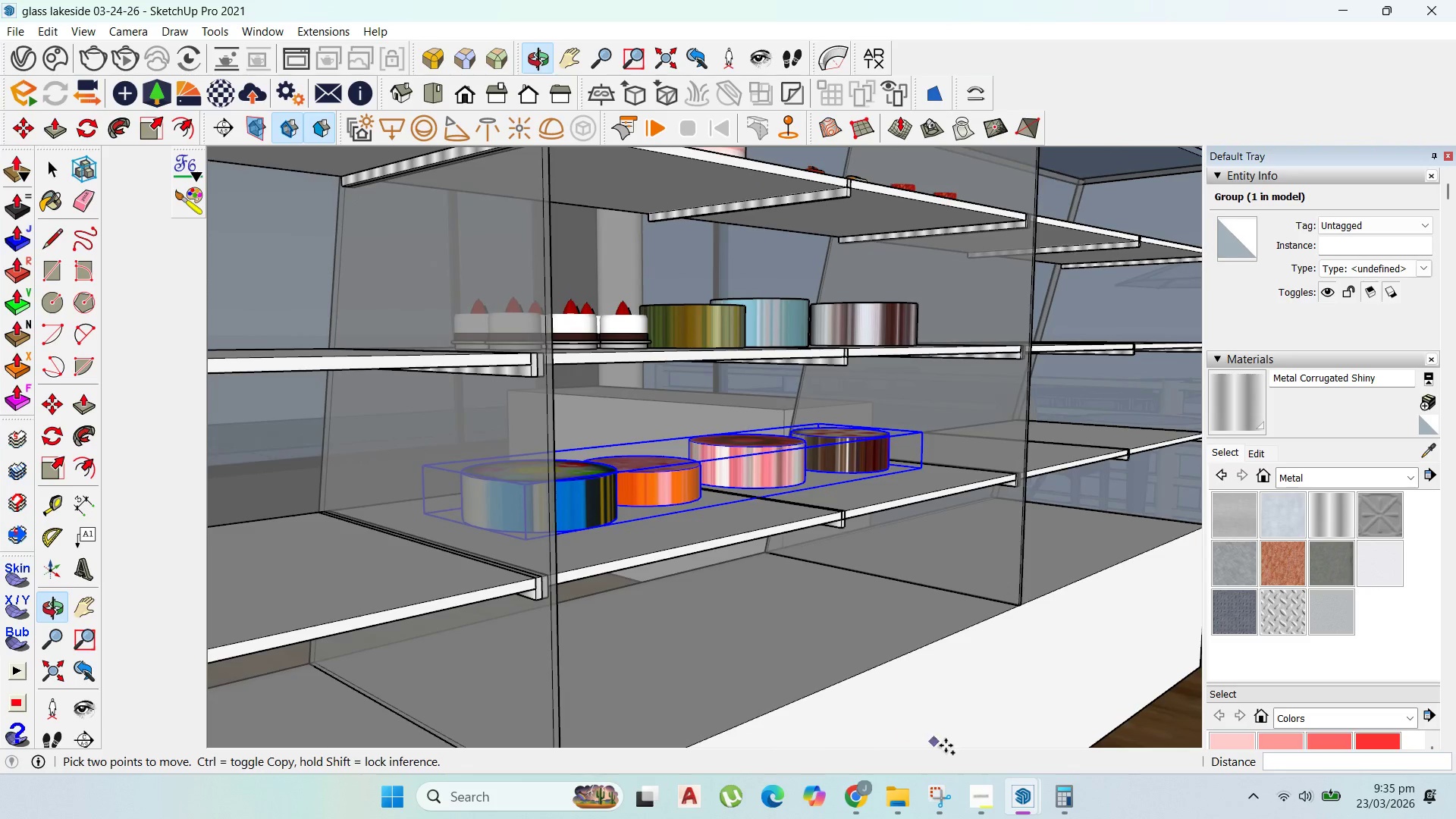 
key(Control+V)
 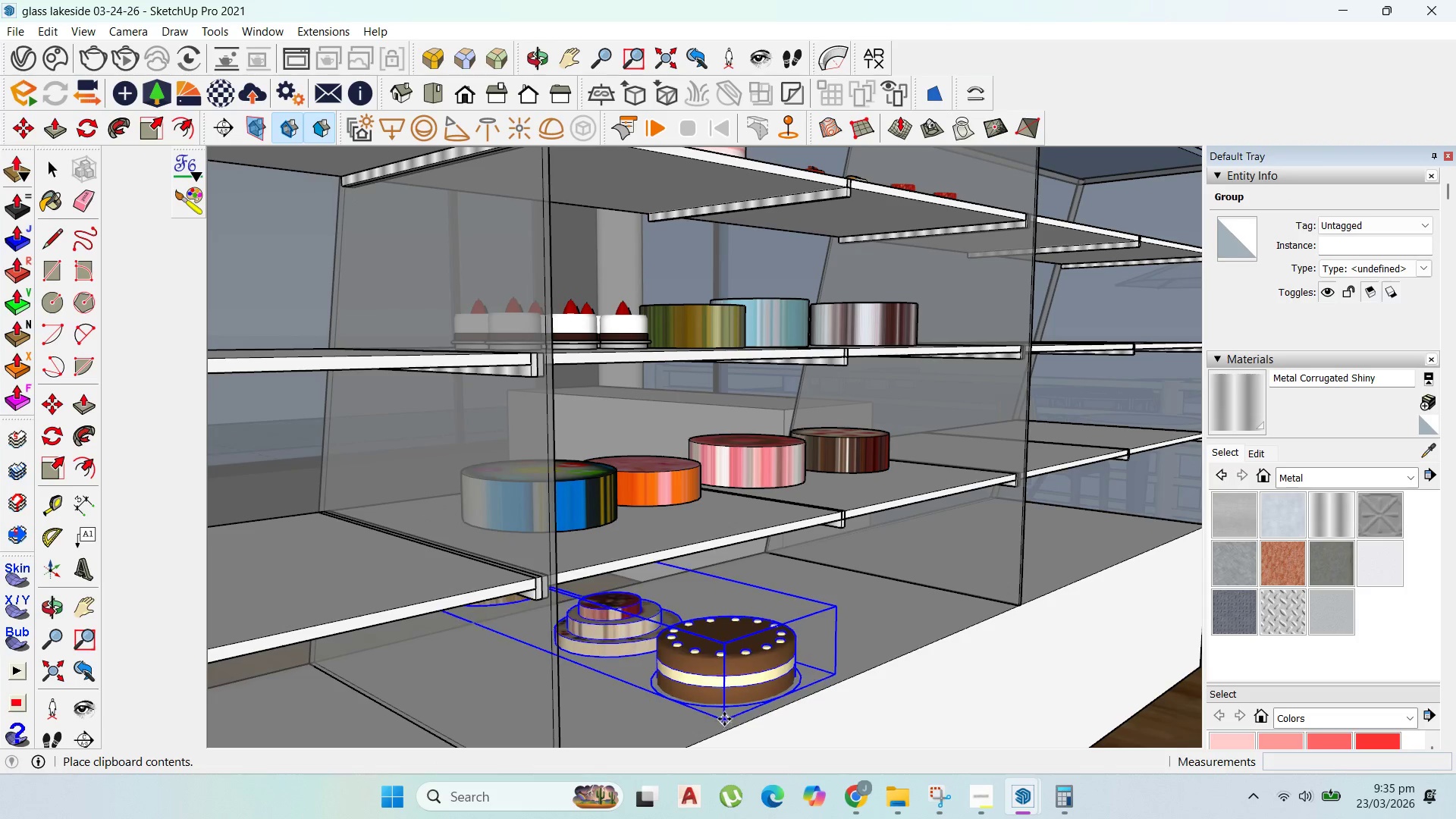 
left_click([698, 698])
 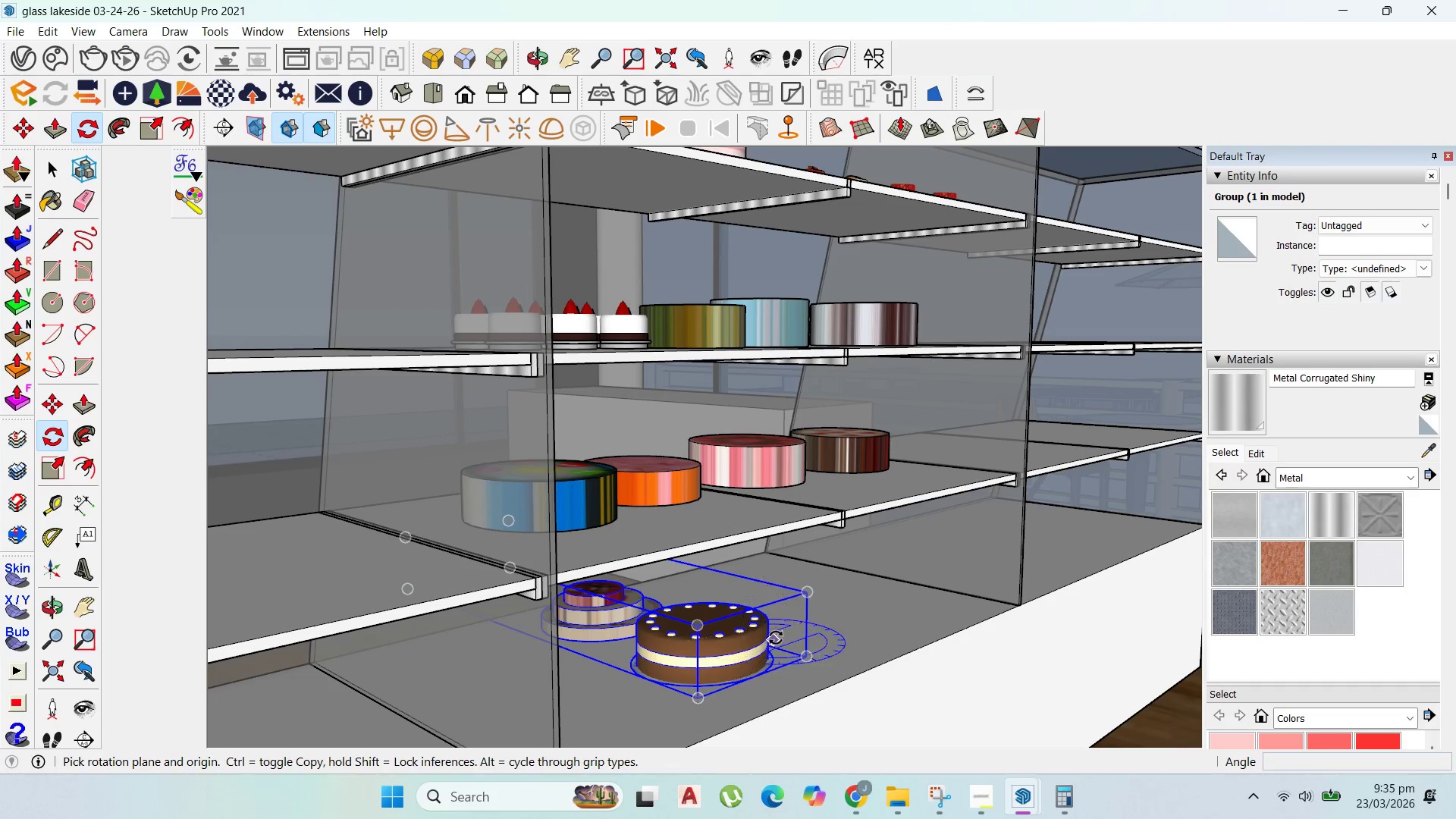 
left_click([827, 617])
 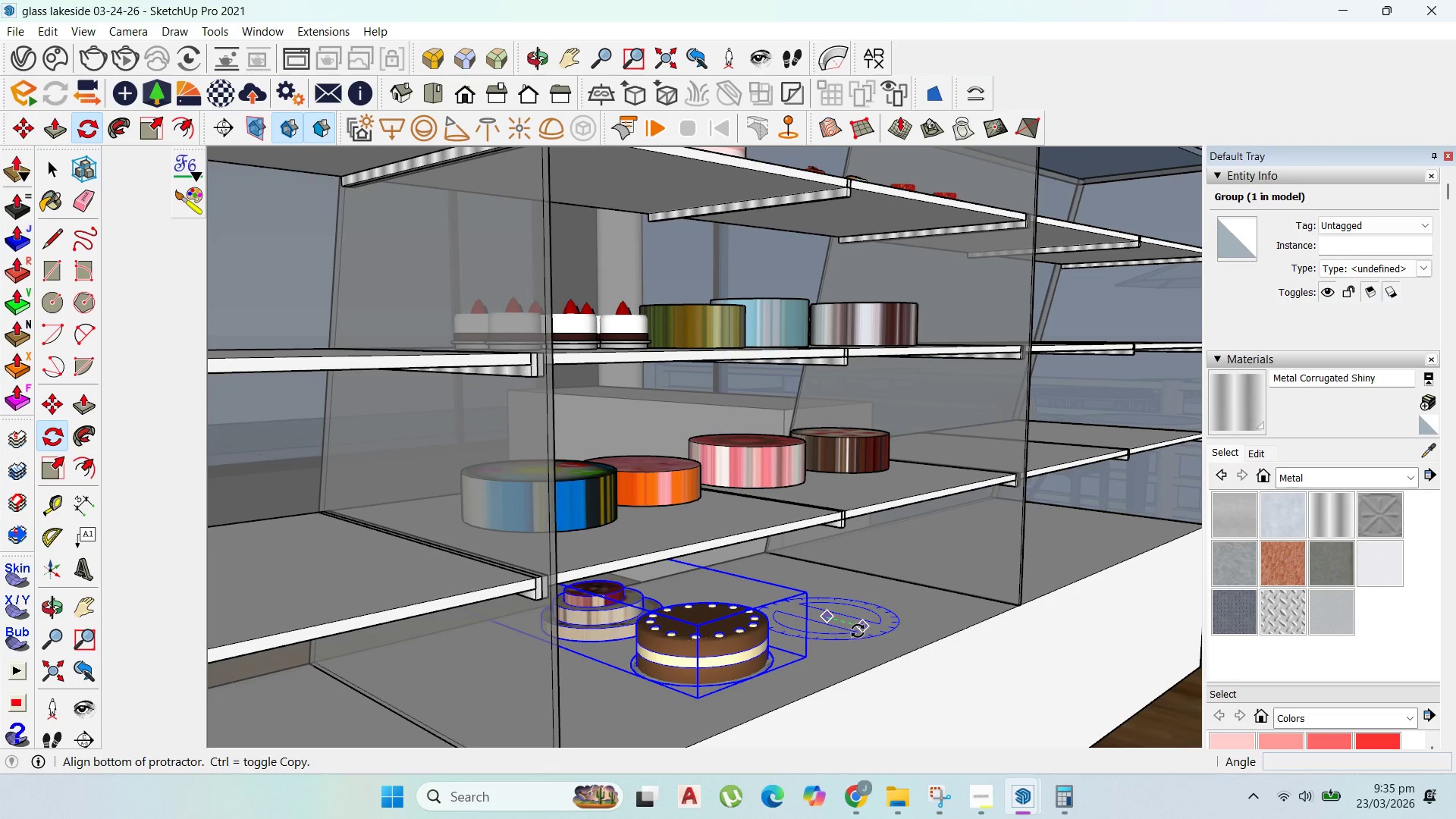 
left_click([859, 631])
 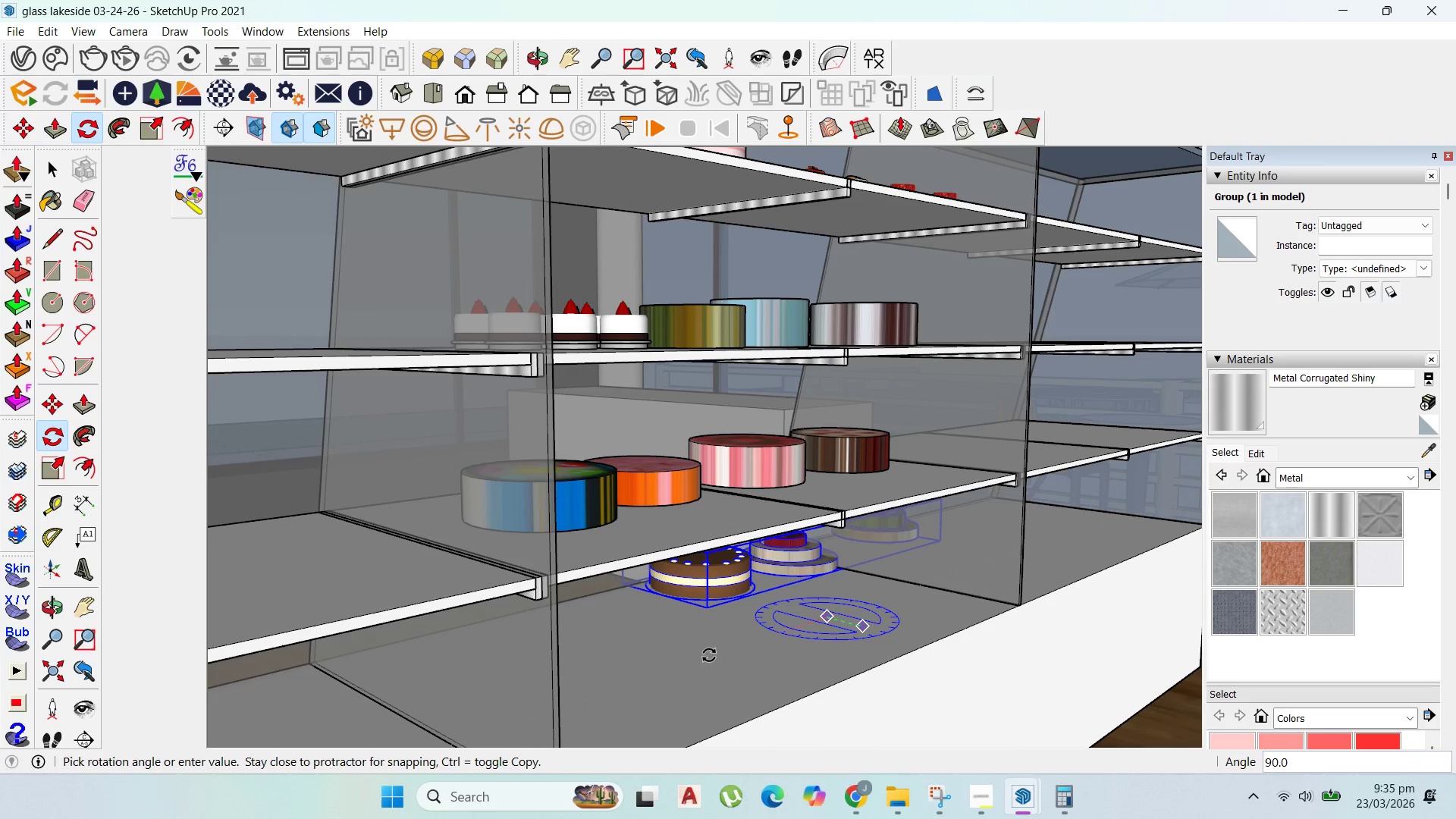 
left_click([707, 655])
 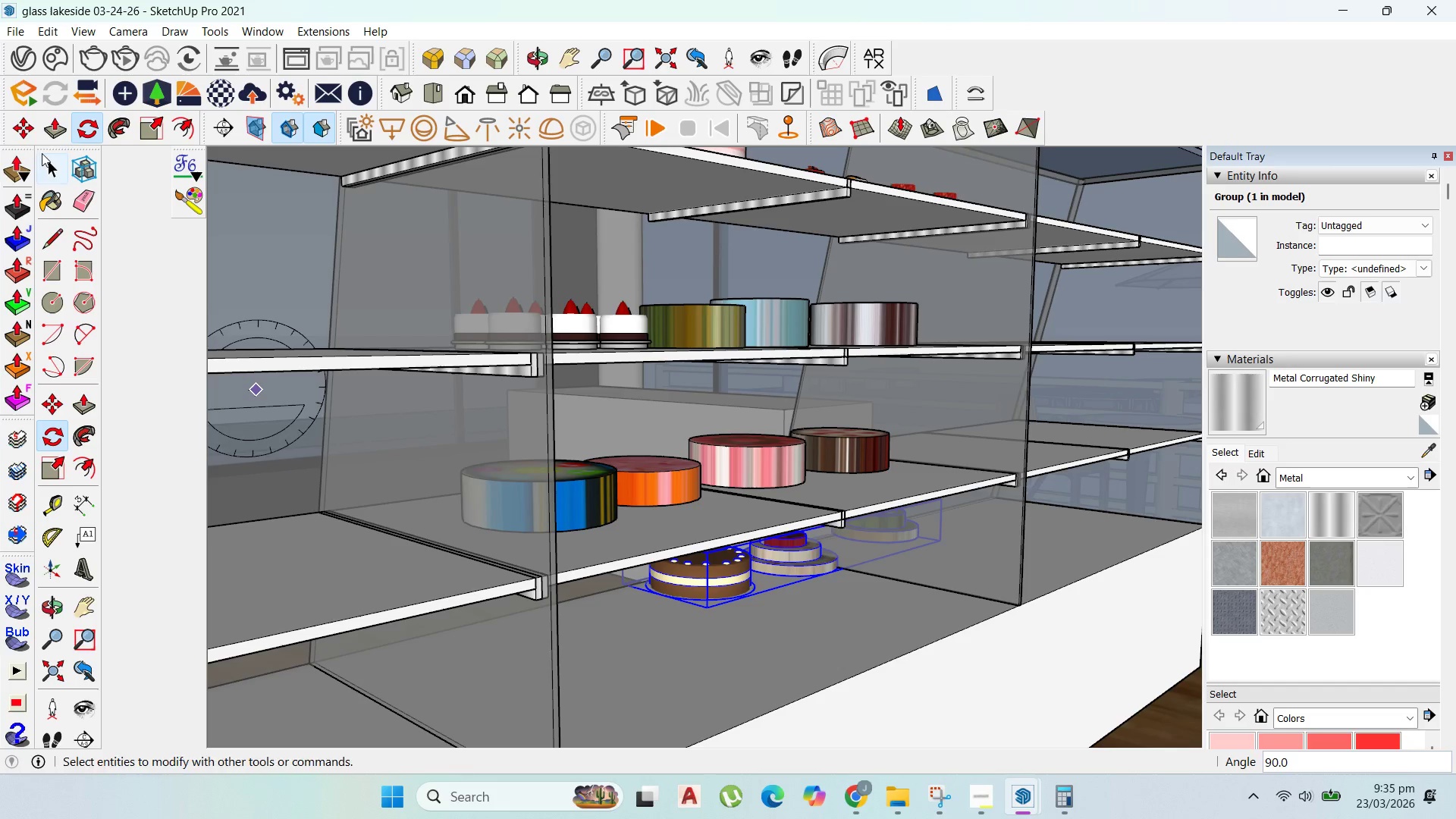 
left_click([26, 126])
 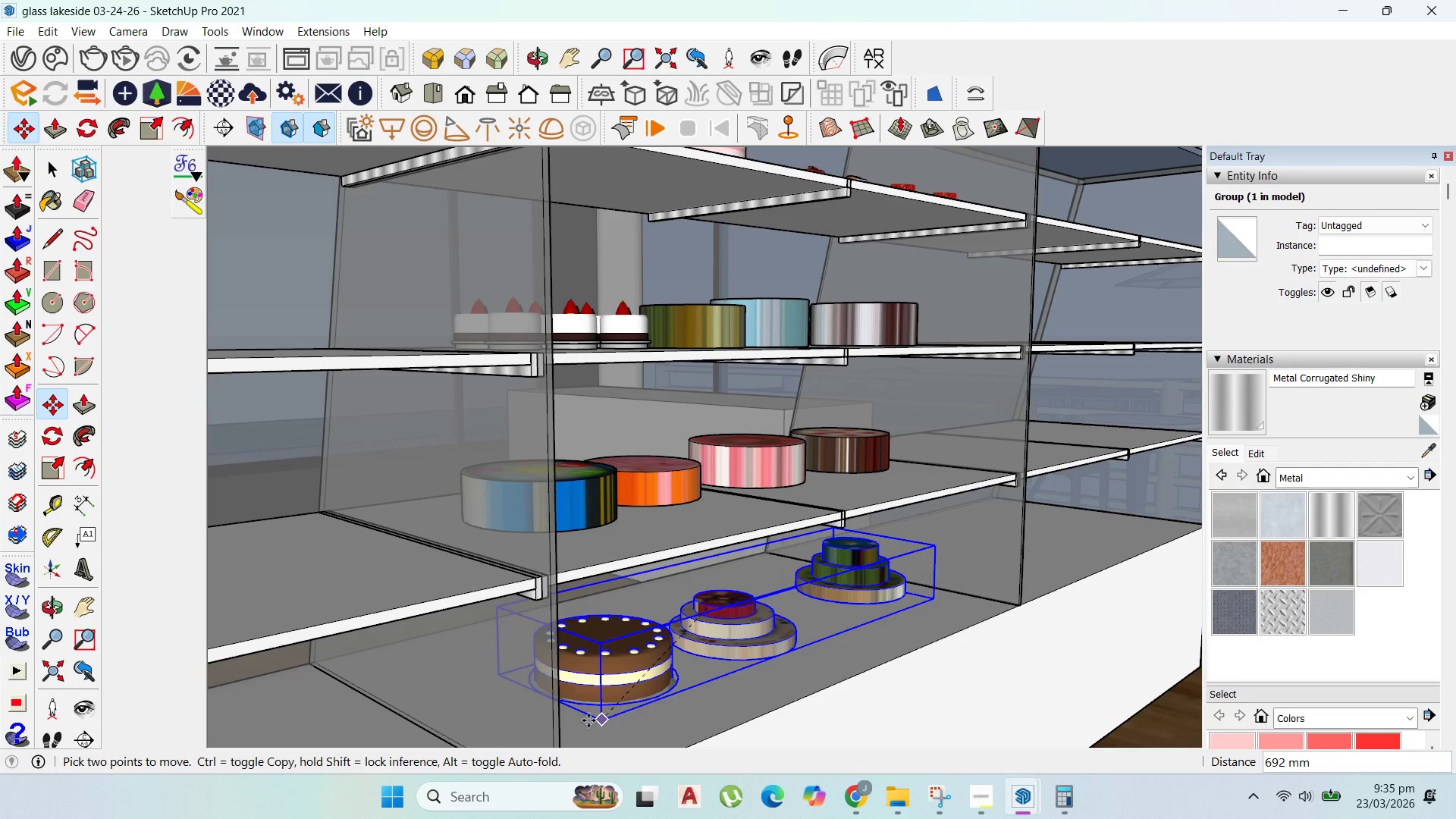 
left_click([585, 720])
 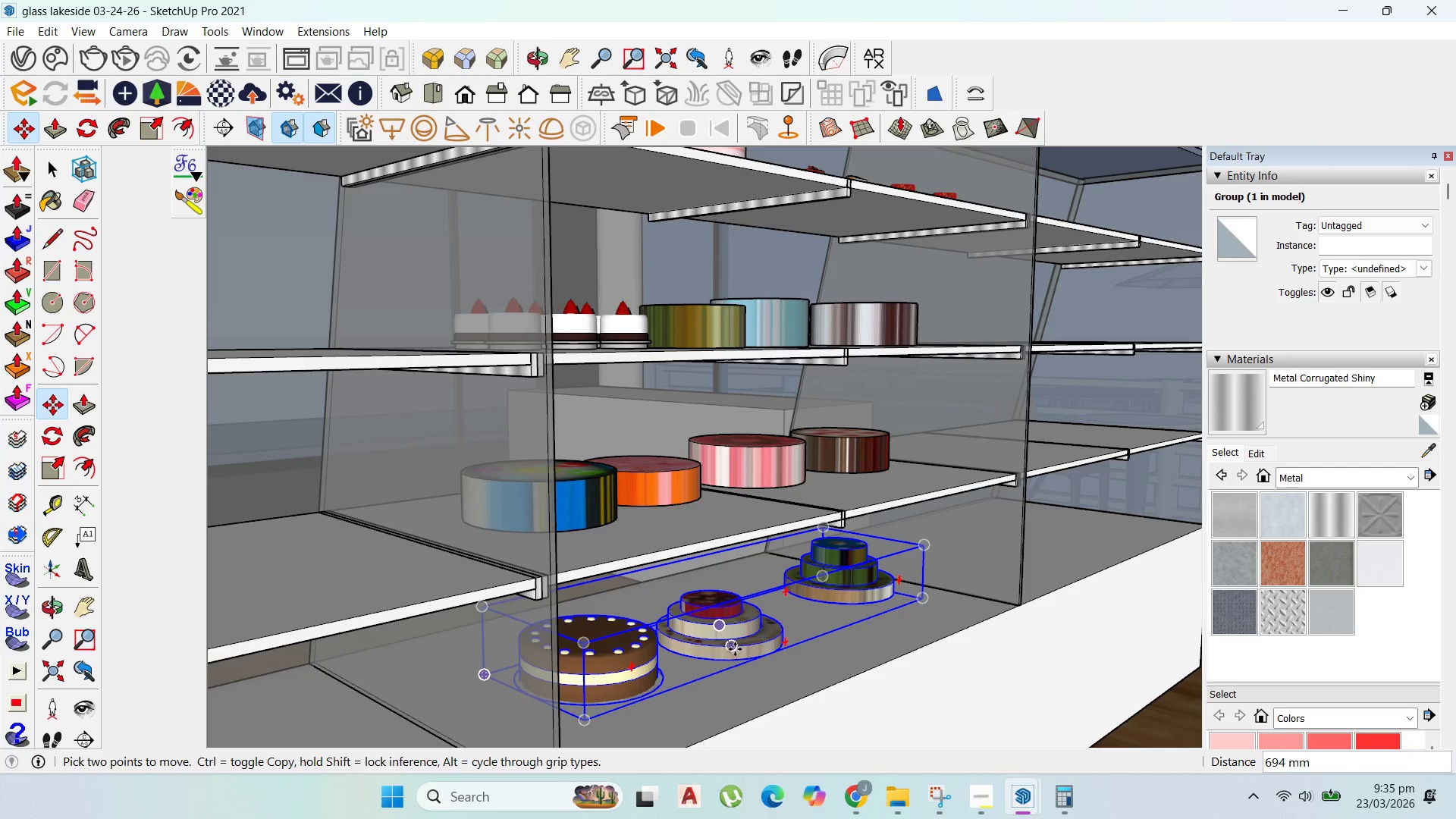 
scroll: coordinate [737, 650], scroll_direction: up, amount: 1.0
 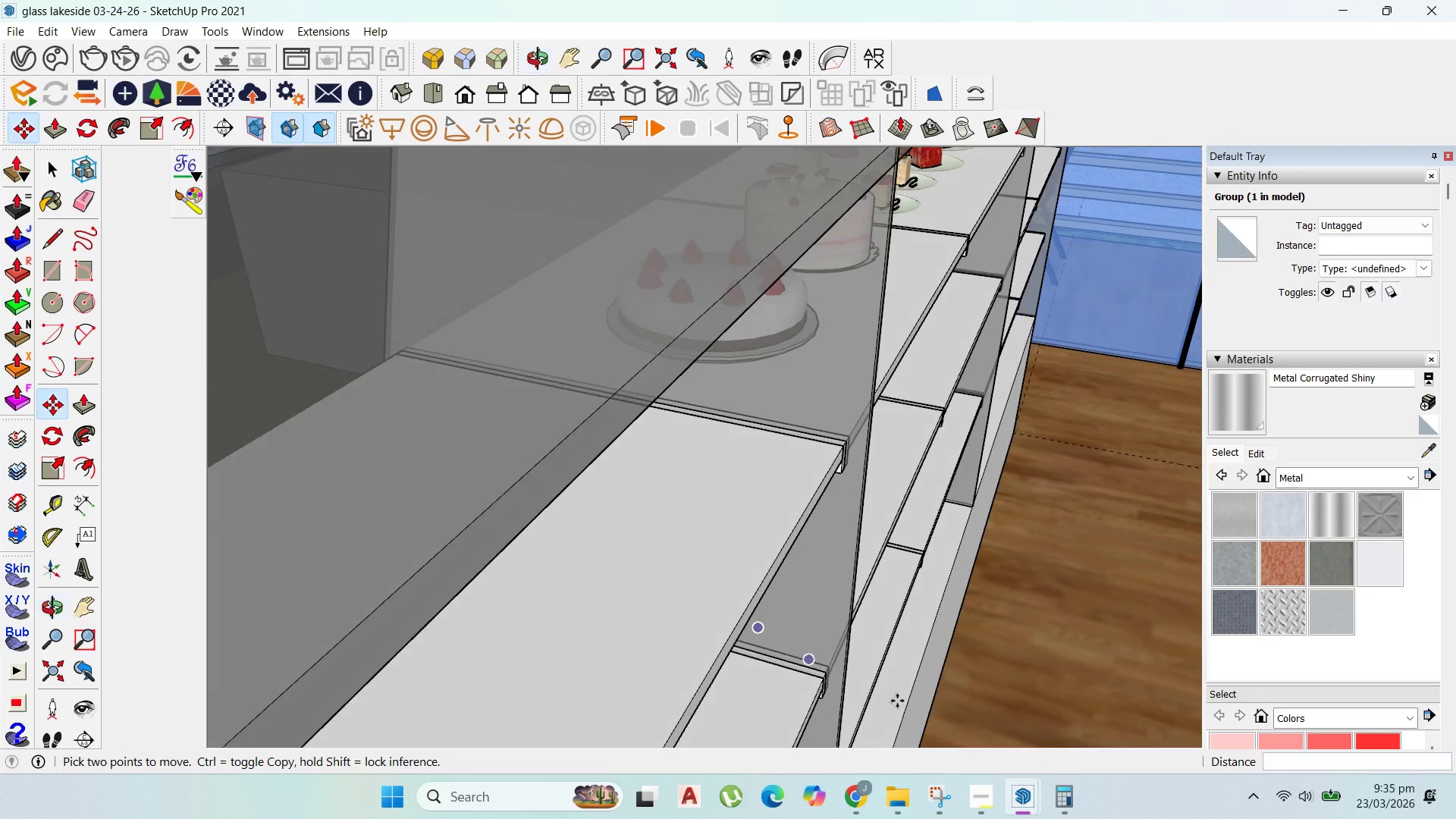 
scroll: coordinate [960, 573], scroll_direction: down, amount: 11.0
 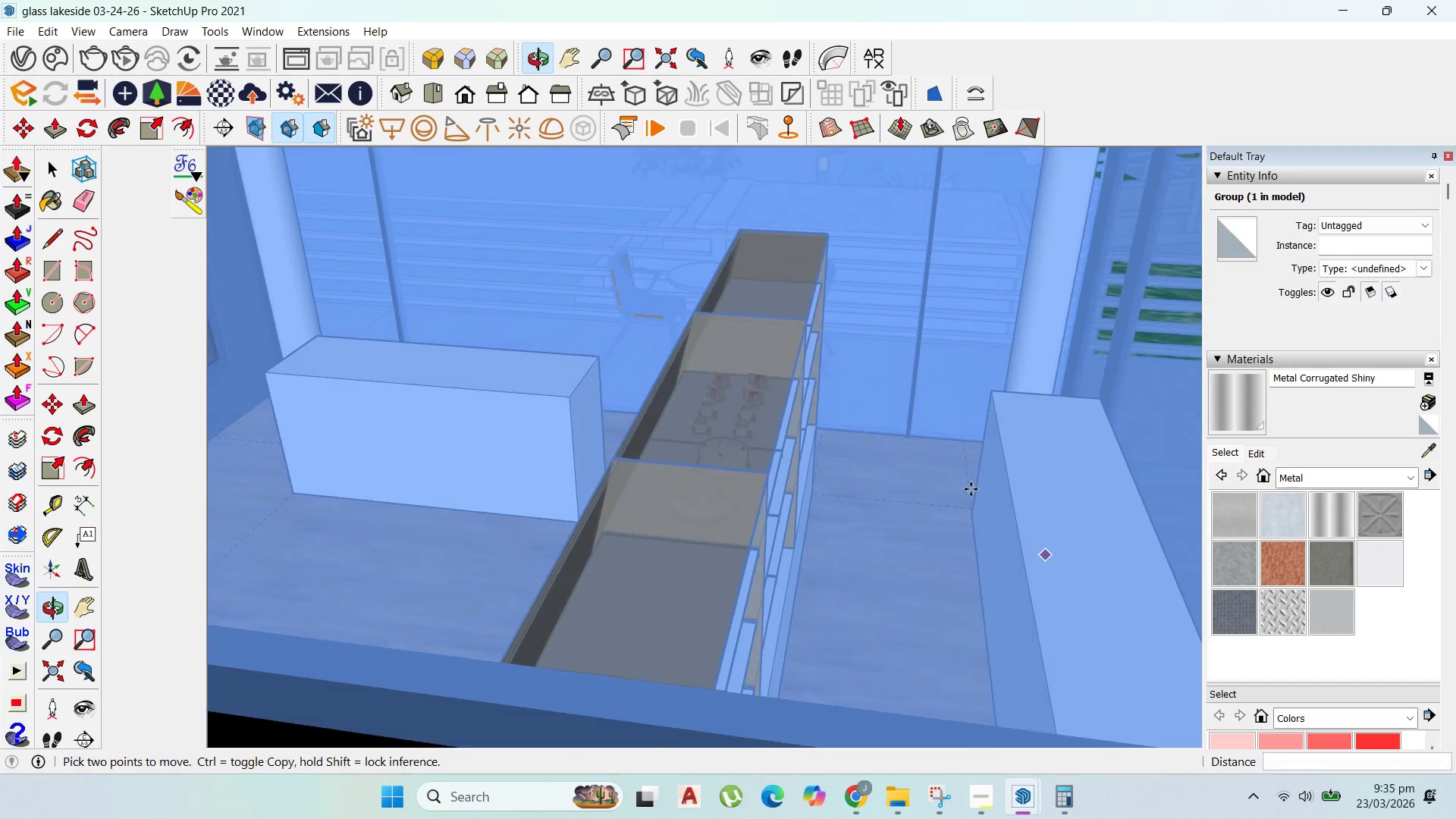 
scroll: coordinate [776, 510], scroll_direction: up, amount: 43.0
 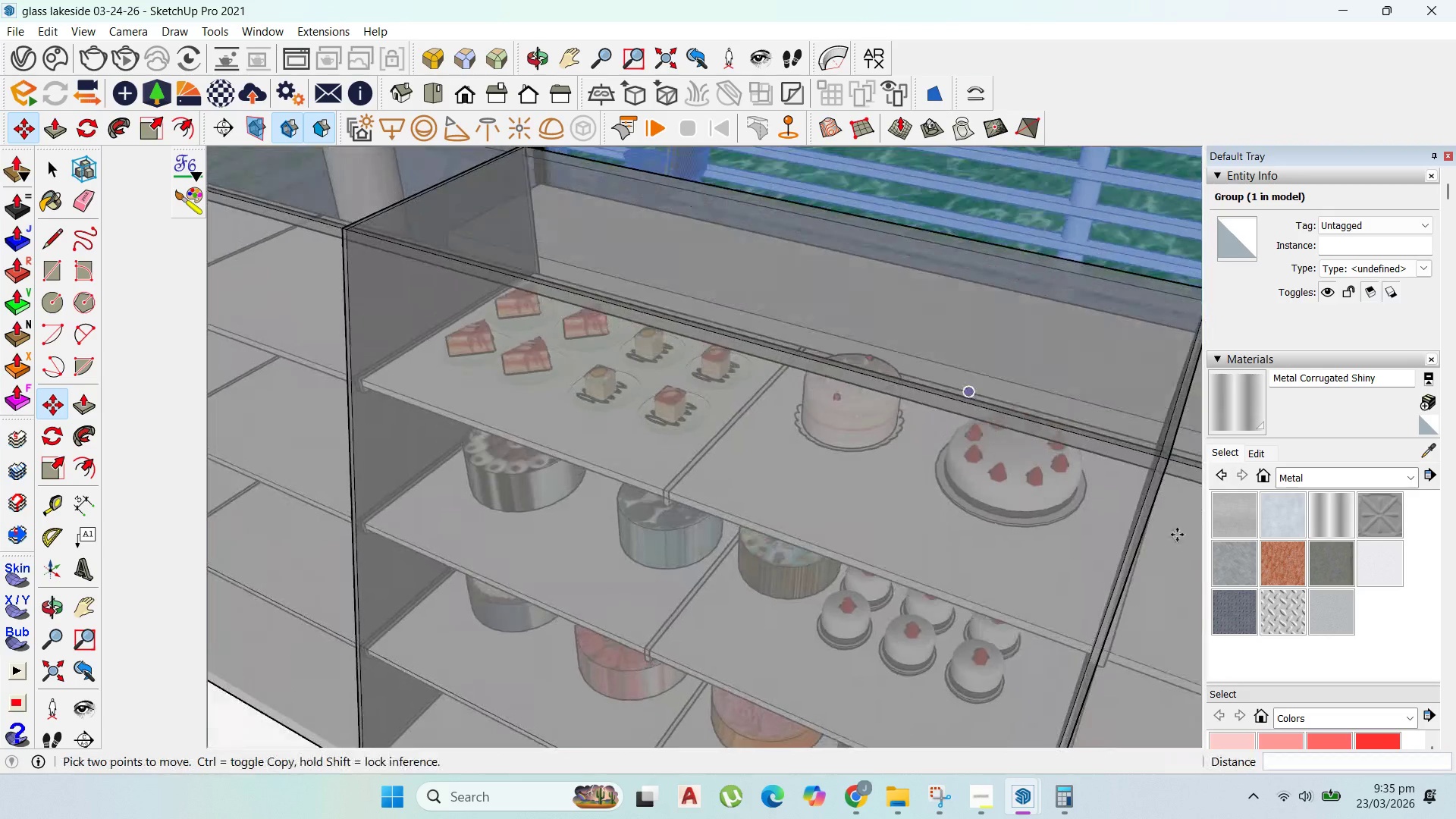 
scroll: coordinate [922, 310], scroll_direction: down, amount: 9.0
 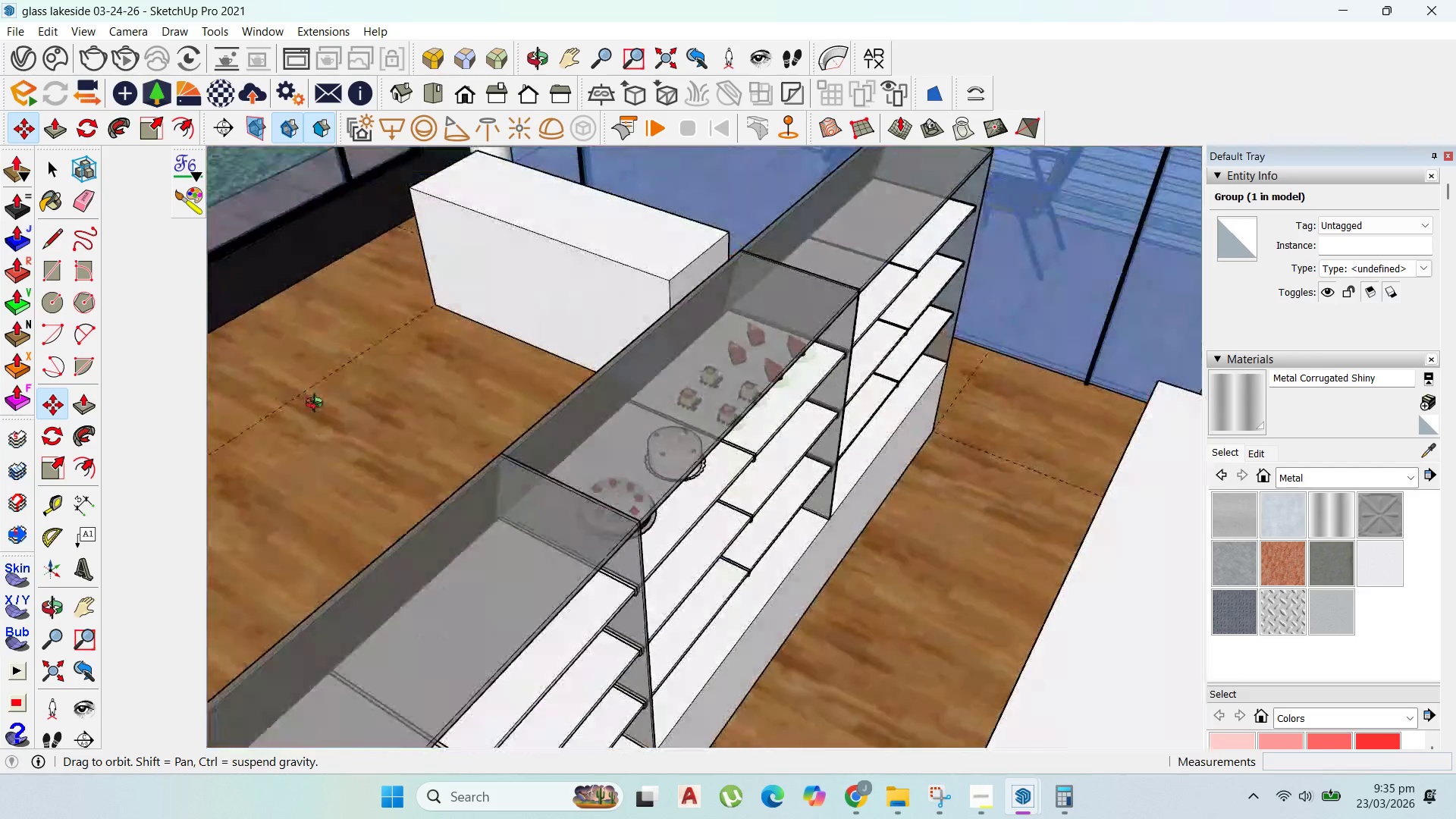 
scroll: coordinate [752, 649], scroll_direction: up, amount: 8.0
 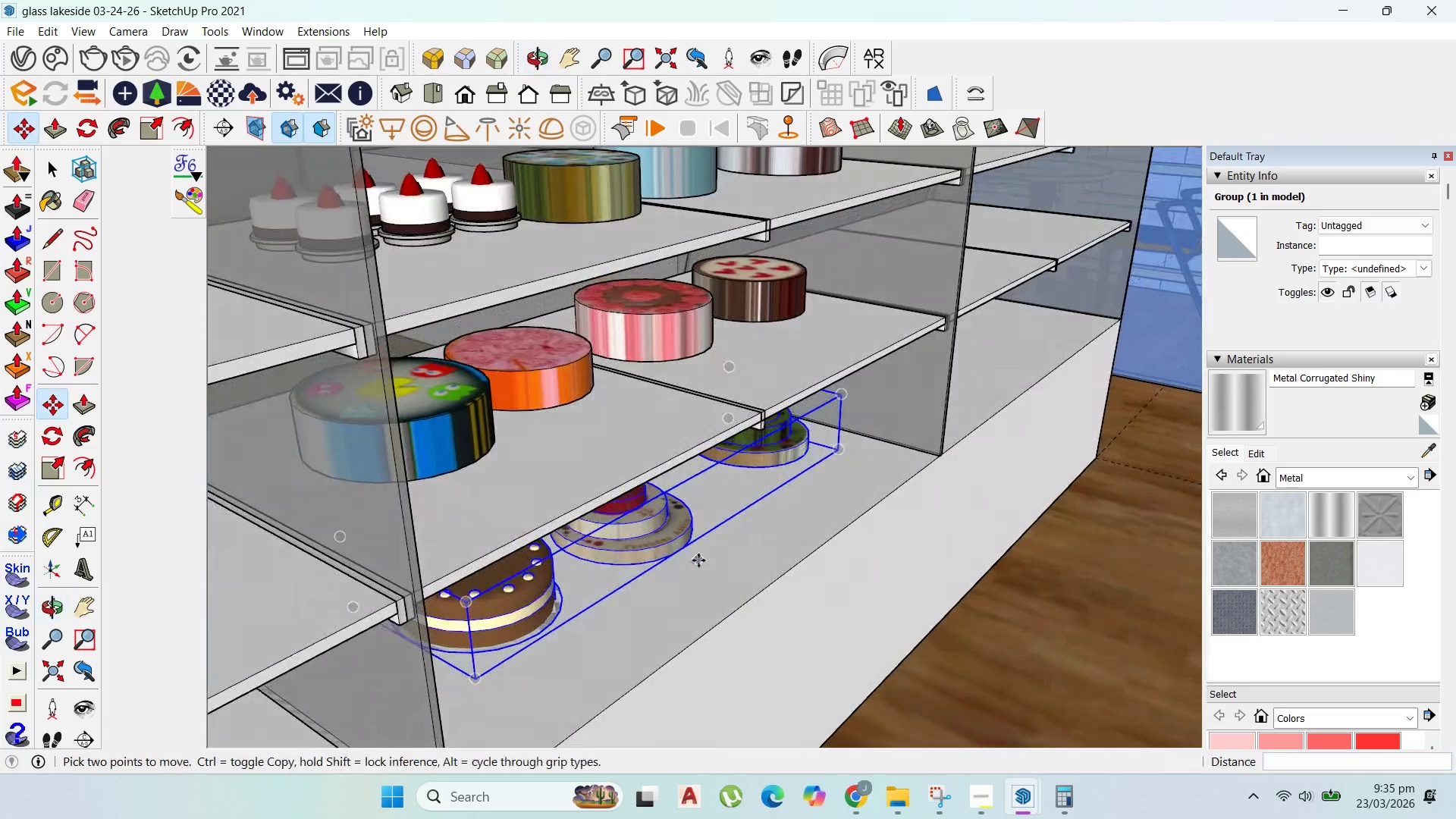 
left_click([699, 562])
 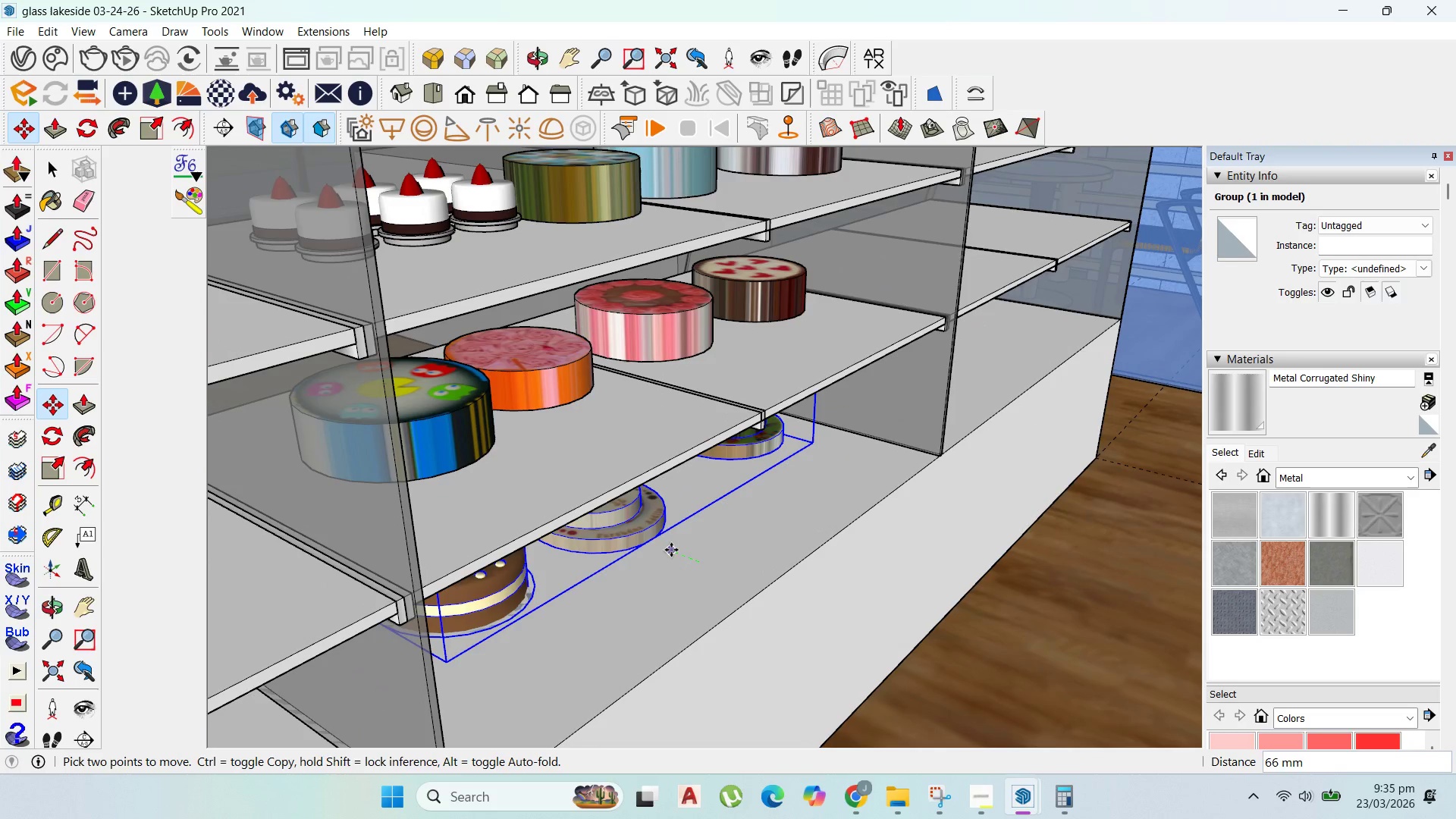 
left_click([671, 548])
 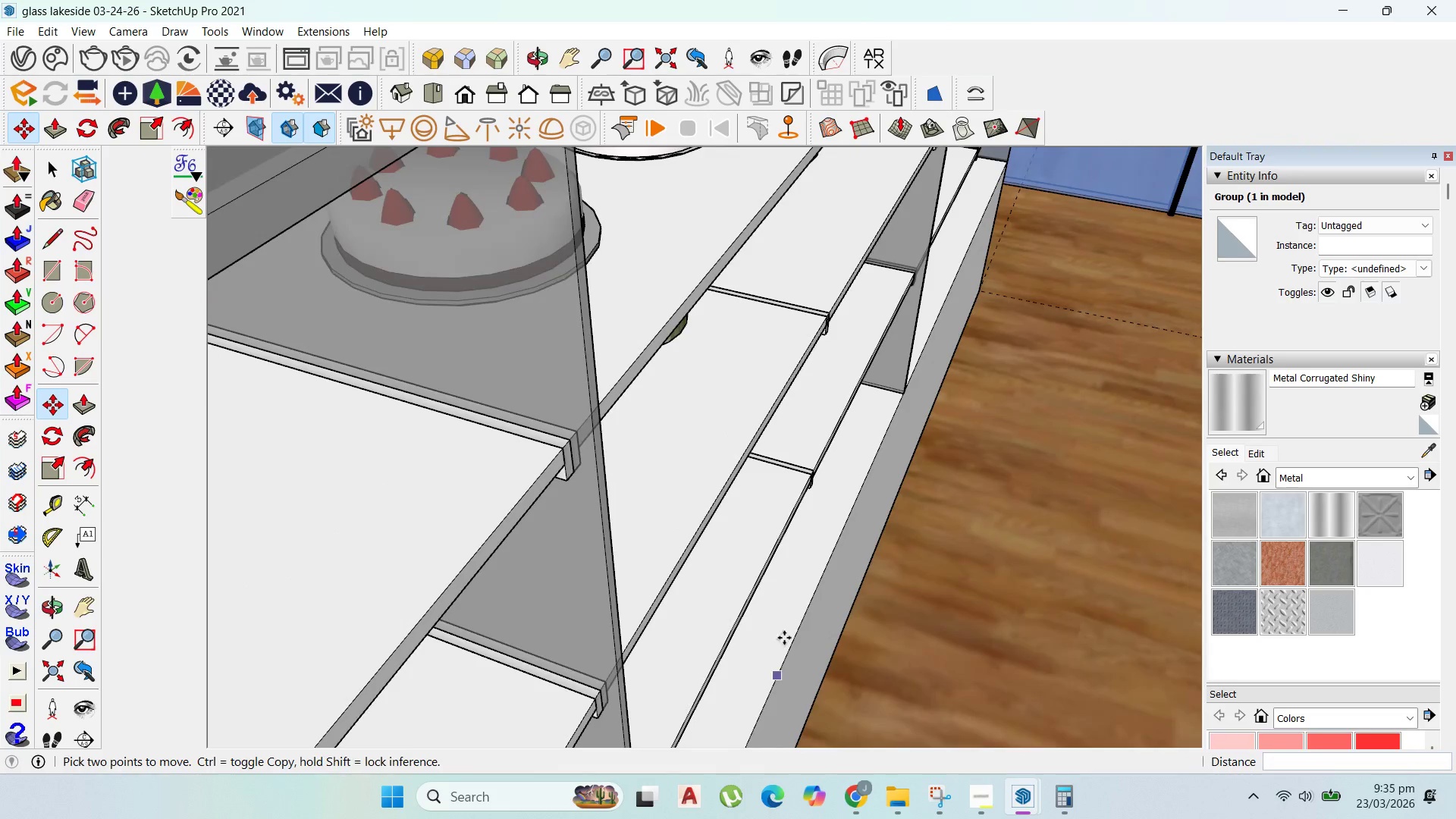 
scroll: coordinate [846, 554], scroll_direction: down, amount: 14.0
 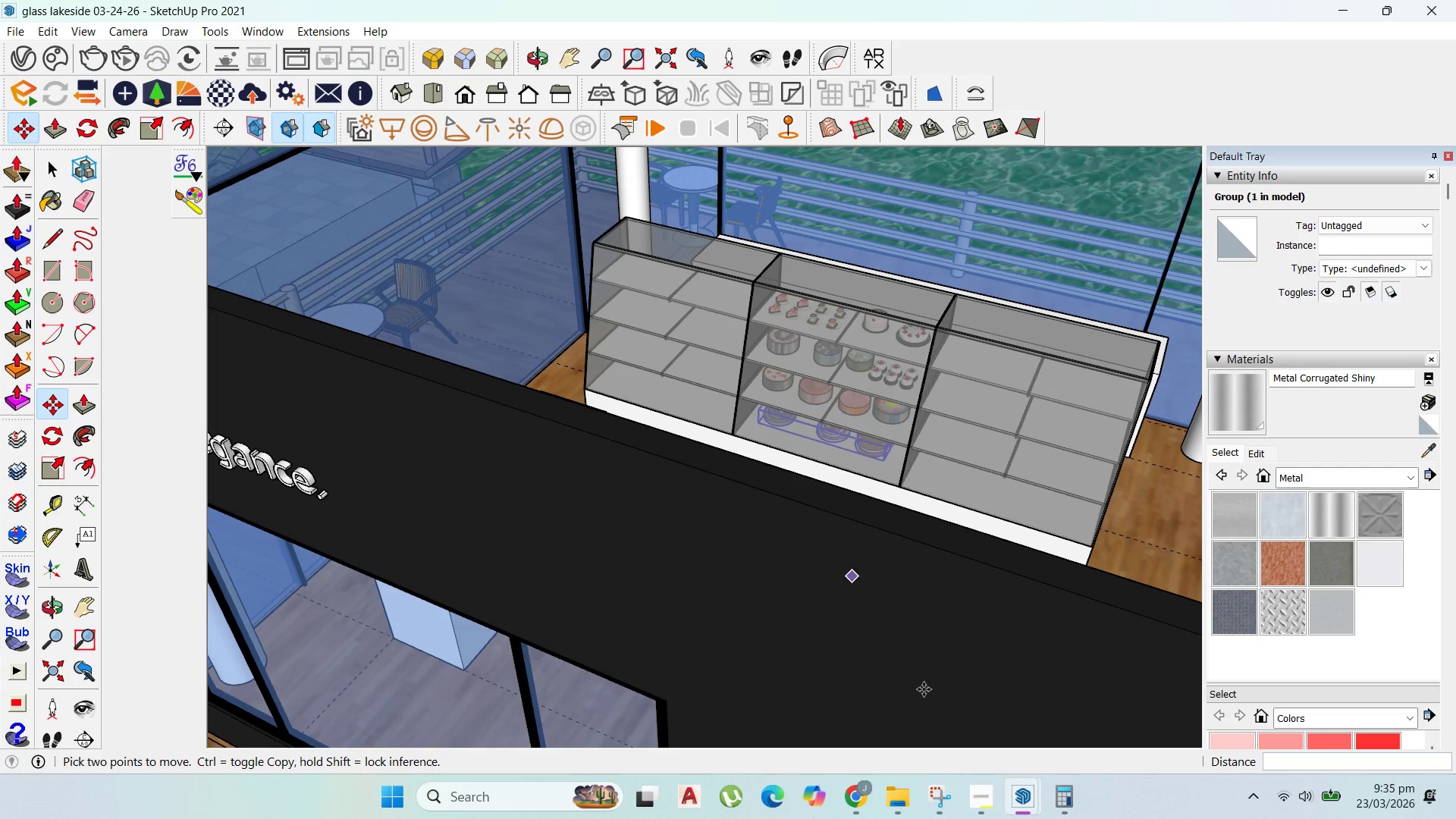 
wait(6.24)
 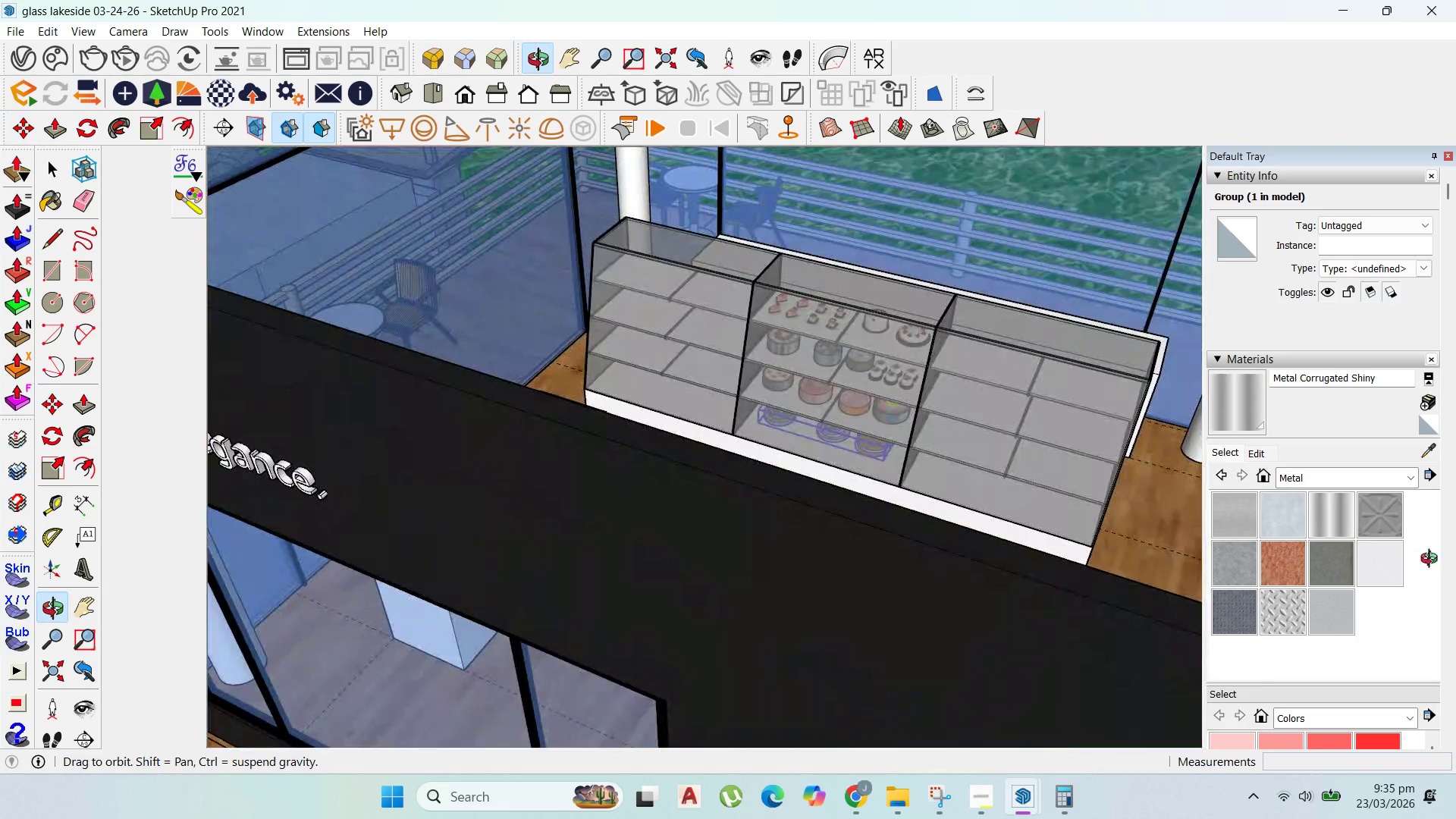 
left_click([1097, 724])
 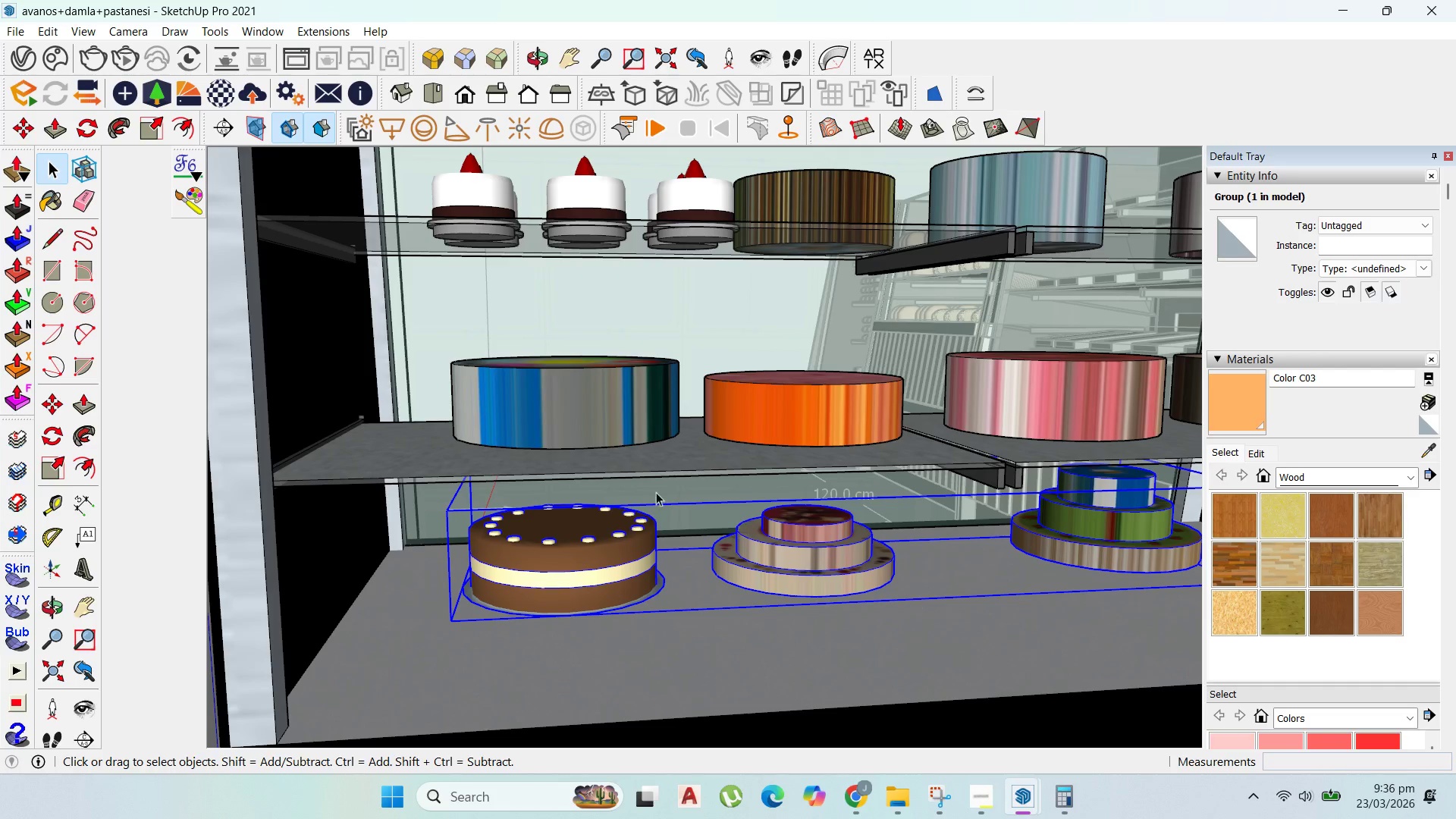 
scroll: coordinate [623, 482], scroll_direction: down, amount: 3.0
 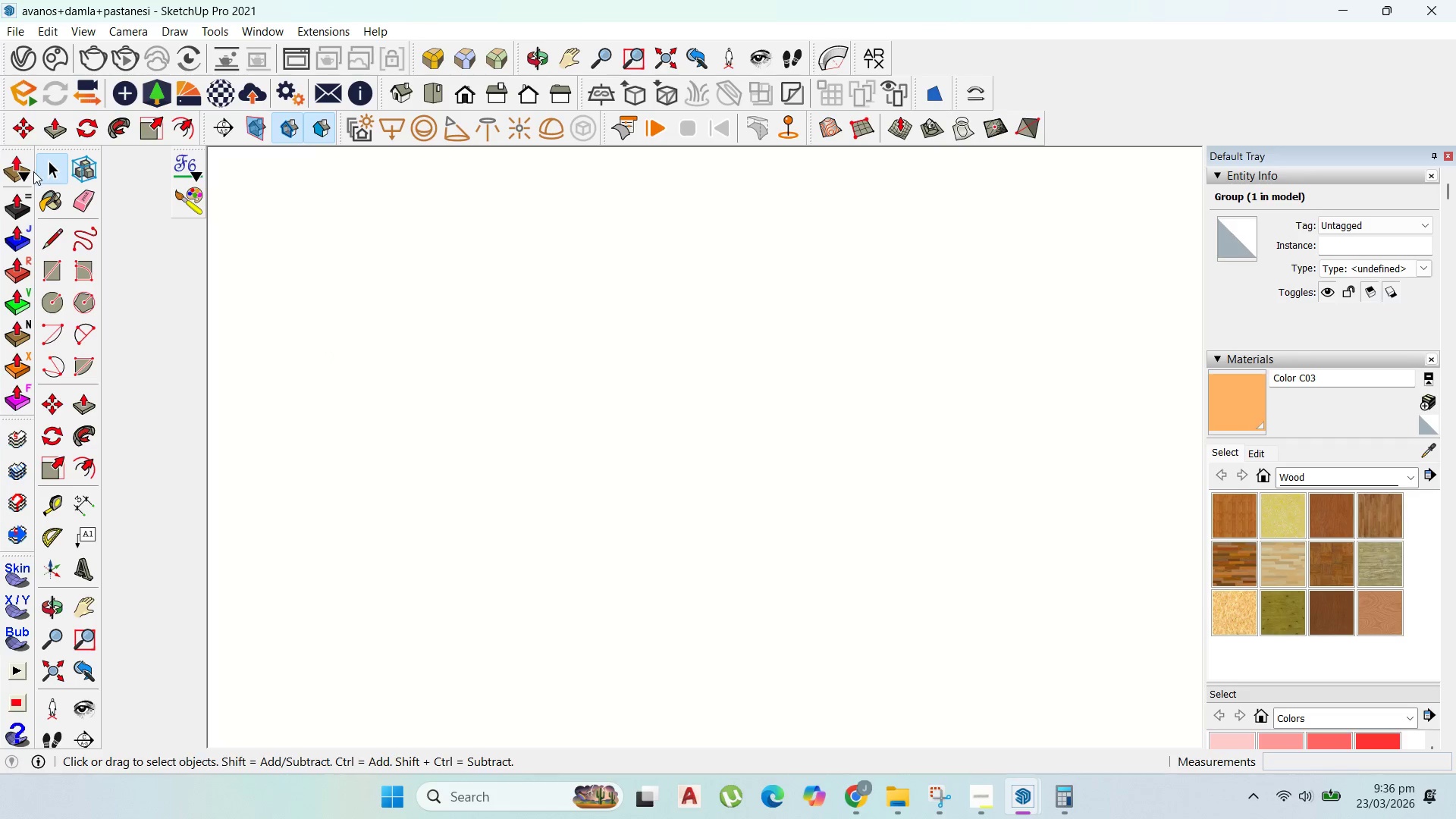 
left_click([62, 178])
 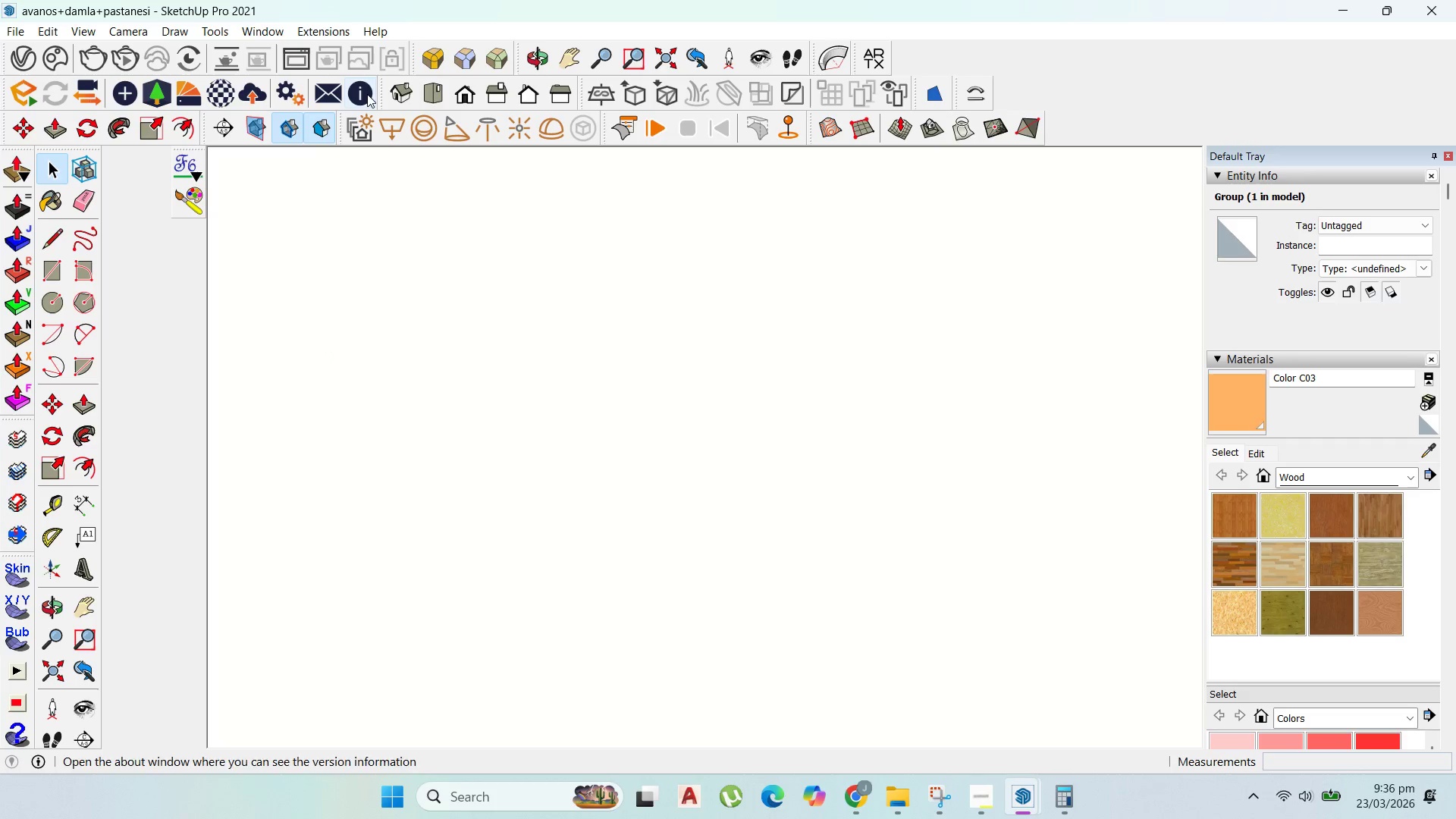 
left_click([435, 89])
 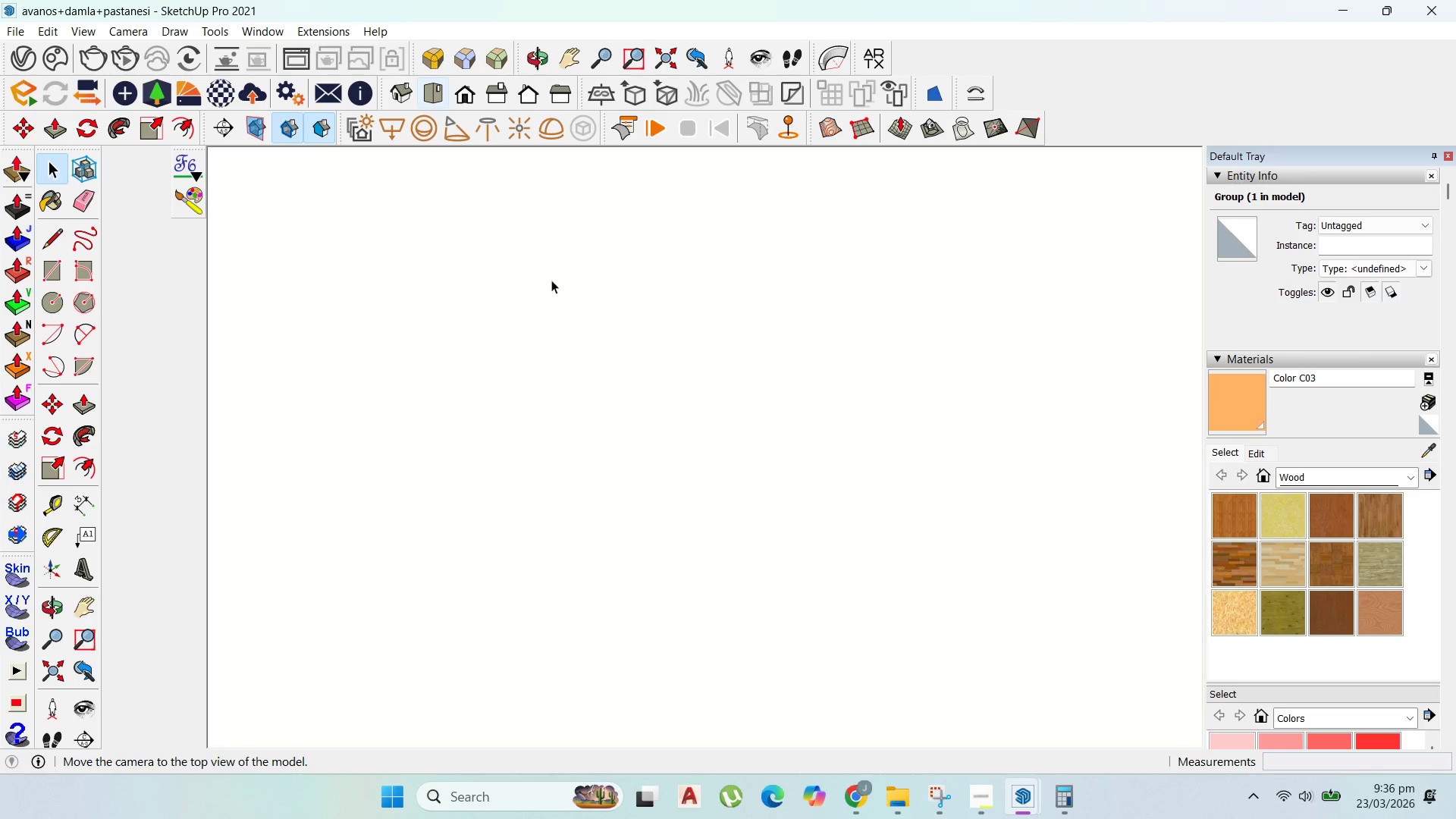 
scroll: coordinate [620, 425], scroll_direction: down, amount: 7.0
 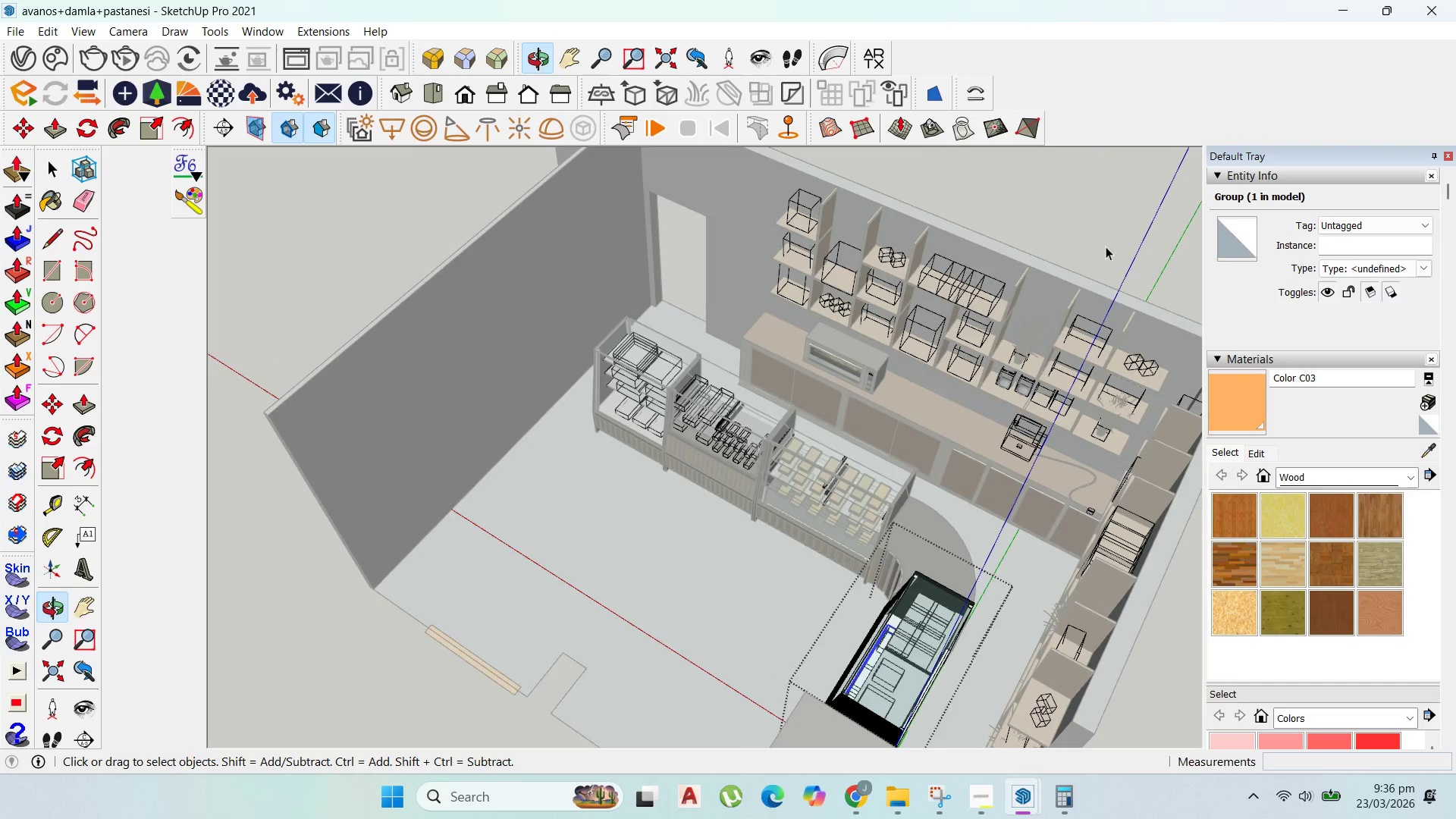 
double_click([1103, 246])
 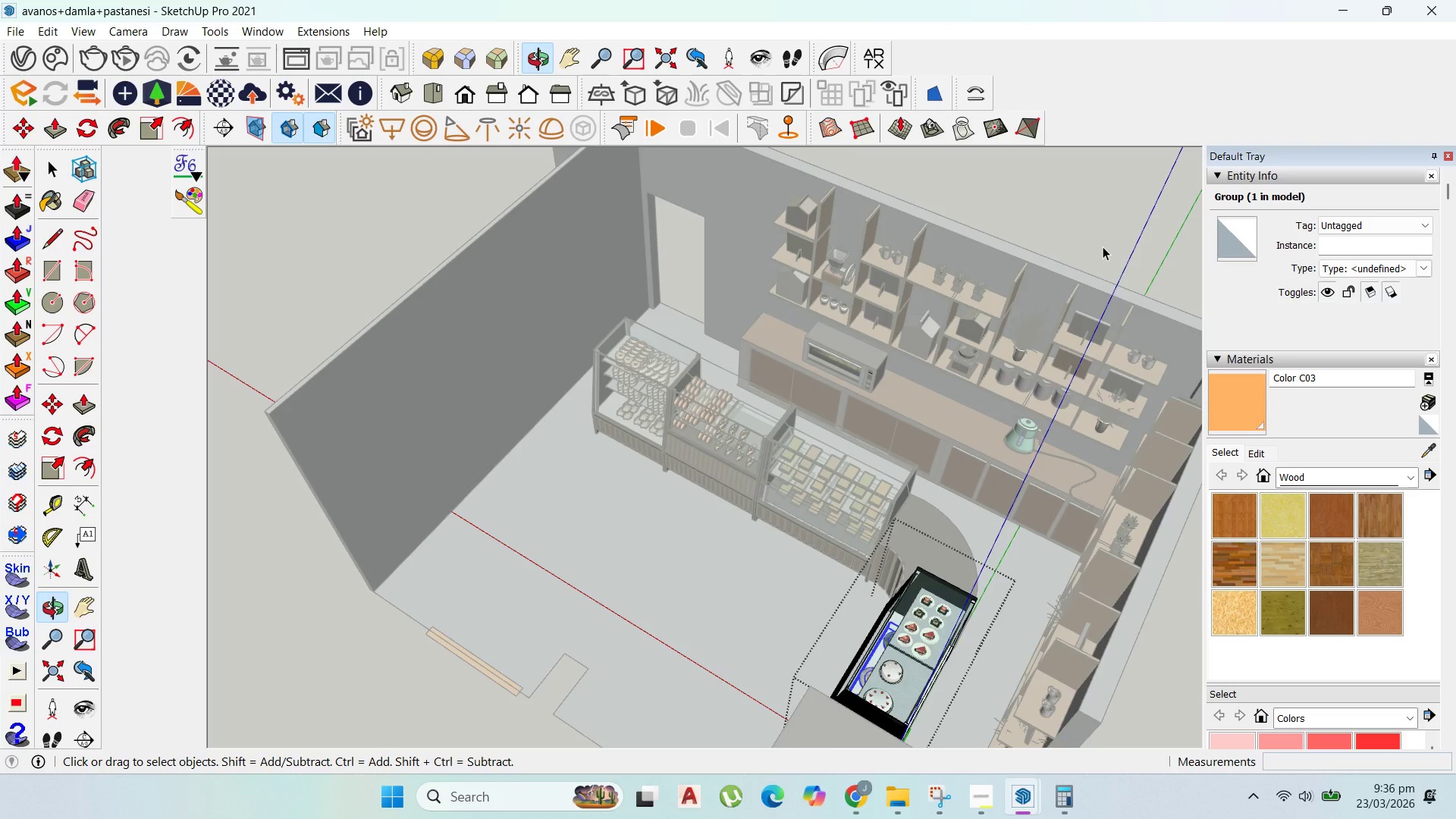 
triple_click([1103, 246])
 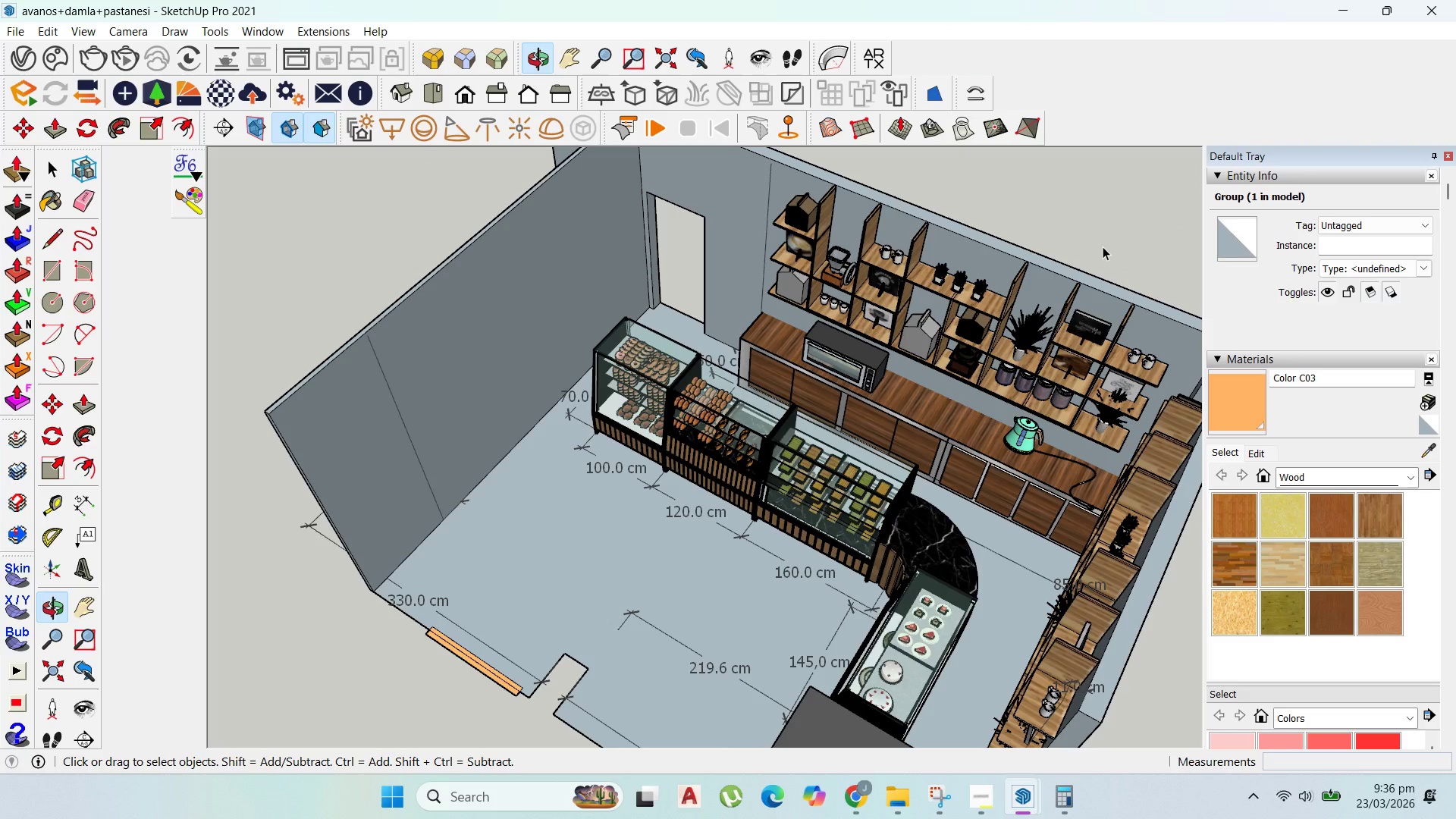 
triple_click([1103, 246])
 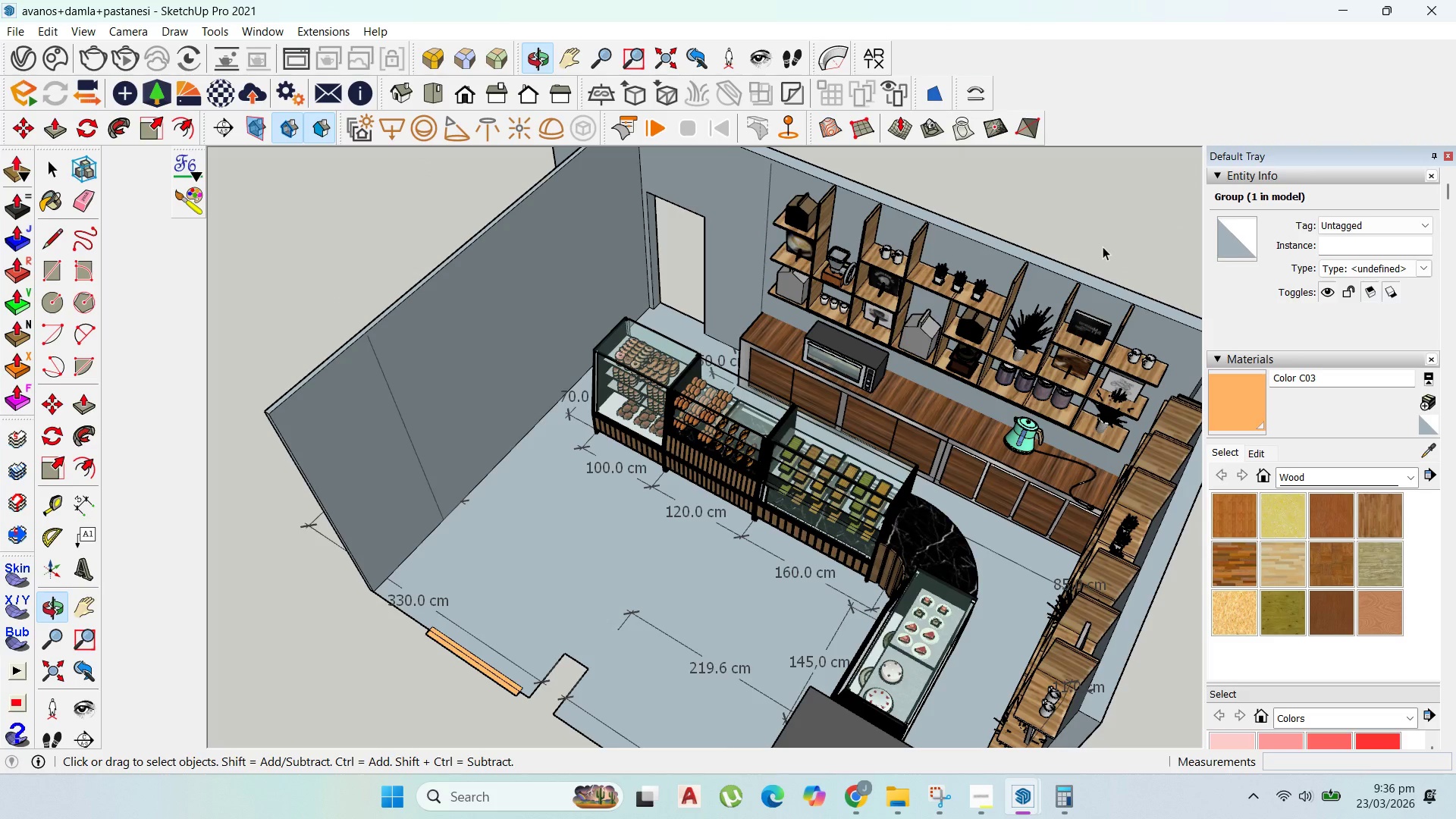 
triple_click([1103, 246])
 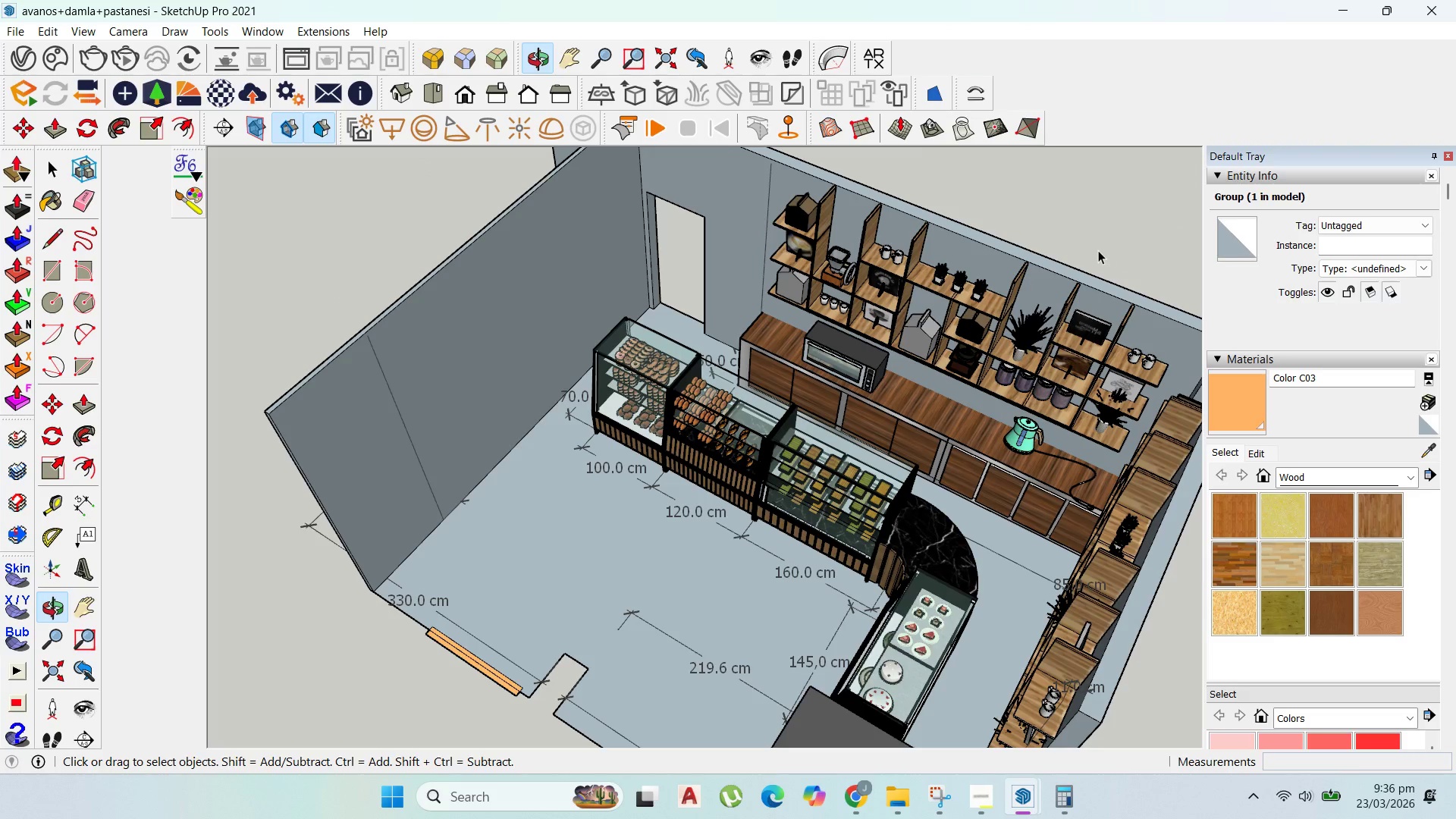 
triple_click([1103, 246])
 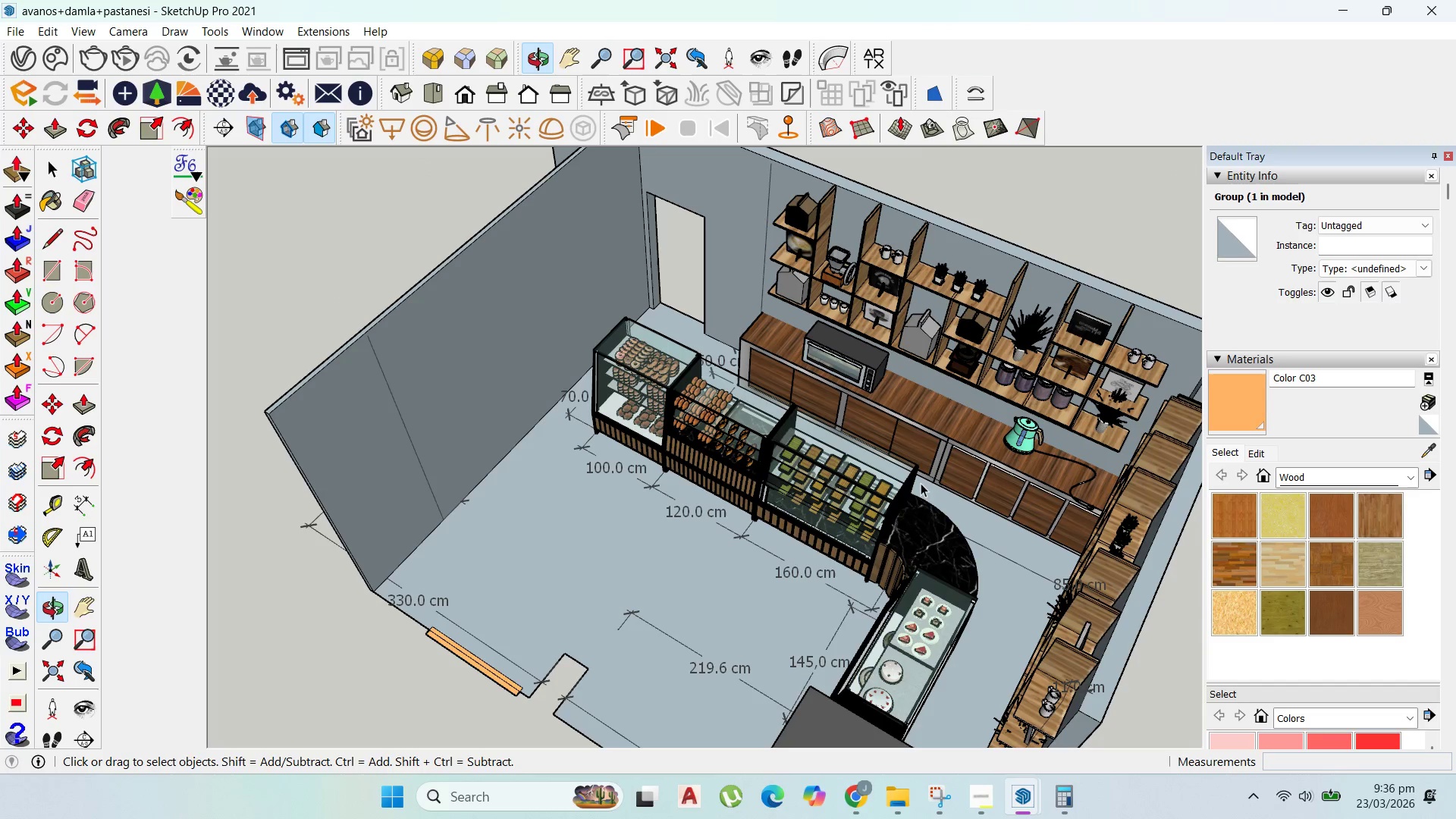 
scroll: coordinate [656, 436], scroll_direction: up, amount: 23.0
 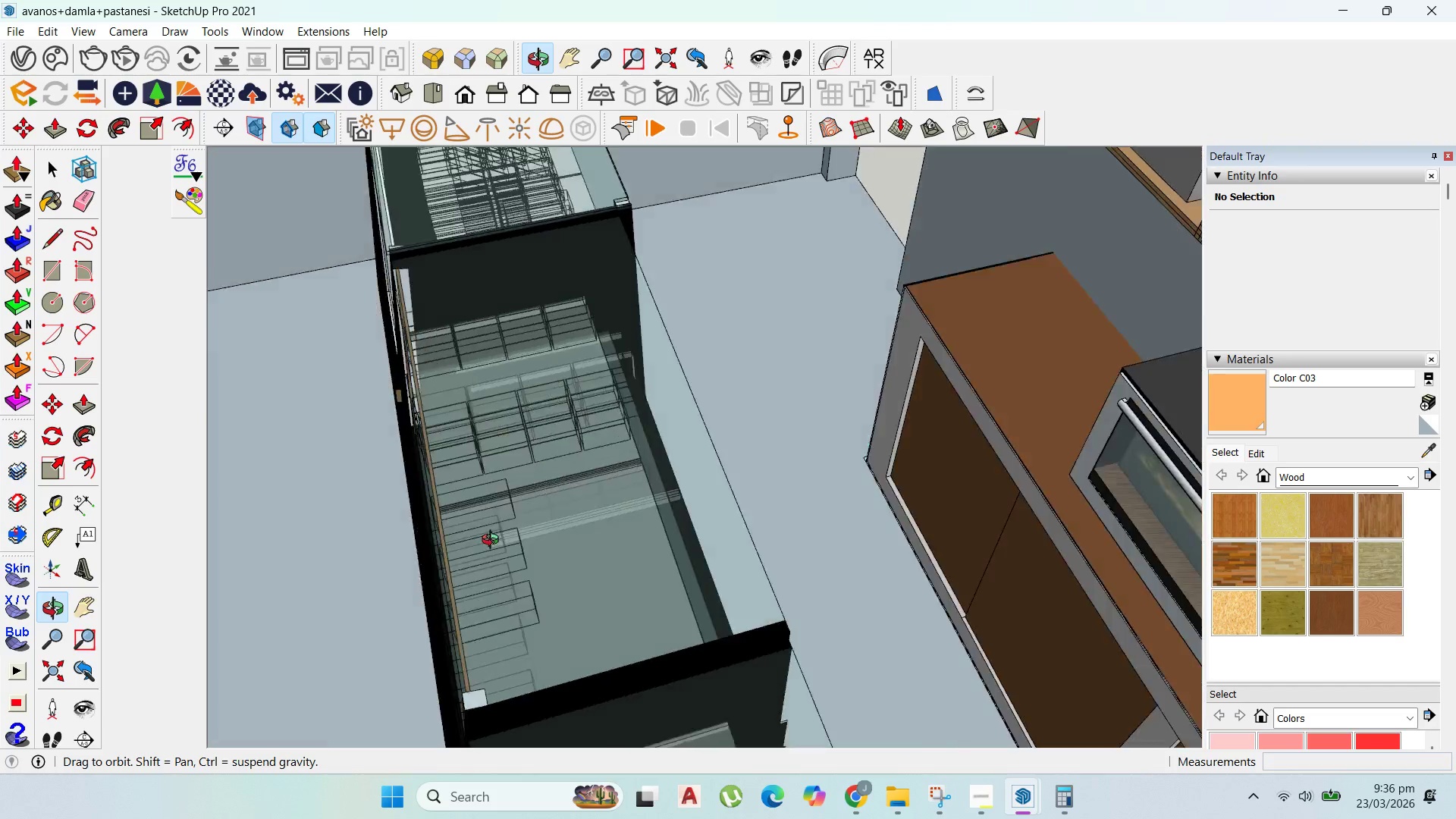 
scroll: coordinate [559, 434], scroll_direction: down, amount: 11.0
 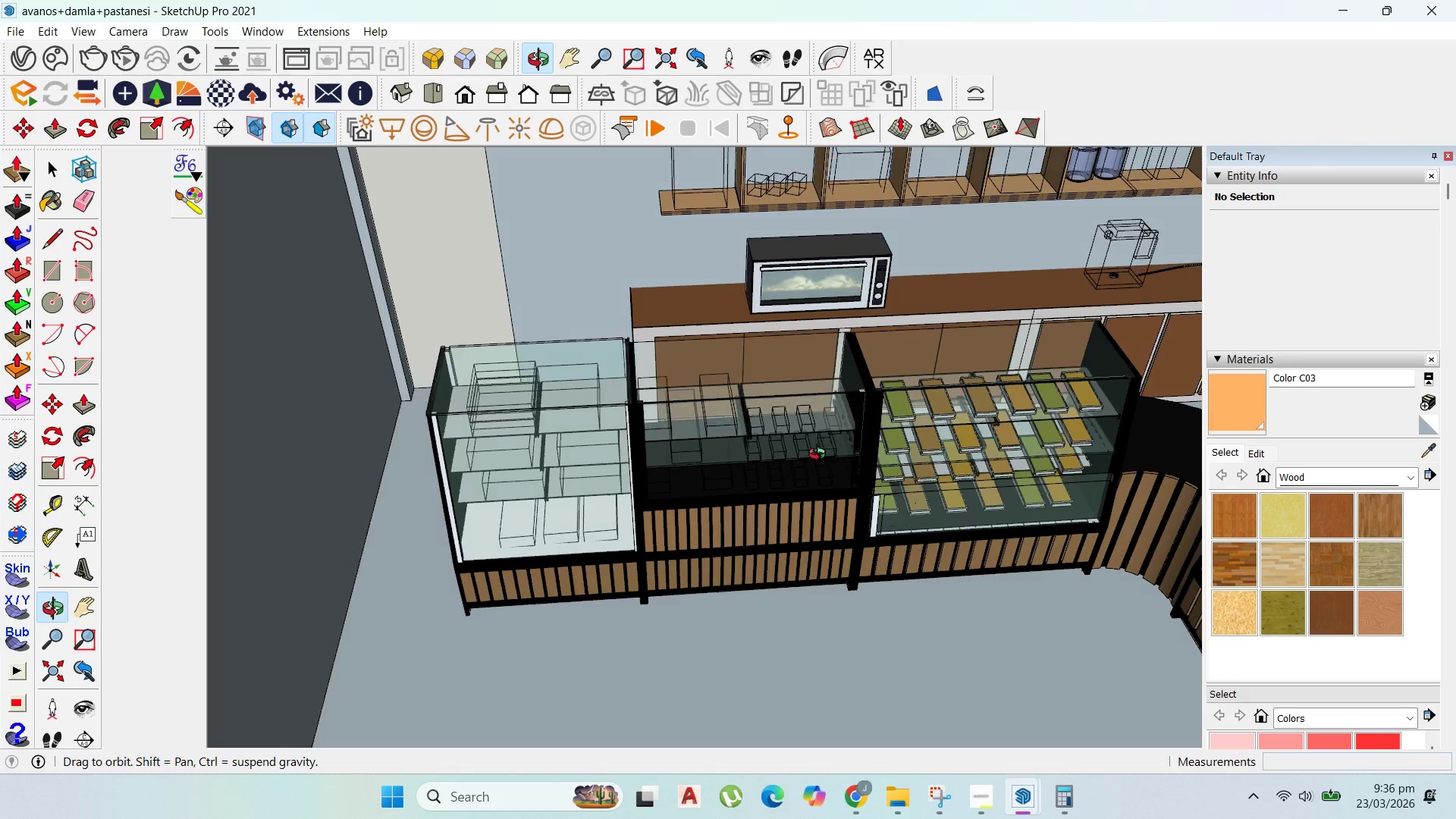 
scroll: coordinate [854, 367], scroll_direction: up, amount: 12.0
 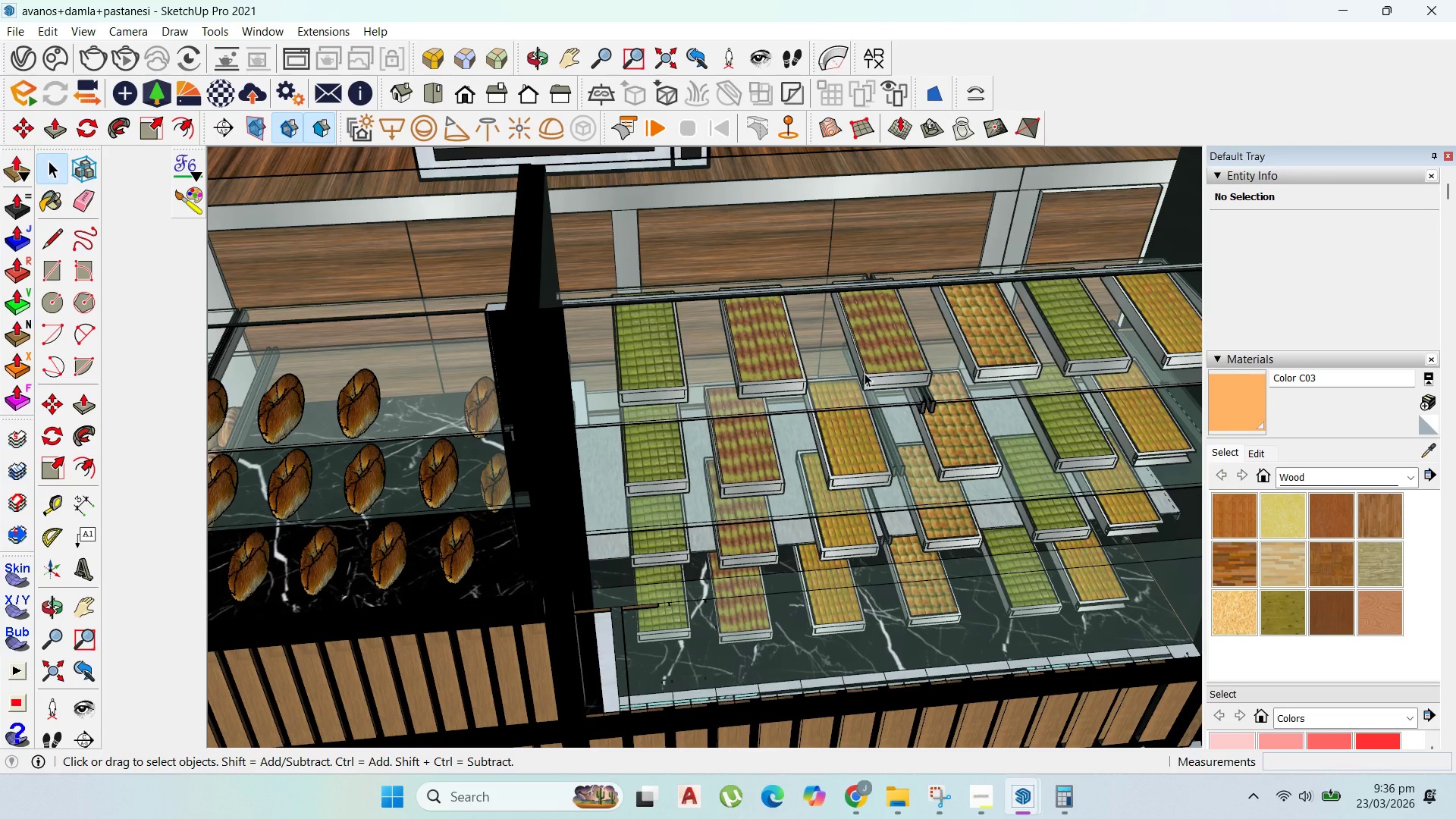 
scroll: coordinate [755, 253], scroll_direction: down, amount: 18.0
 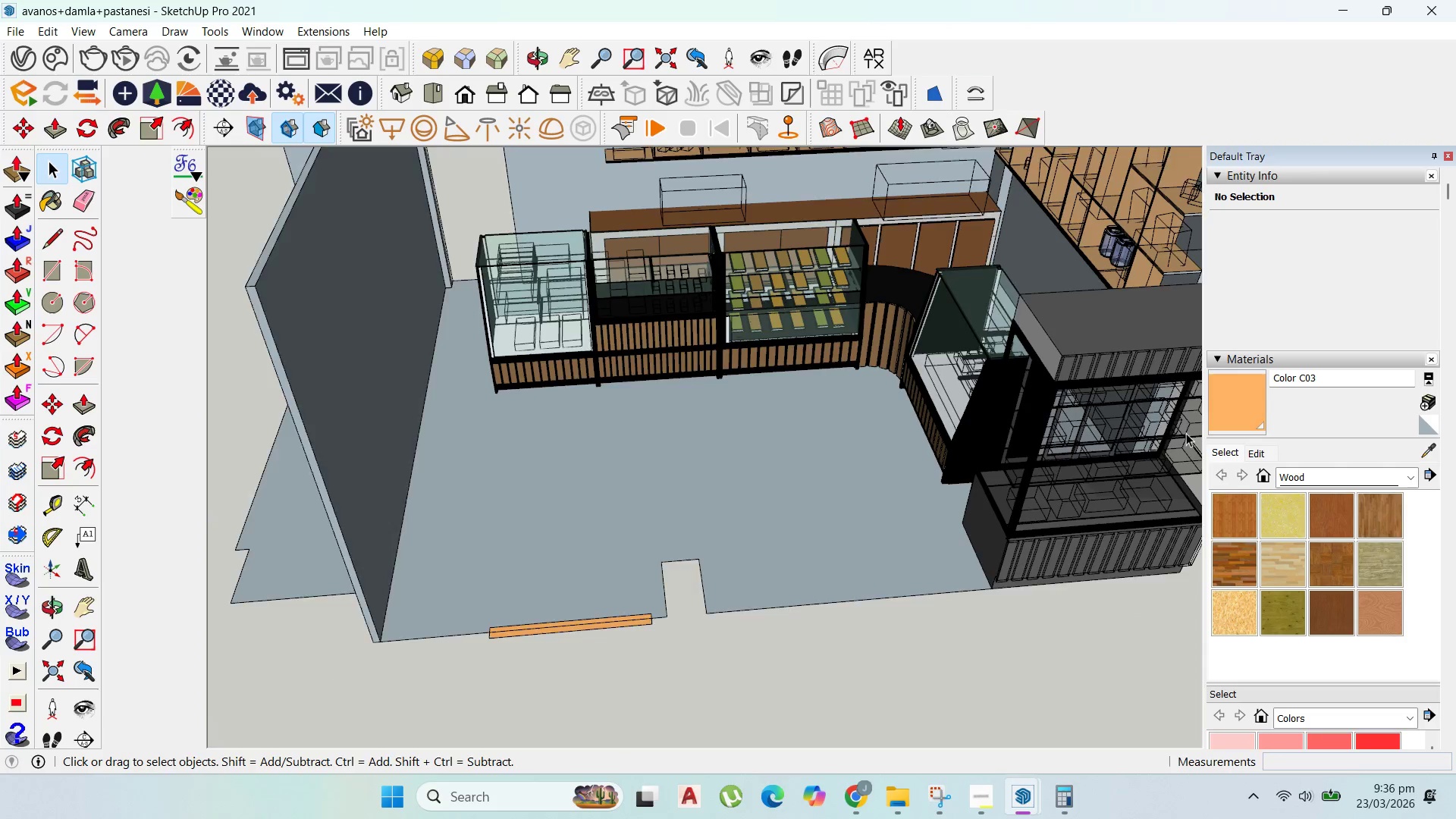 
scroll: coordinate [1187, 451], scroll_direction: up, amount: 3.0
 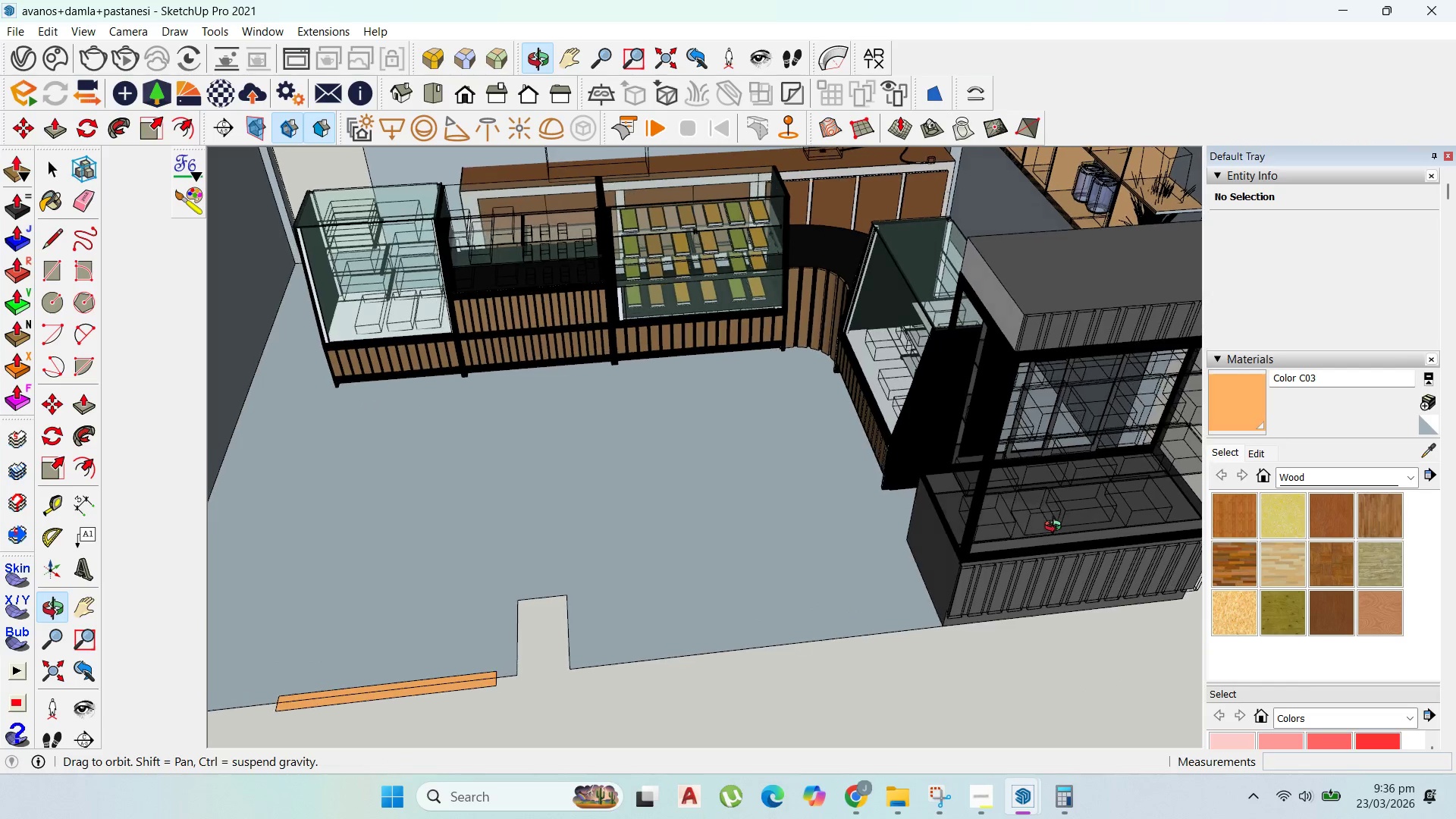 
wait(6.32)
 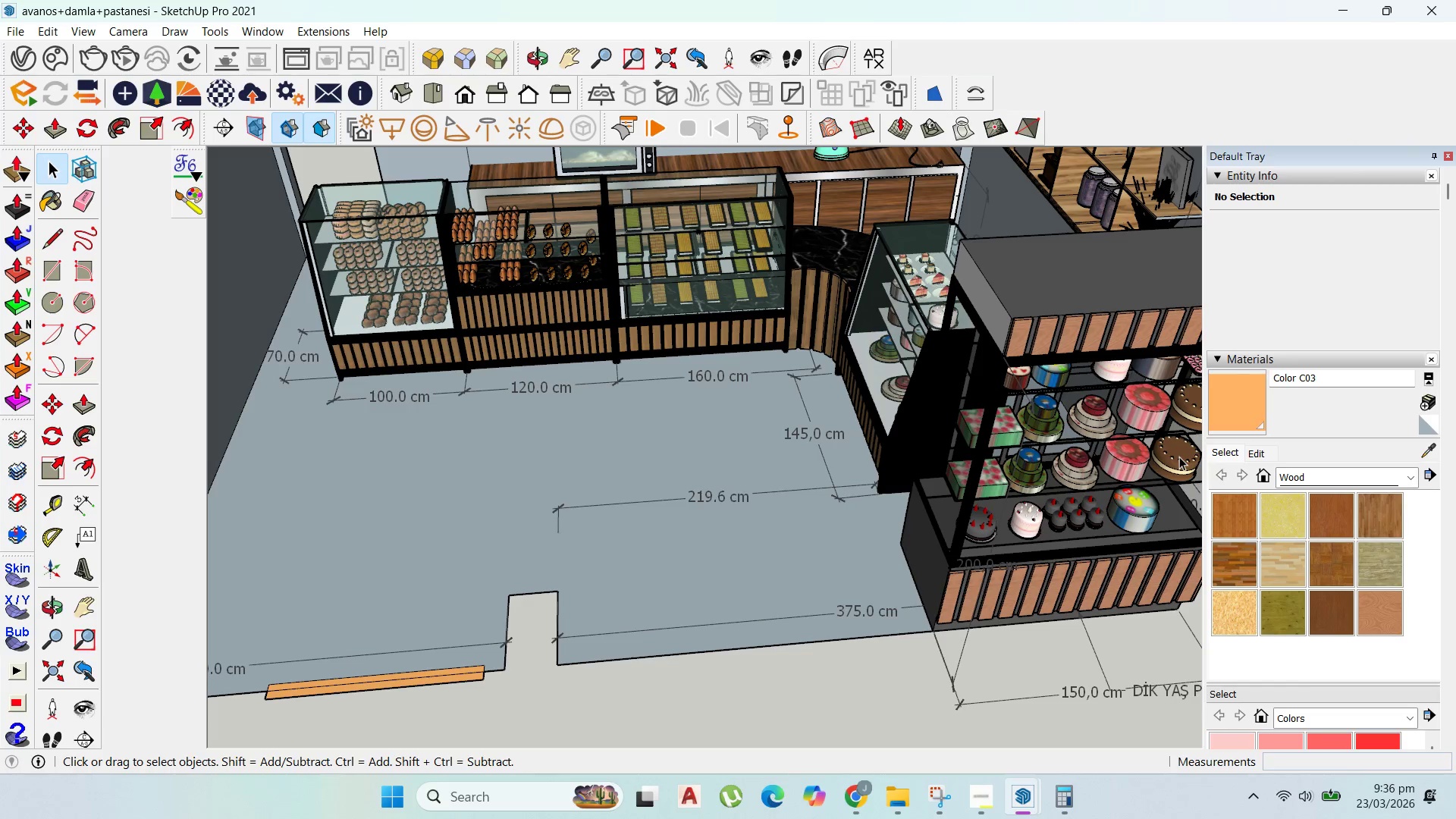 
scroll: coordinate [1124, 420], scroll_direction: up, amount: 3.0
 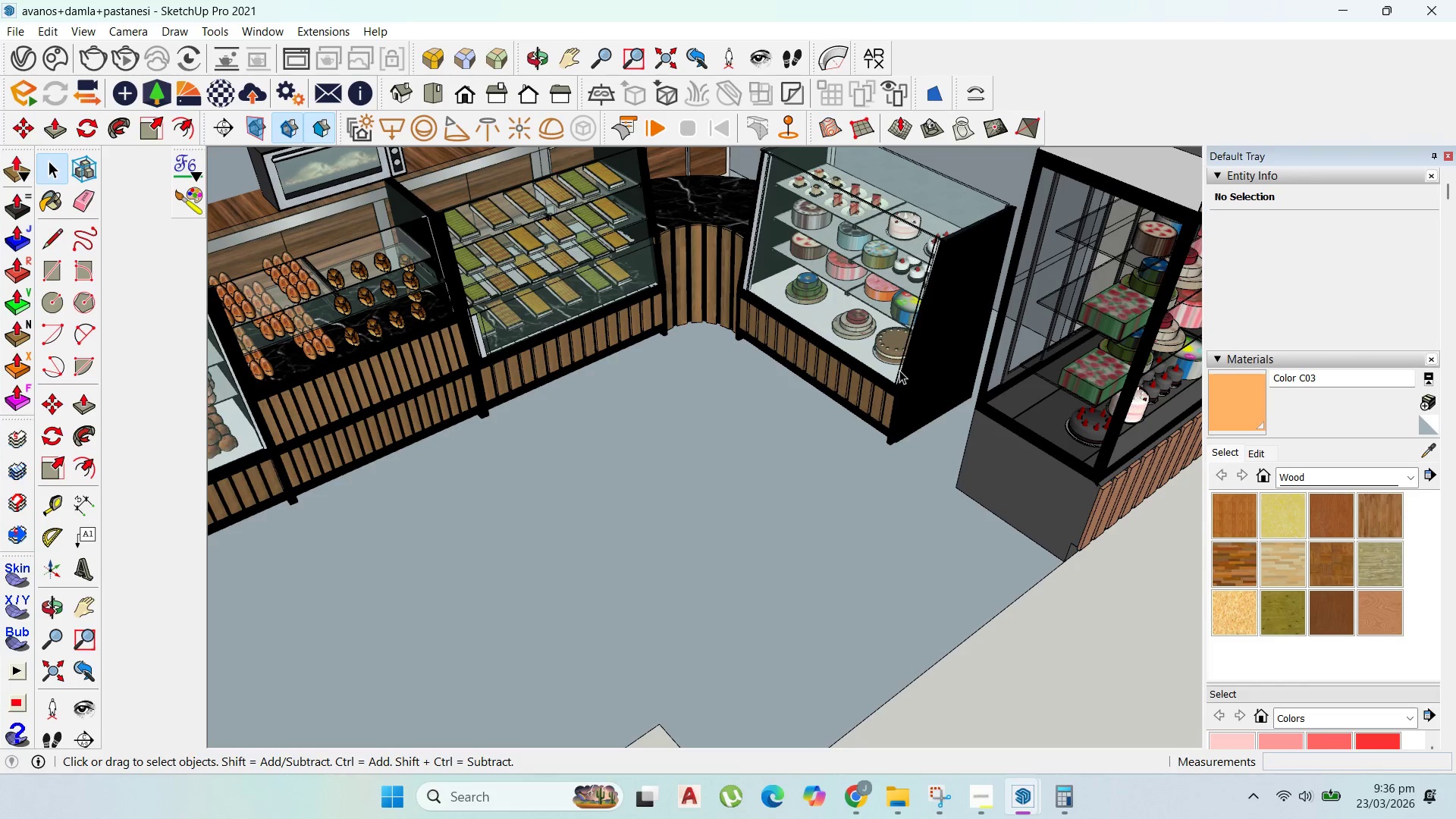 
wait(5.28)
 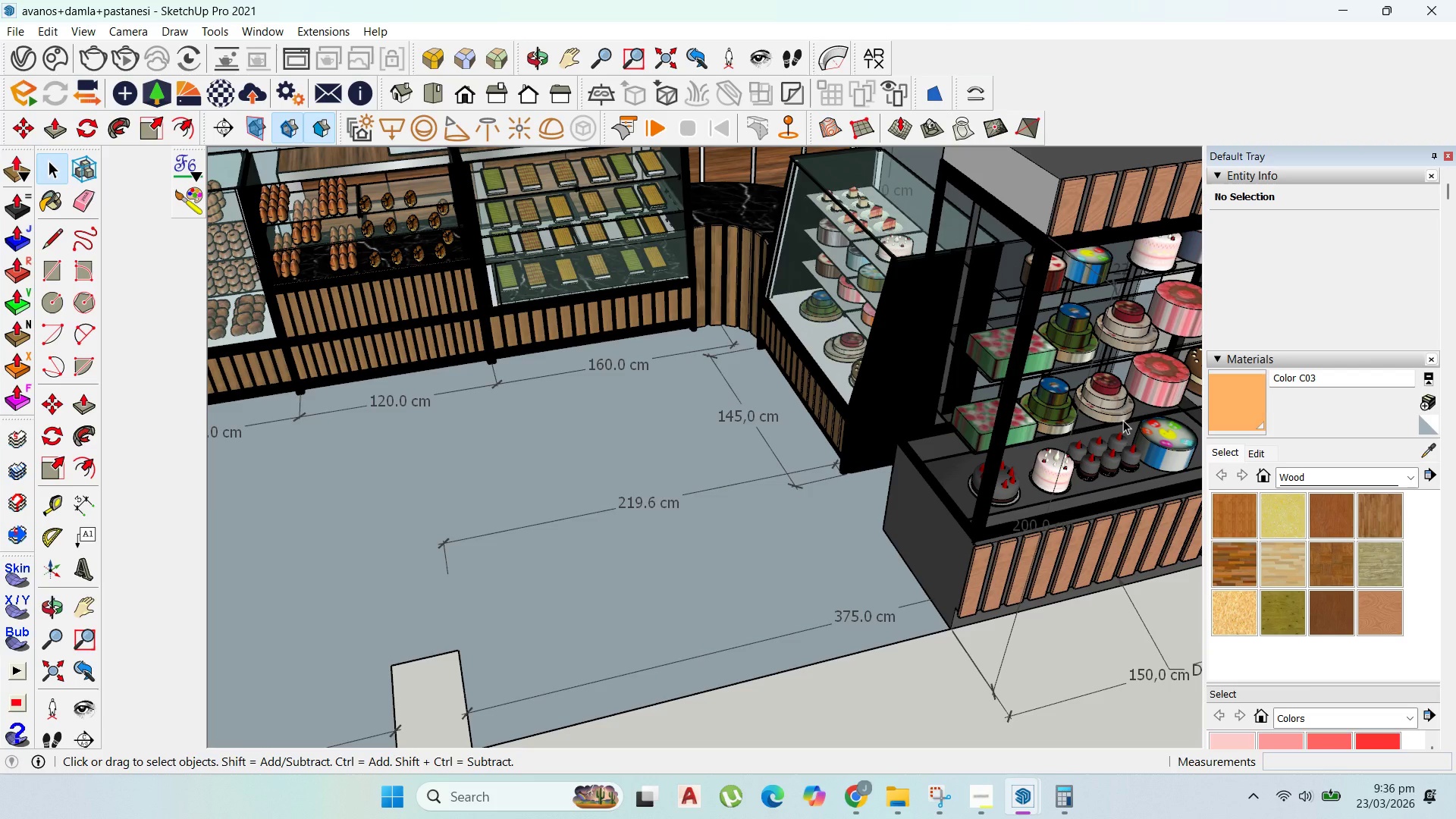 
scroll: coordinate [848, 376], scroll_direction: down, amount: 1.0
 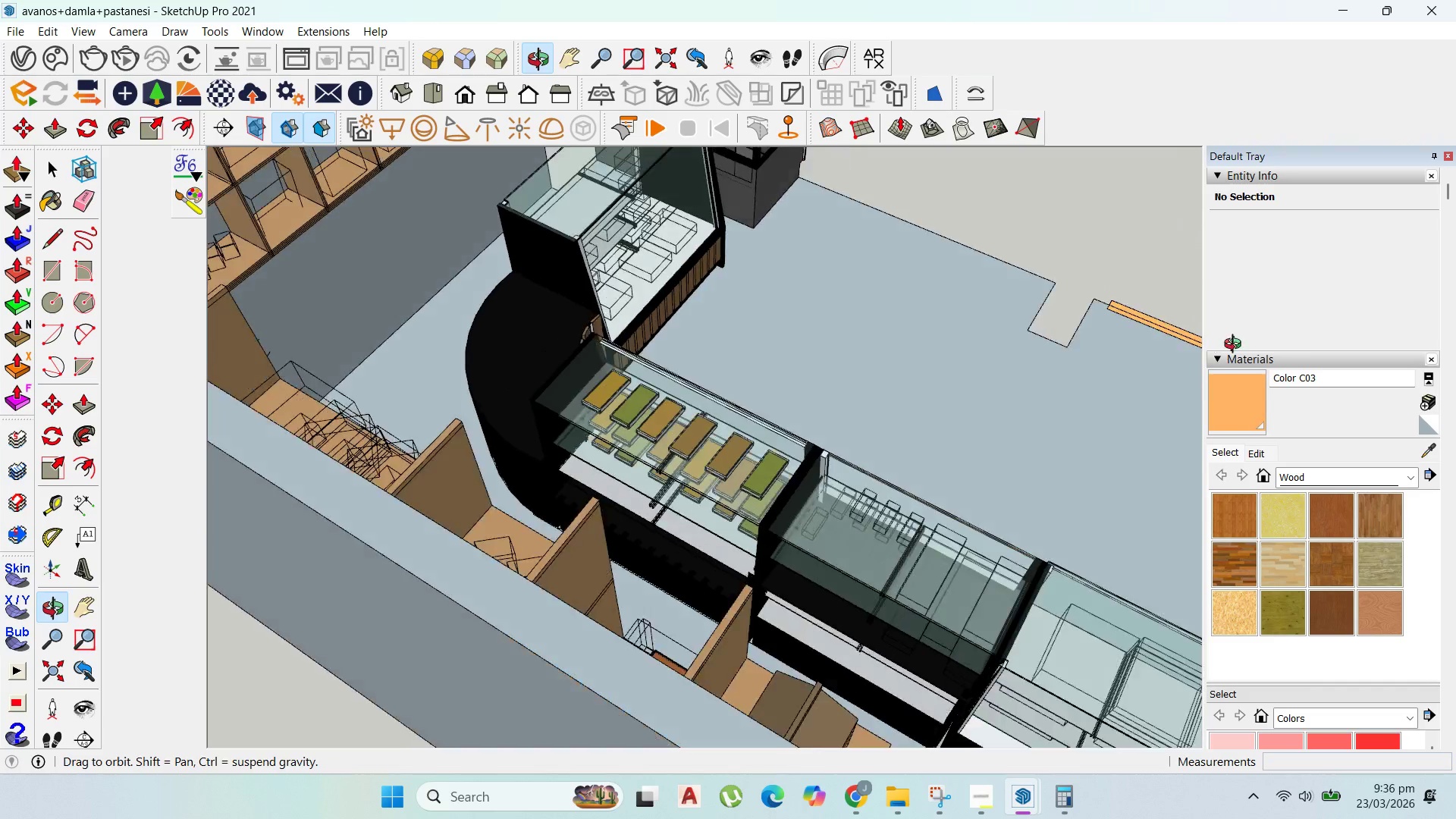 
scroll: coordinate [708, 390], scroll_direction: up, amount: 14.0
 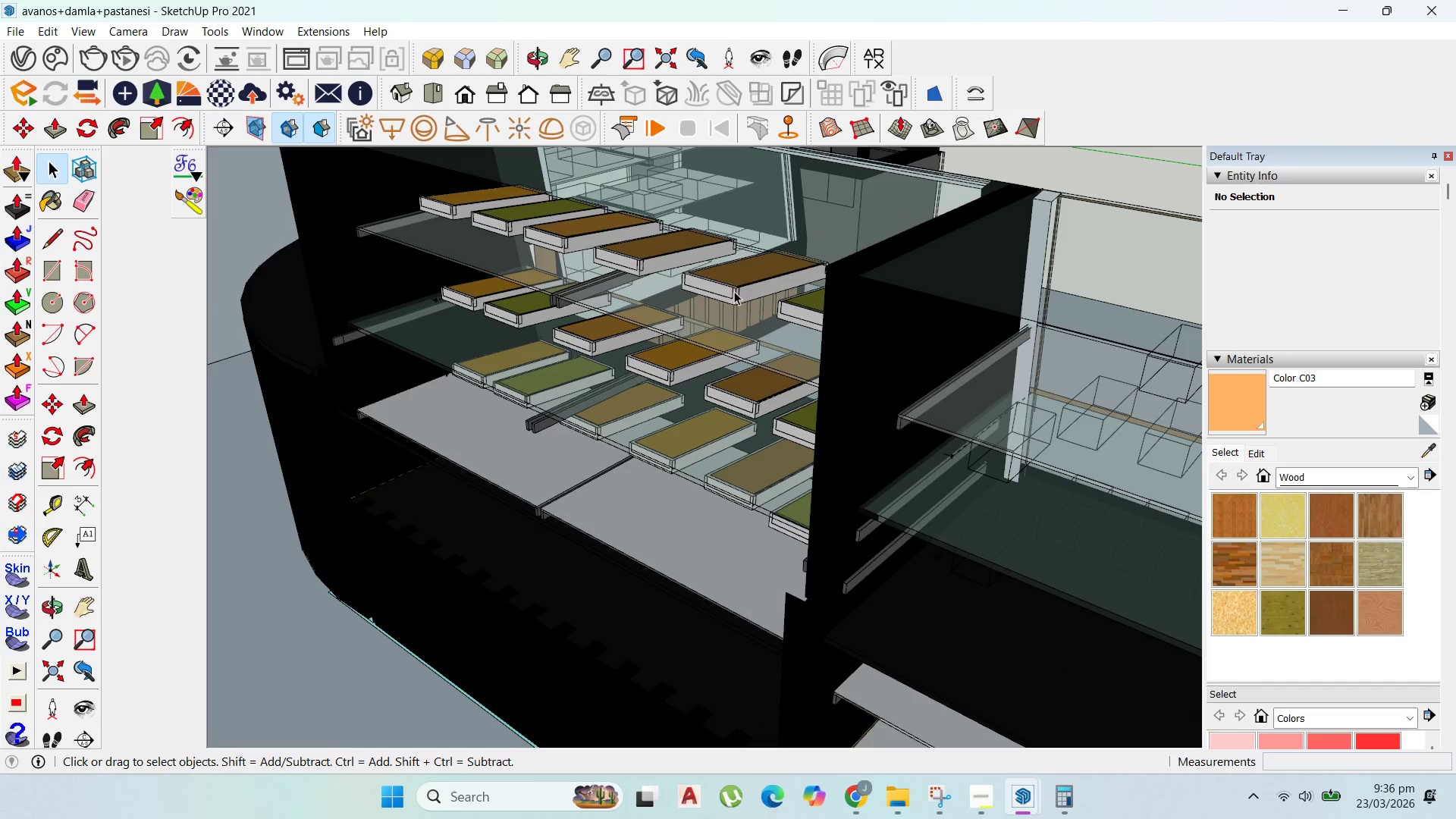 
left_click([719, 268])
 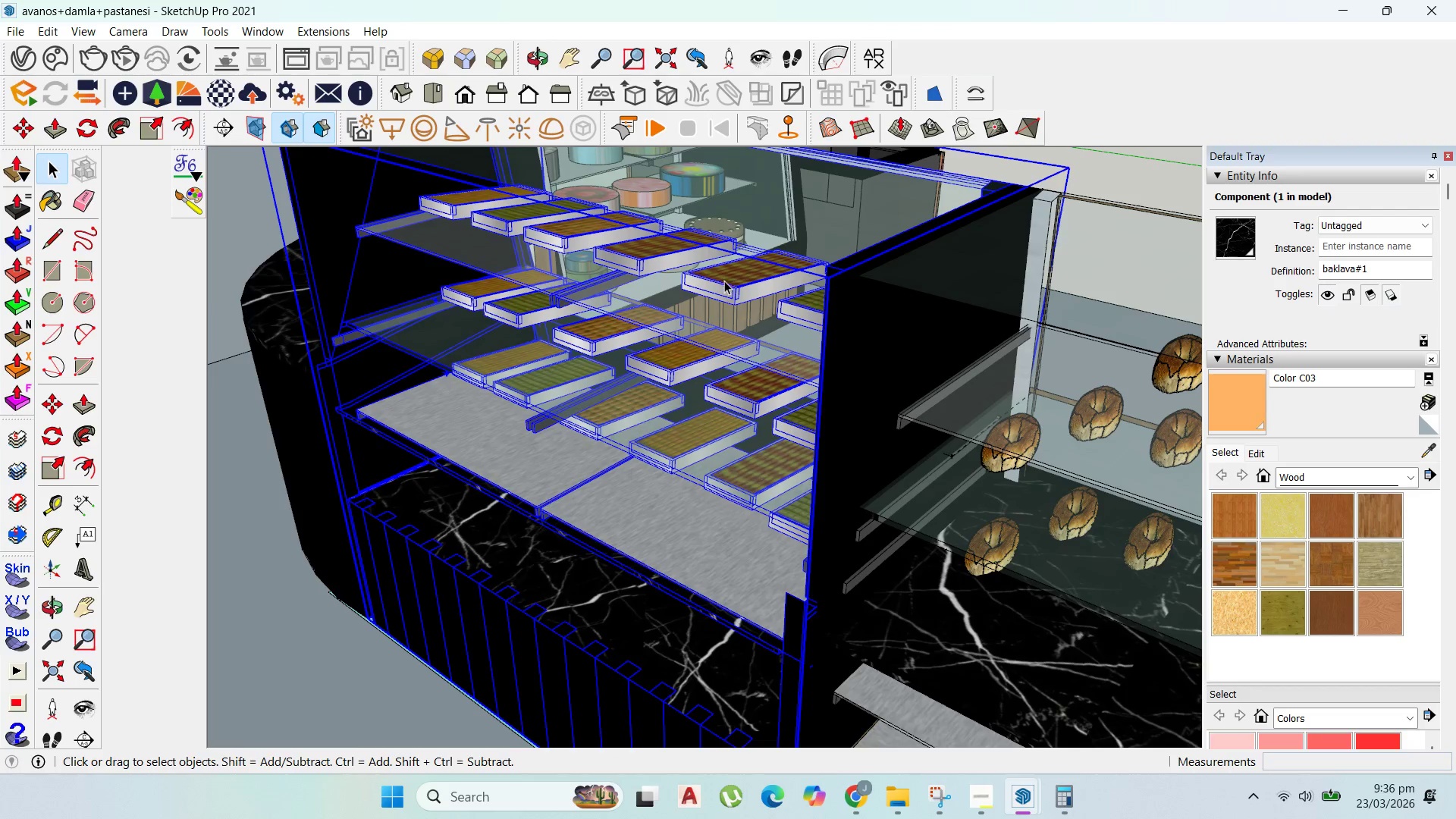 
right_click([723, 281])
 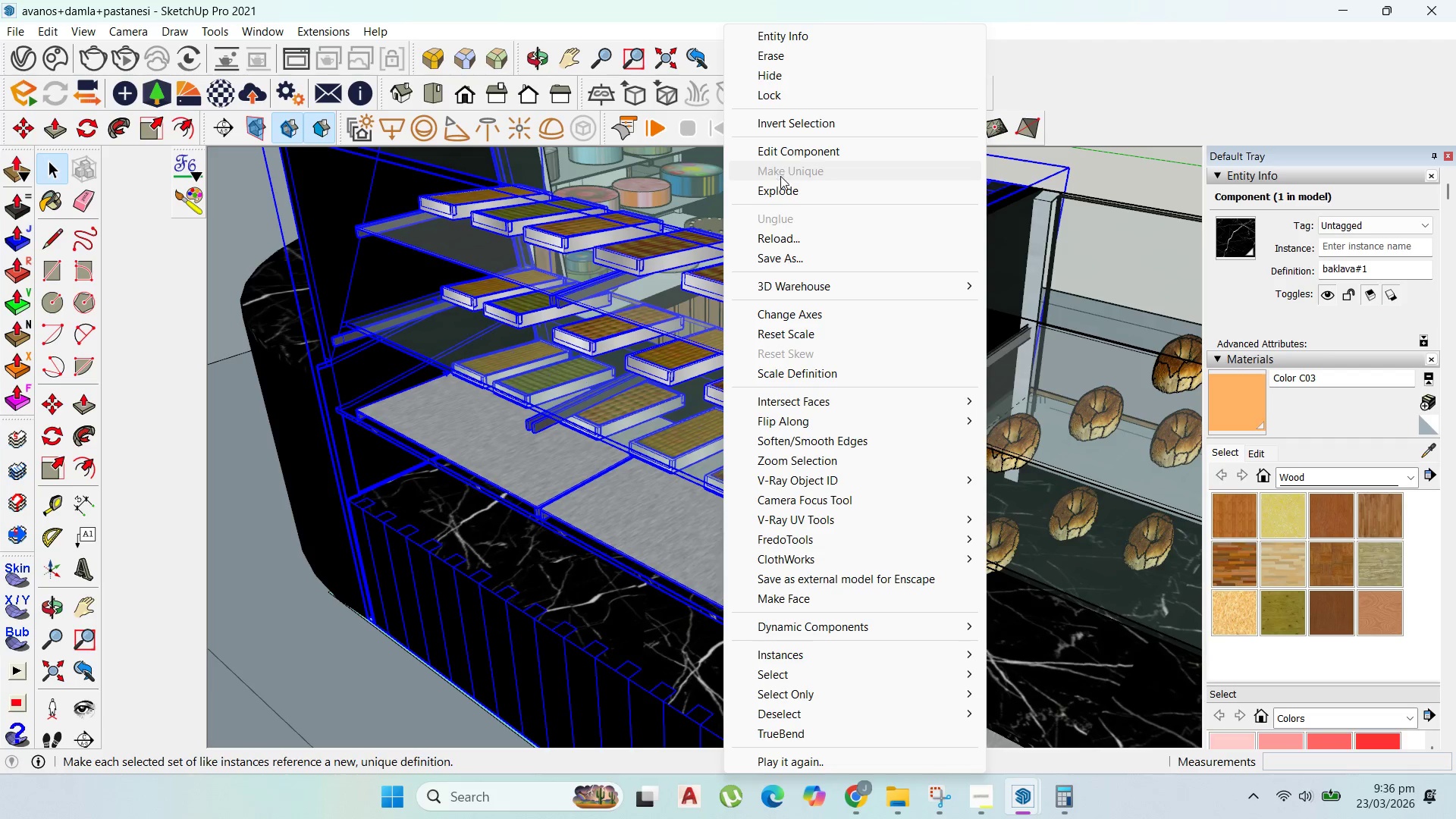 
left_click([790, 188])
 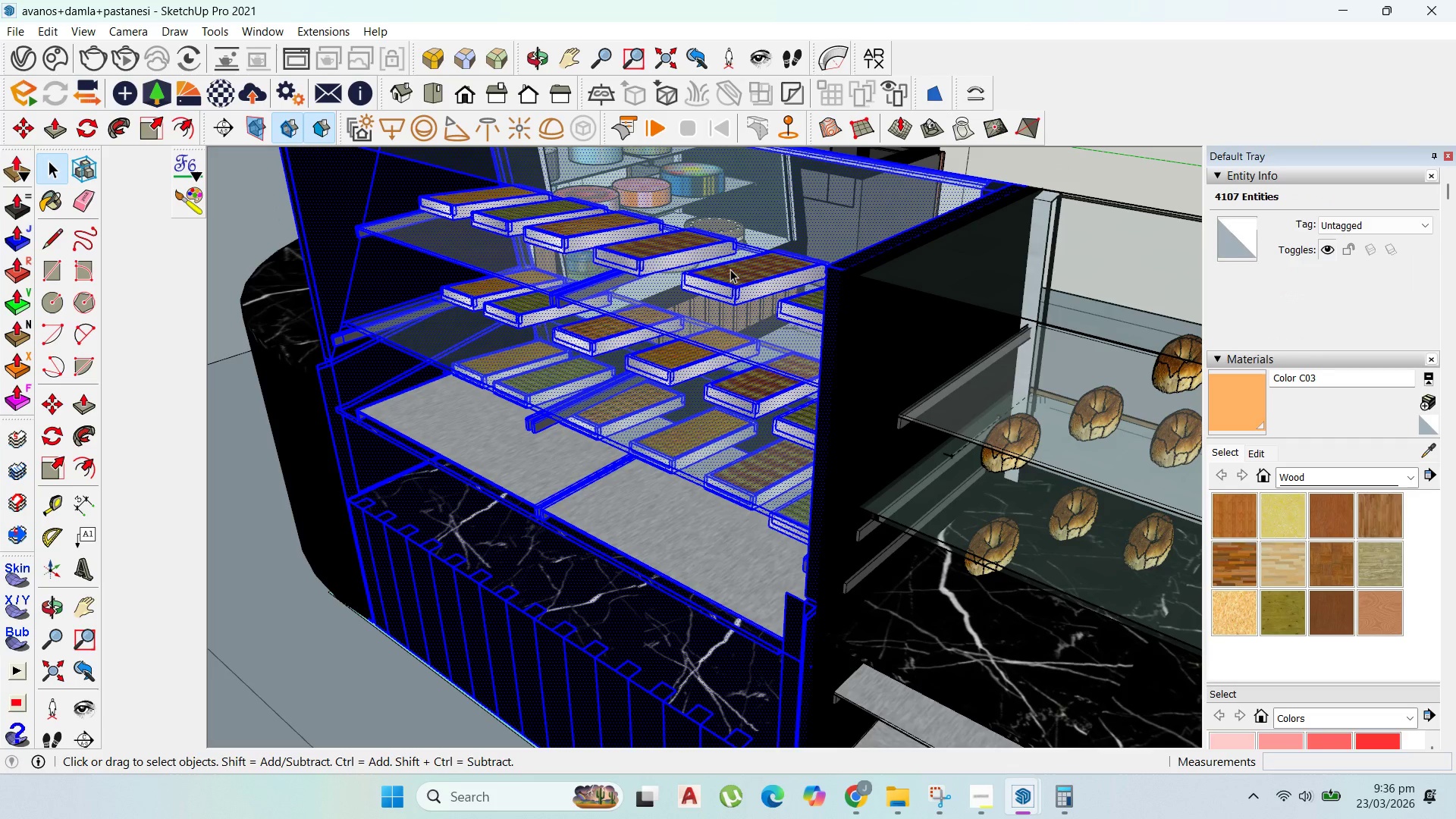 
left_click([730, 269])
 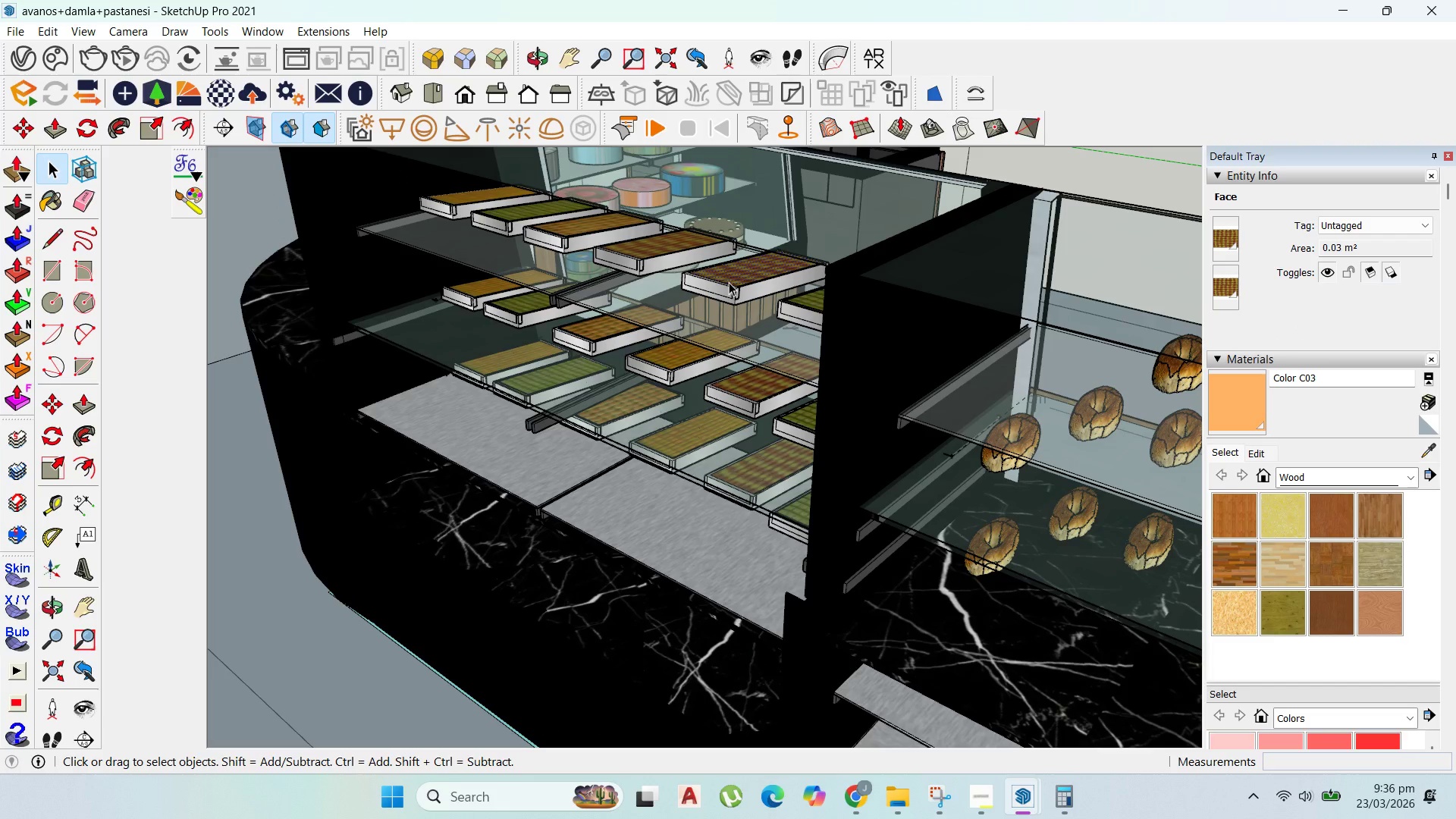 
double_click([729, 282])
 